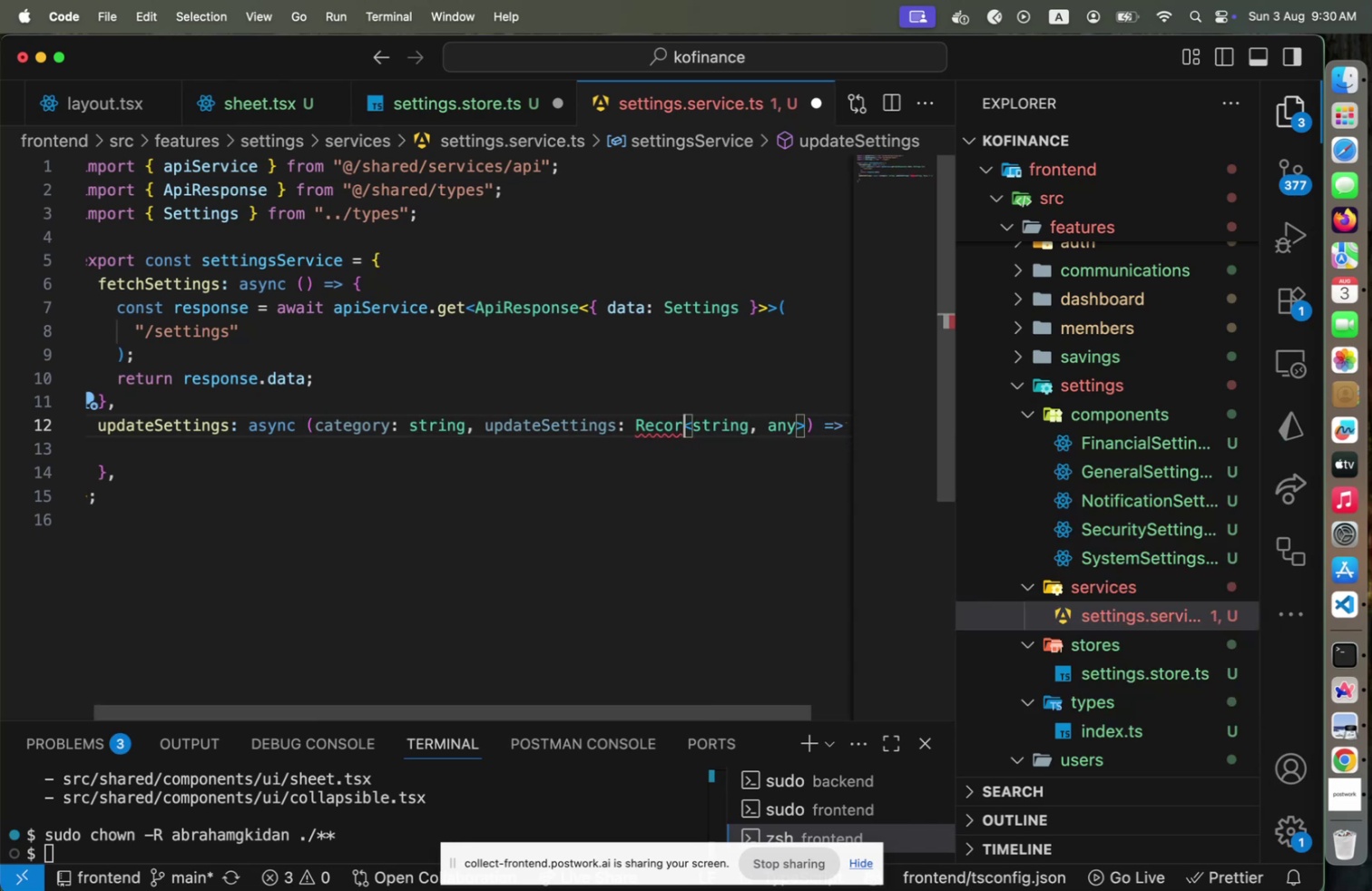 
key(D)
 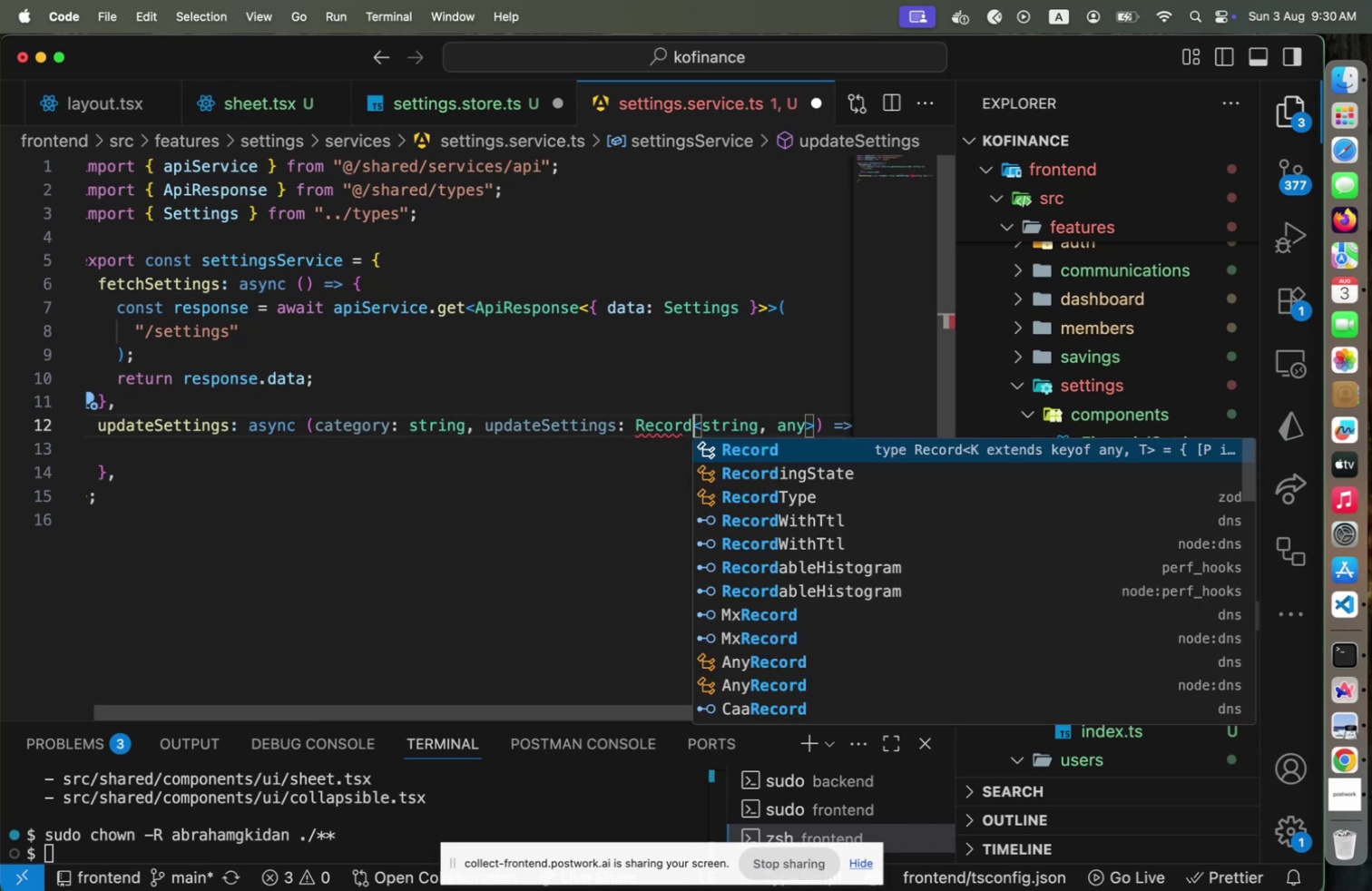 
key(End)
 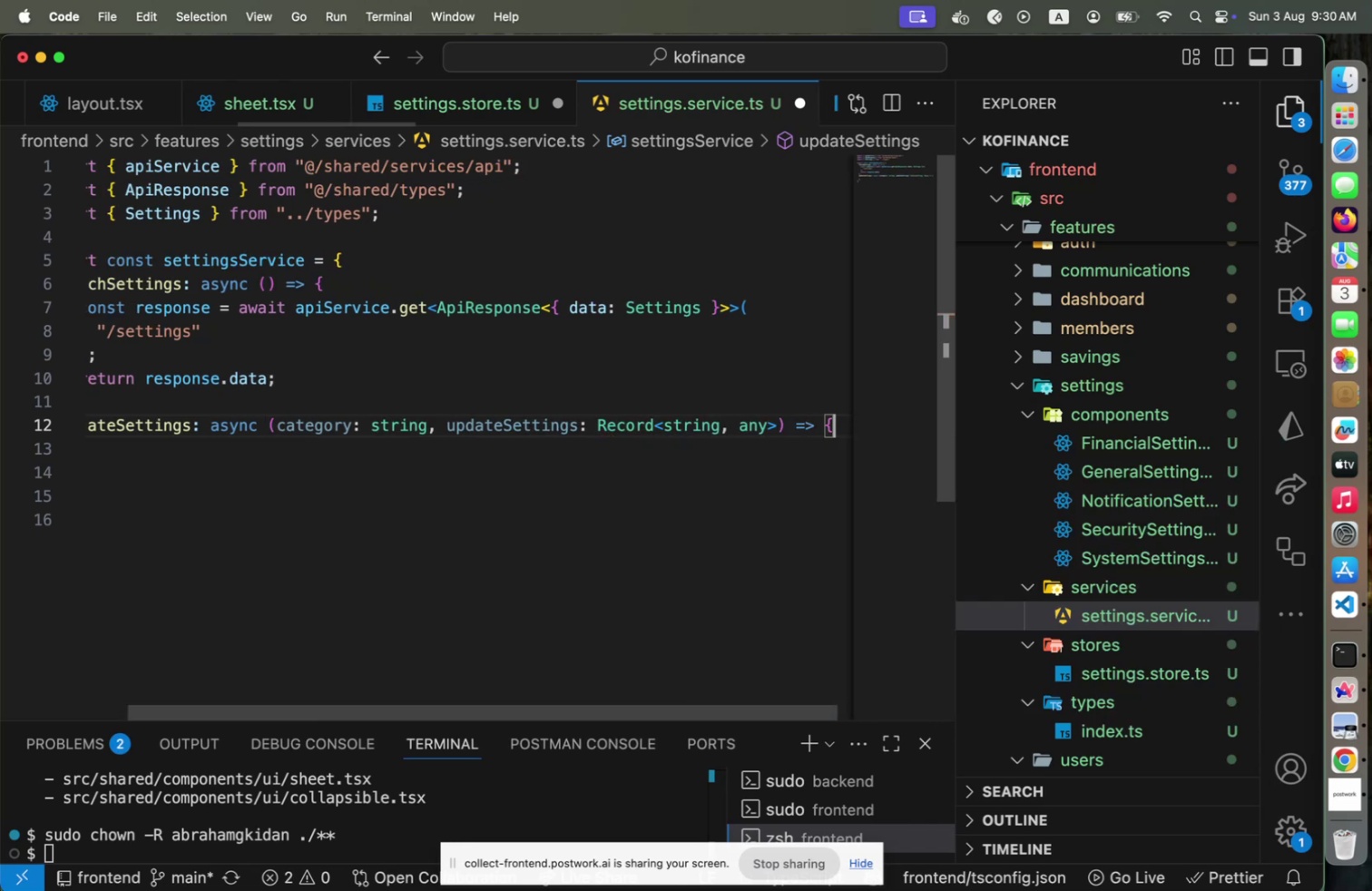 
key(Enter)
 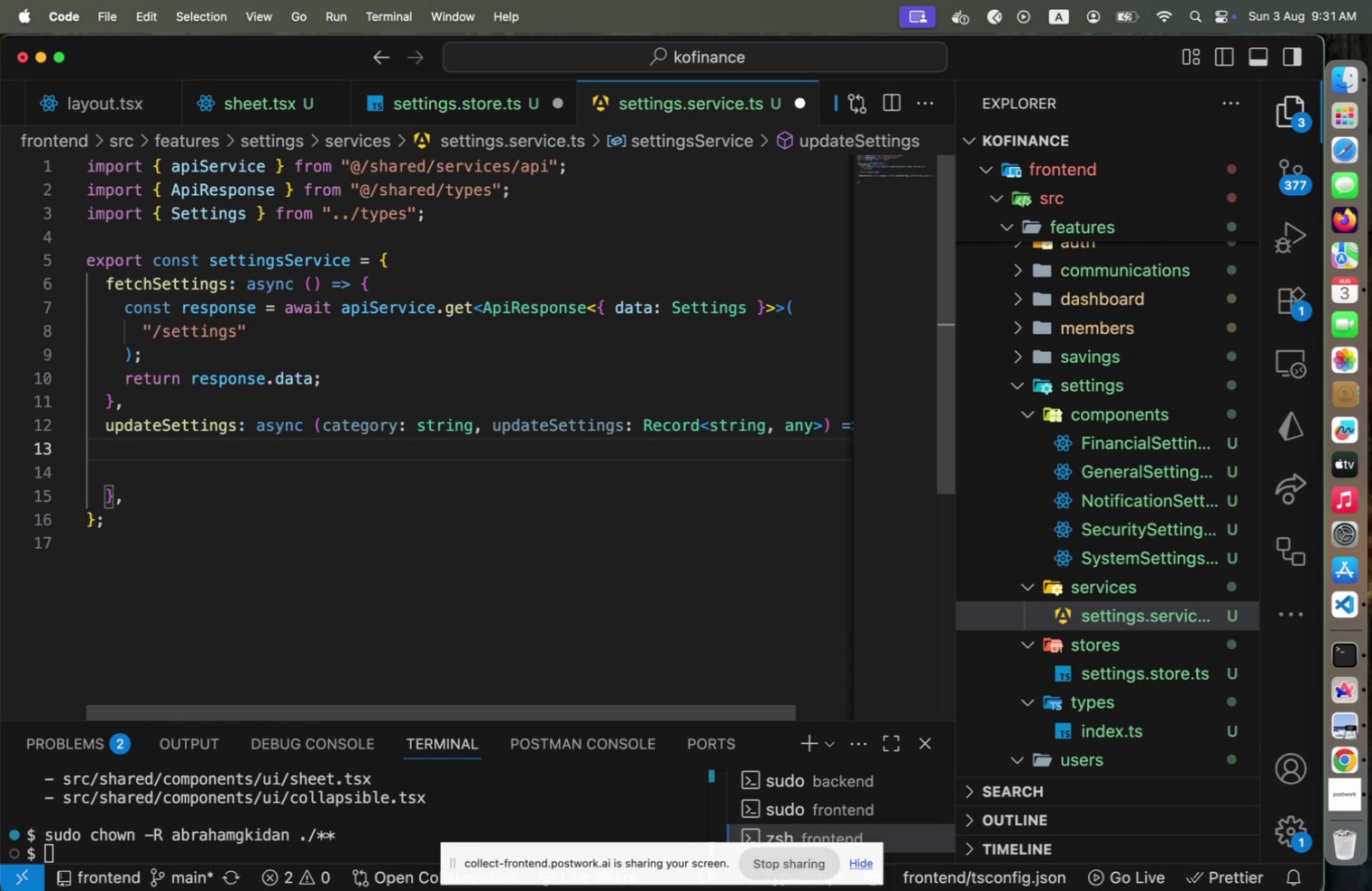 
type(const response  )
key(Backspace)
key(Backspace)
type( = await apiS)
 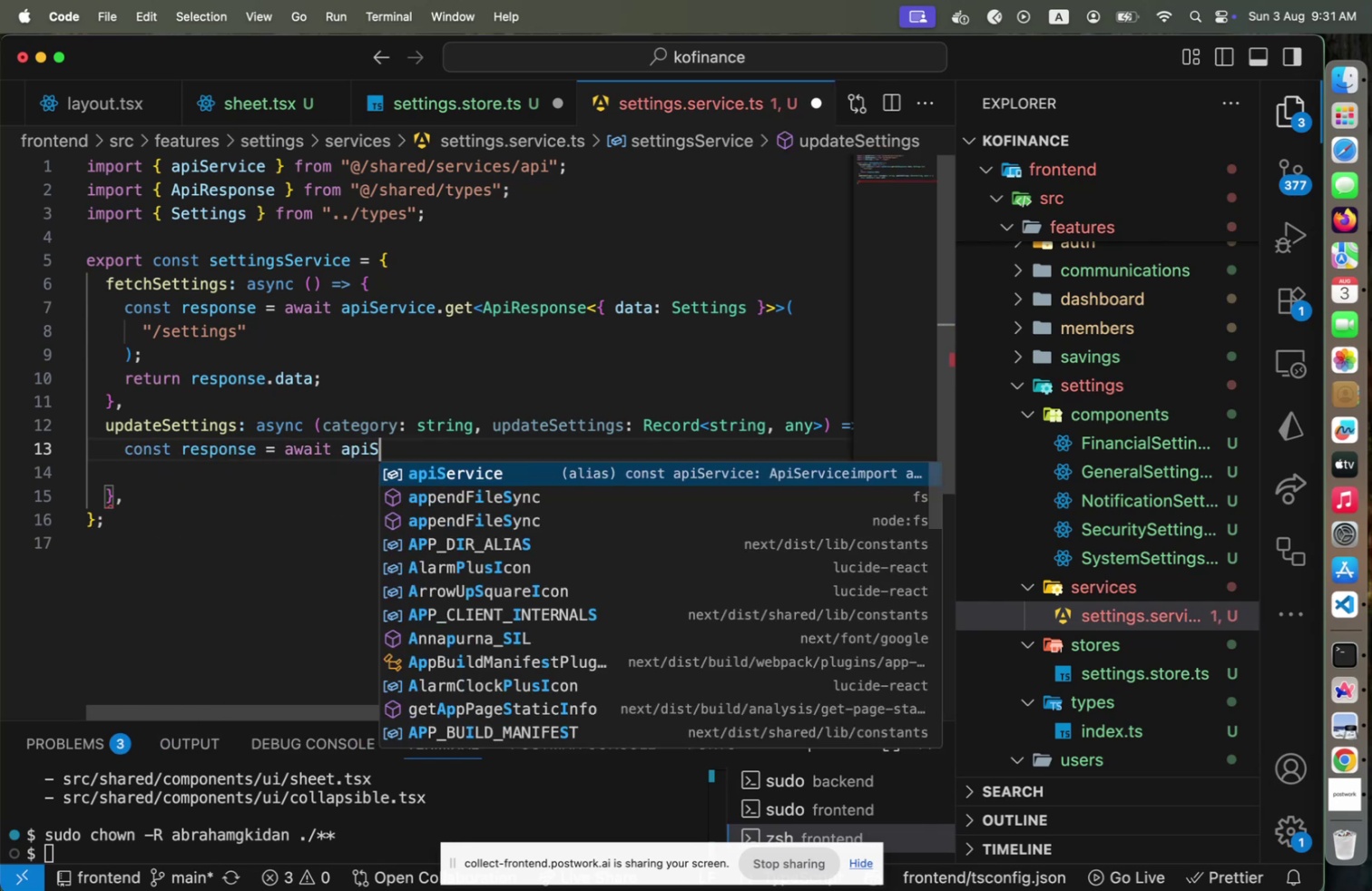 
key(Enter)
 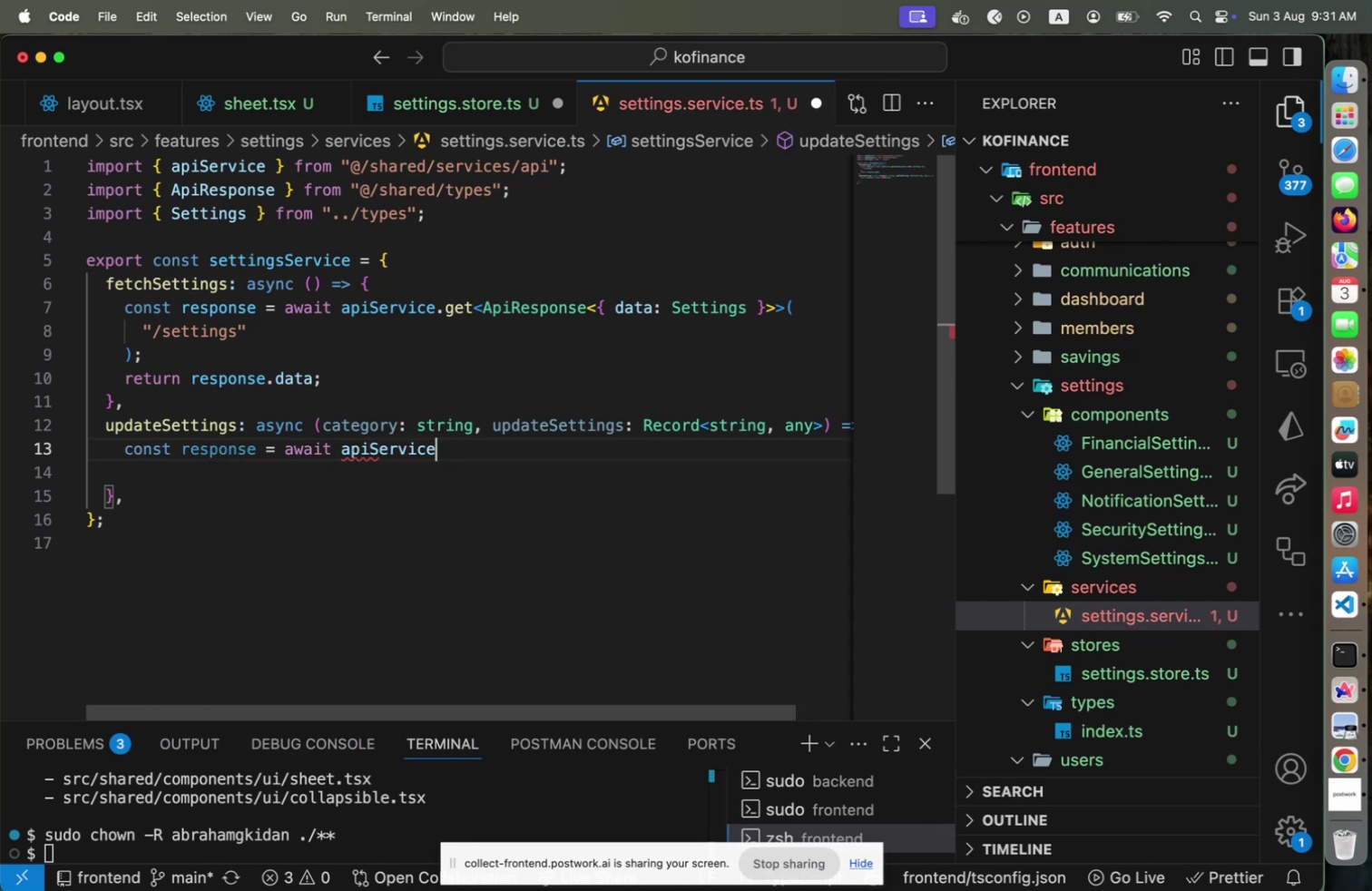 
key(Period)
 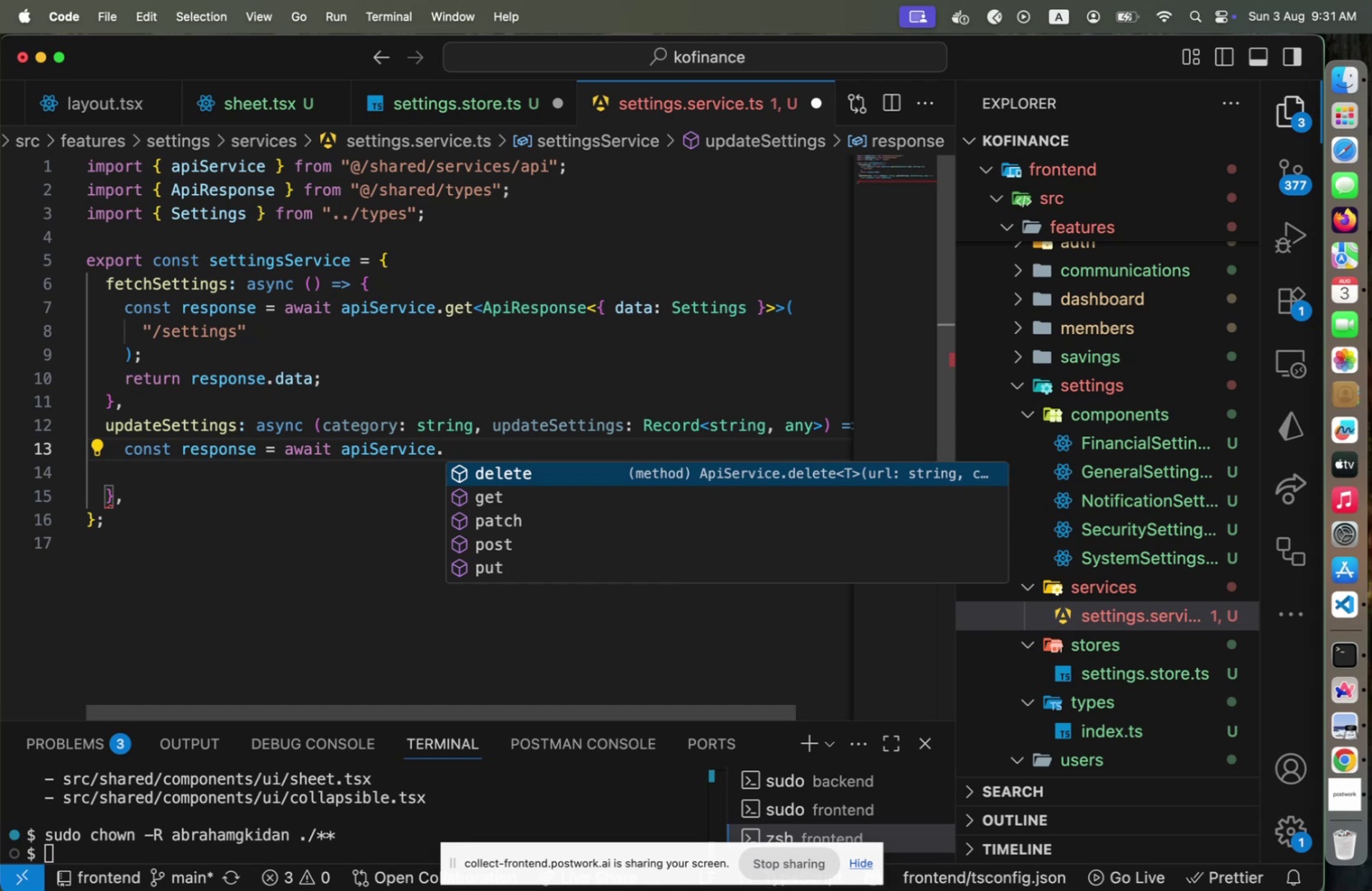 
key(P)
 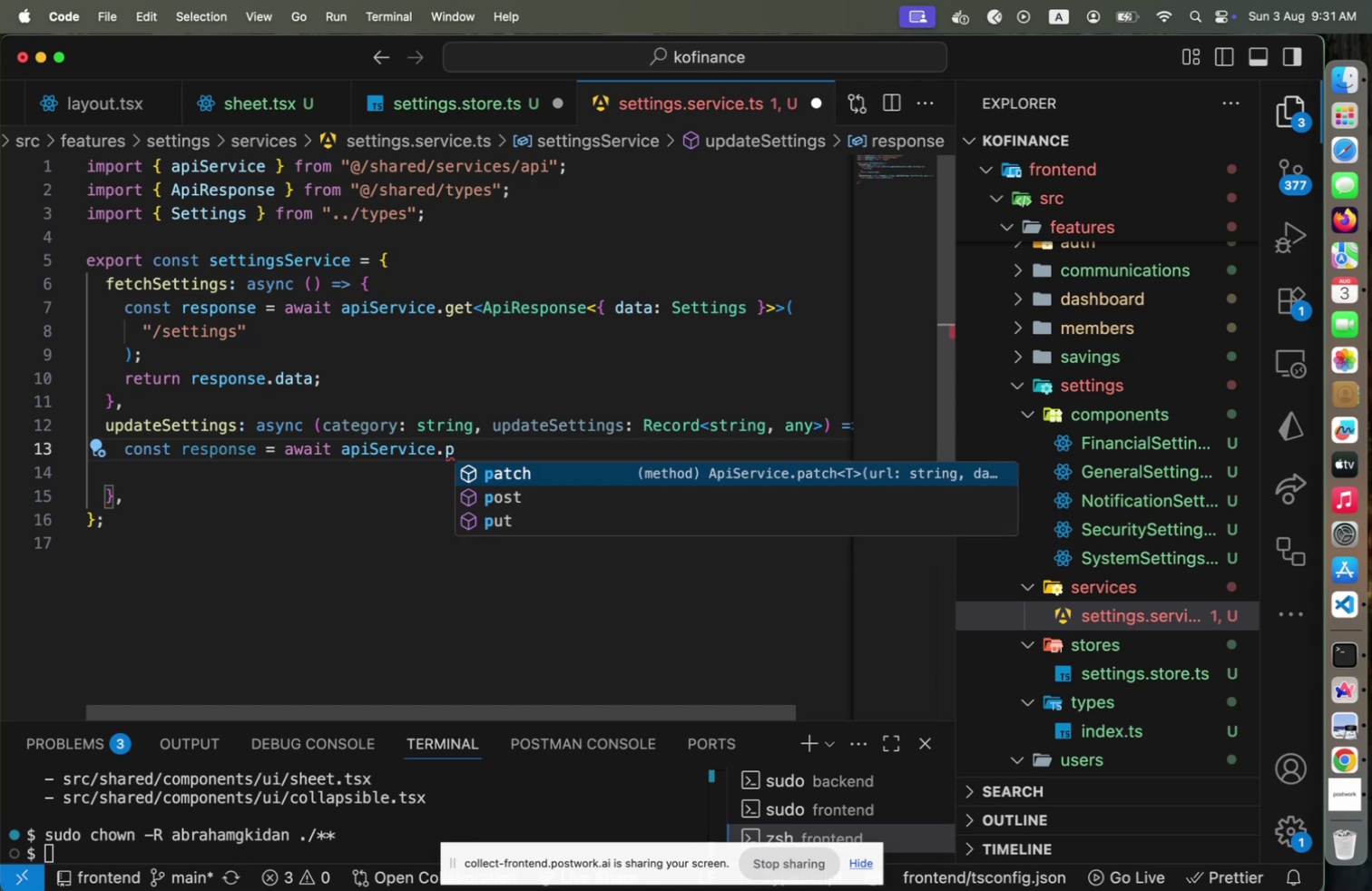 
key(ArrowDown)
 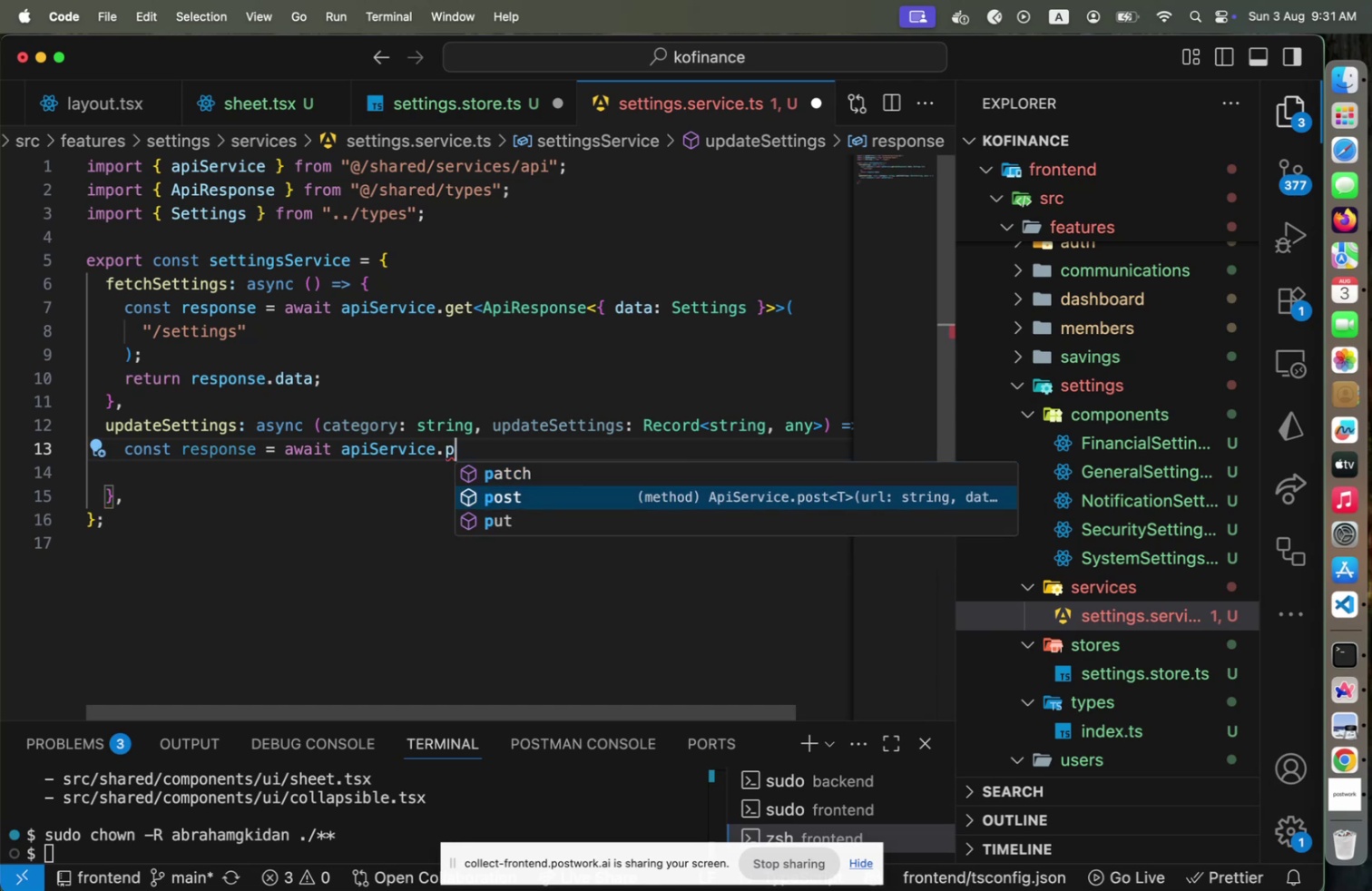 
key(ArrowDown)
 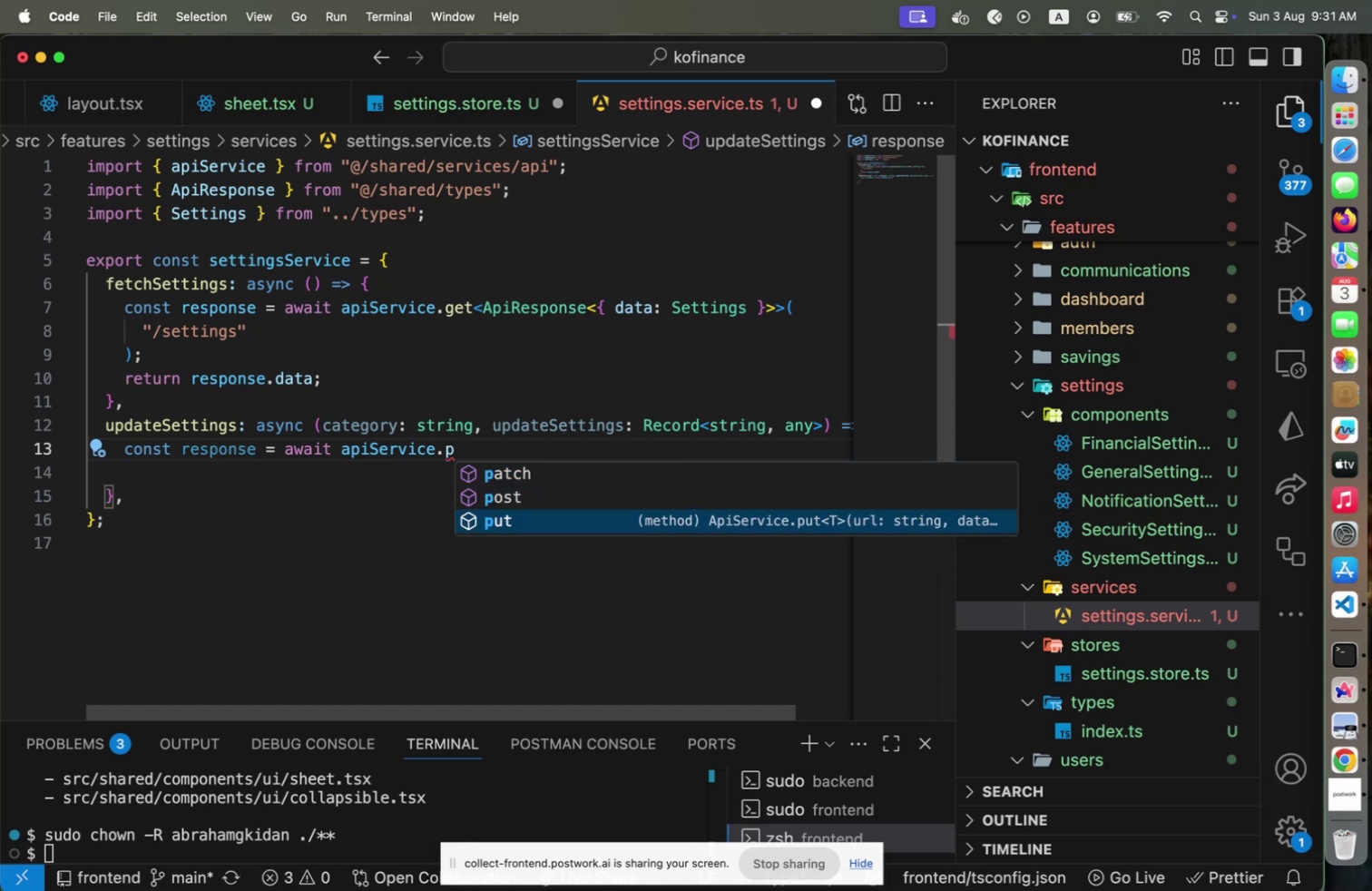 
key(Enter)
 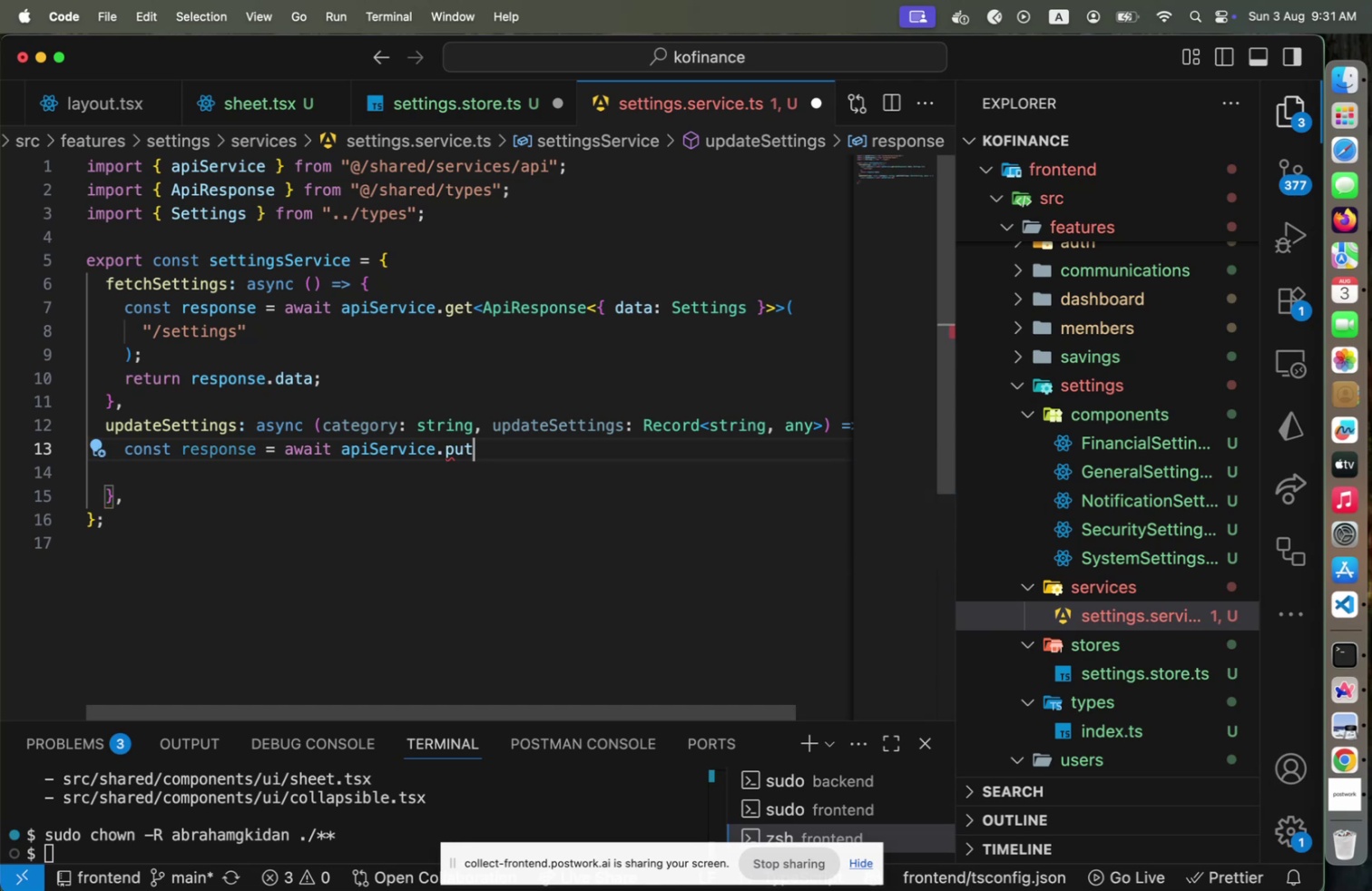 
key(Shift+Comma)
 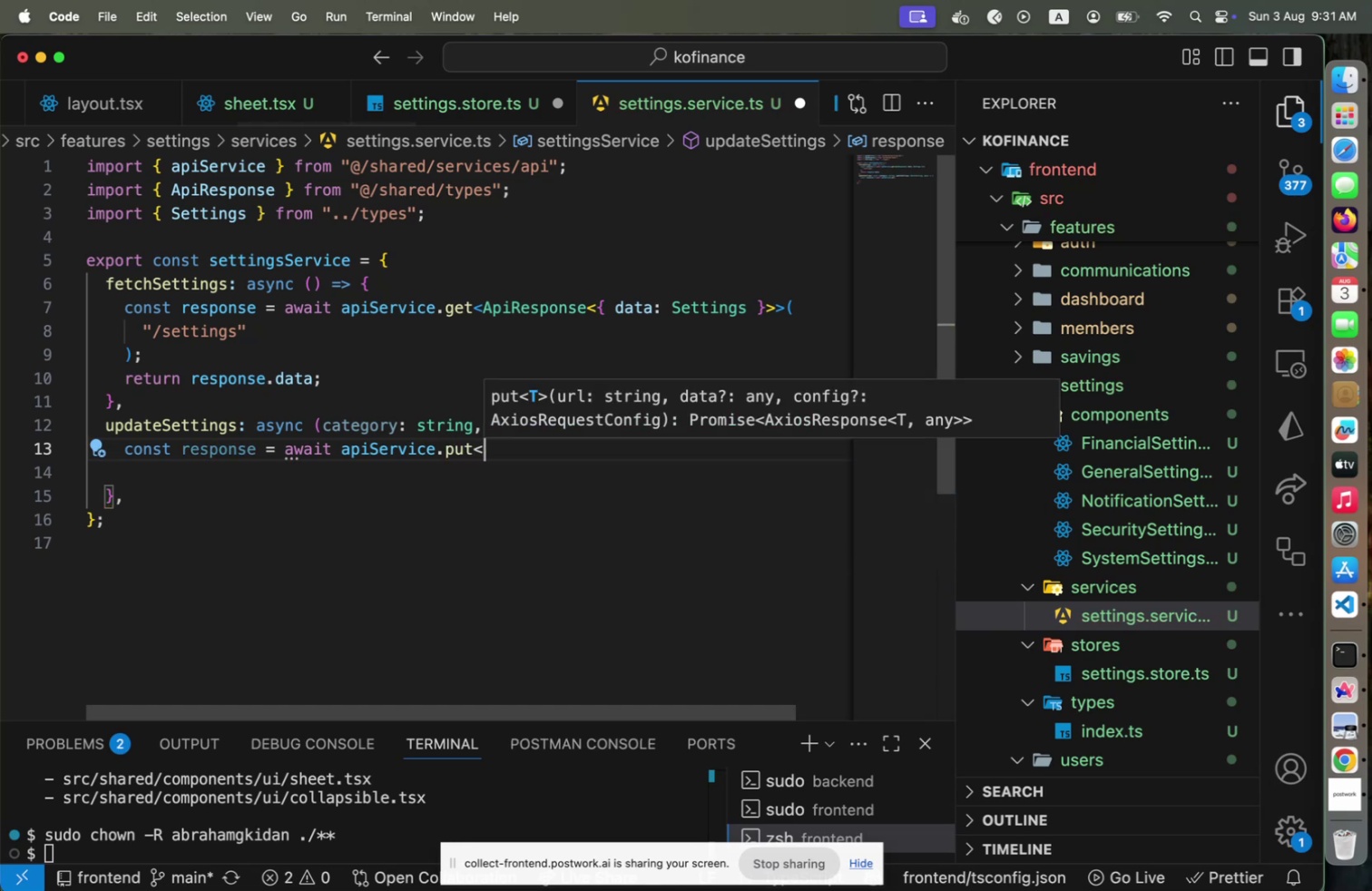 
key(Shift+A)
 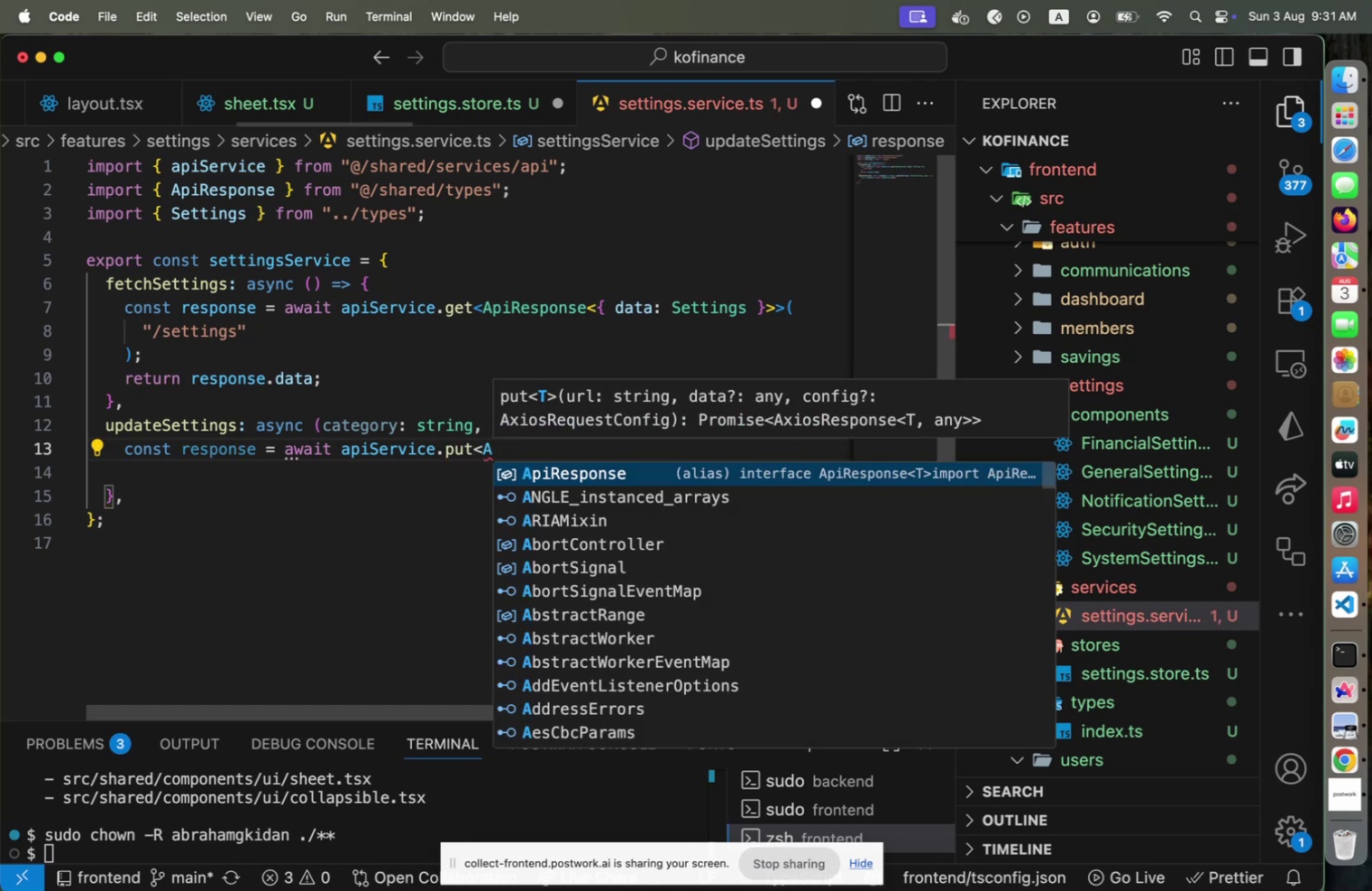 
key(Enter)
 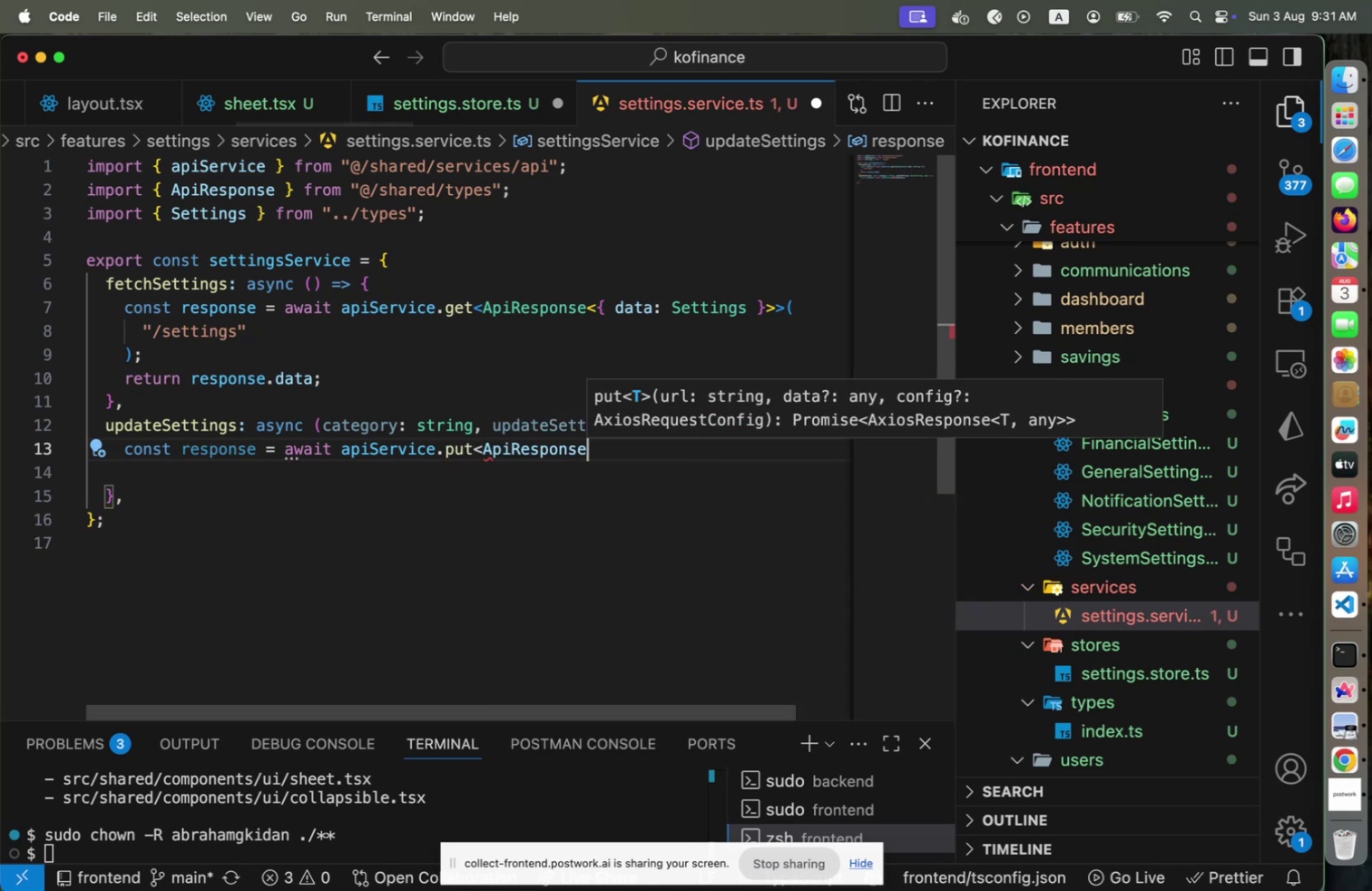 
key(Shift+Comma)
 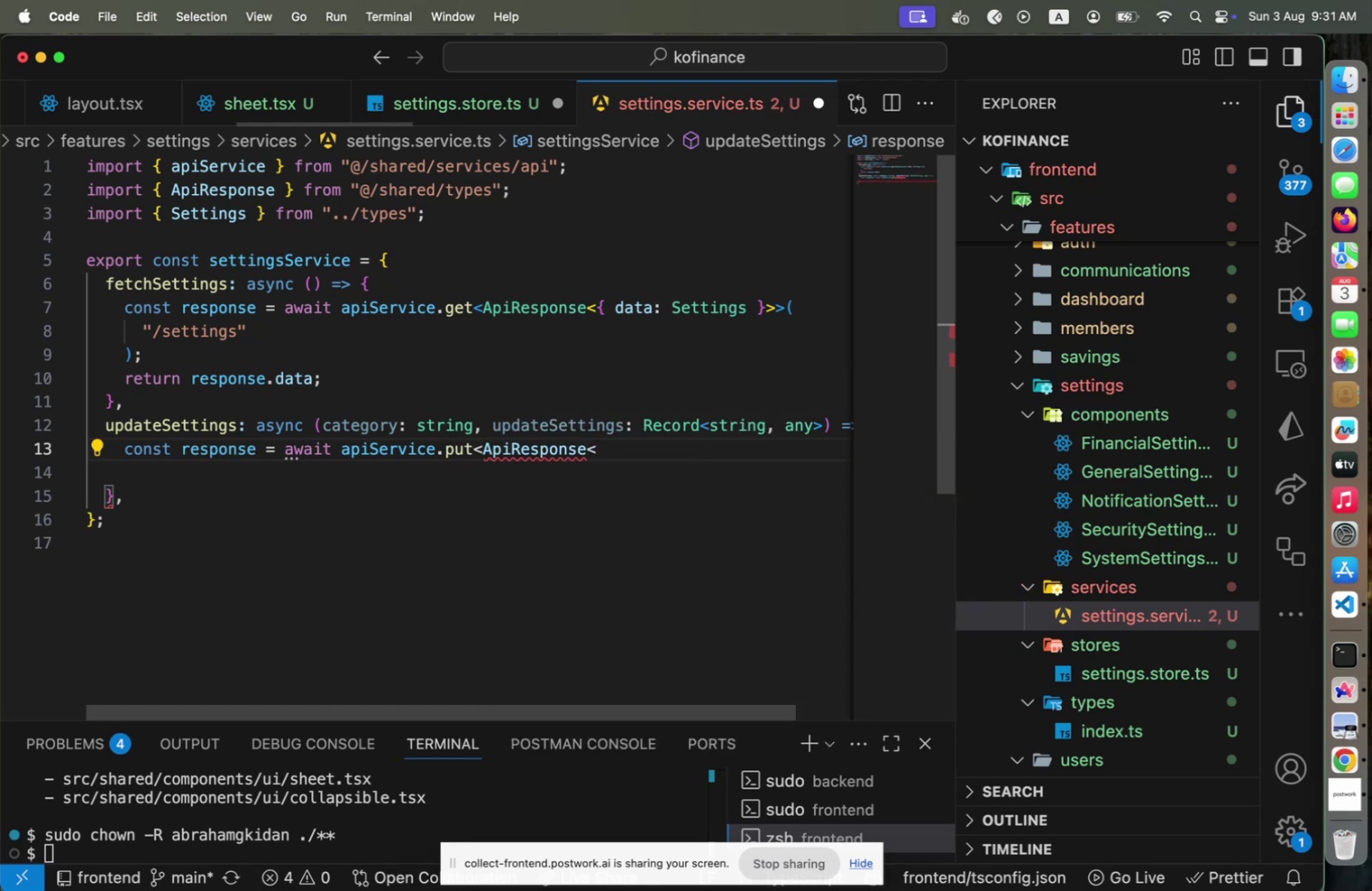 
key(Shift+BracketLeft)
 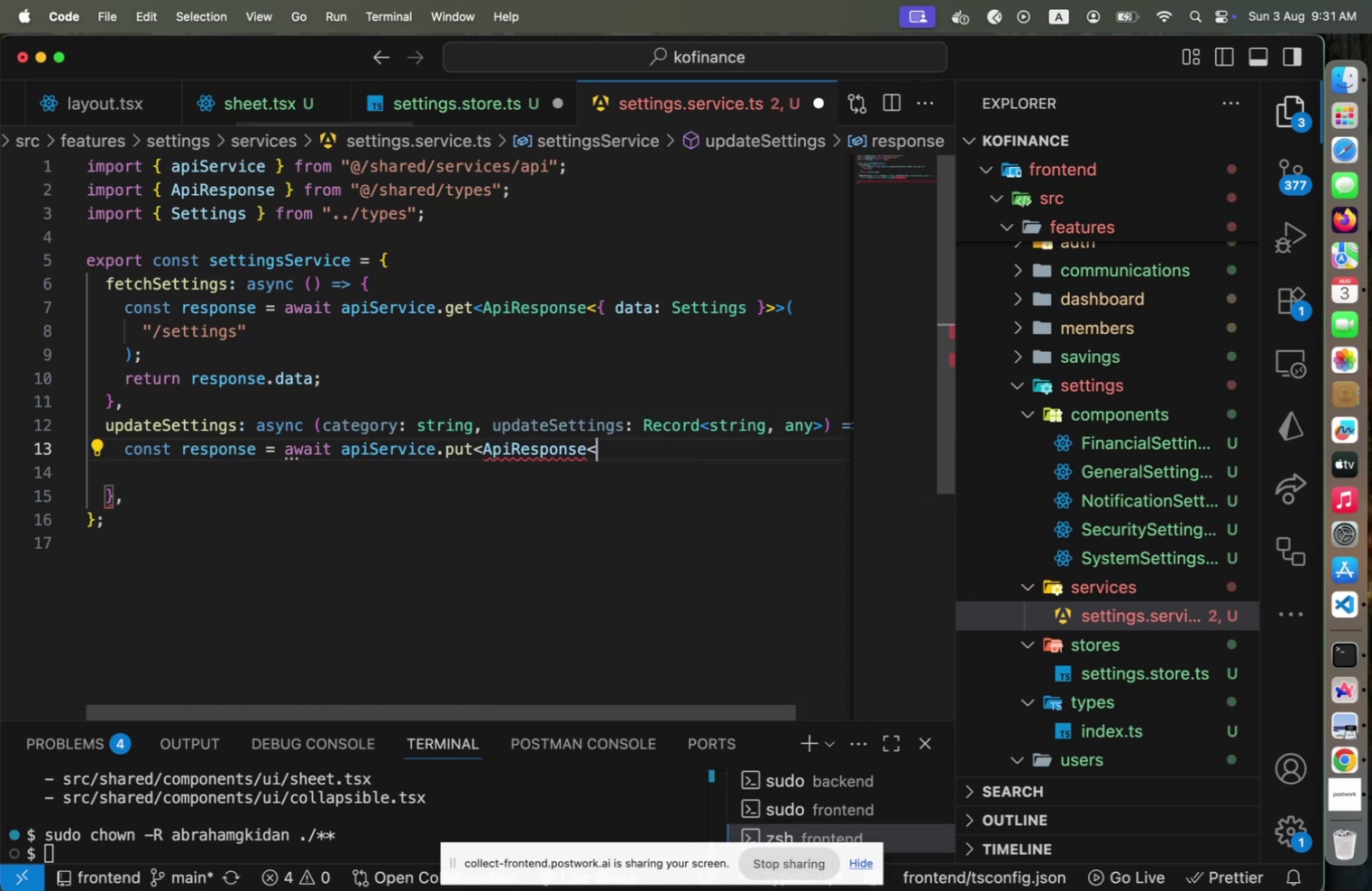 
key(Shift+BracketRight)
 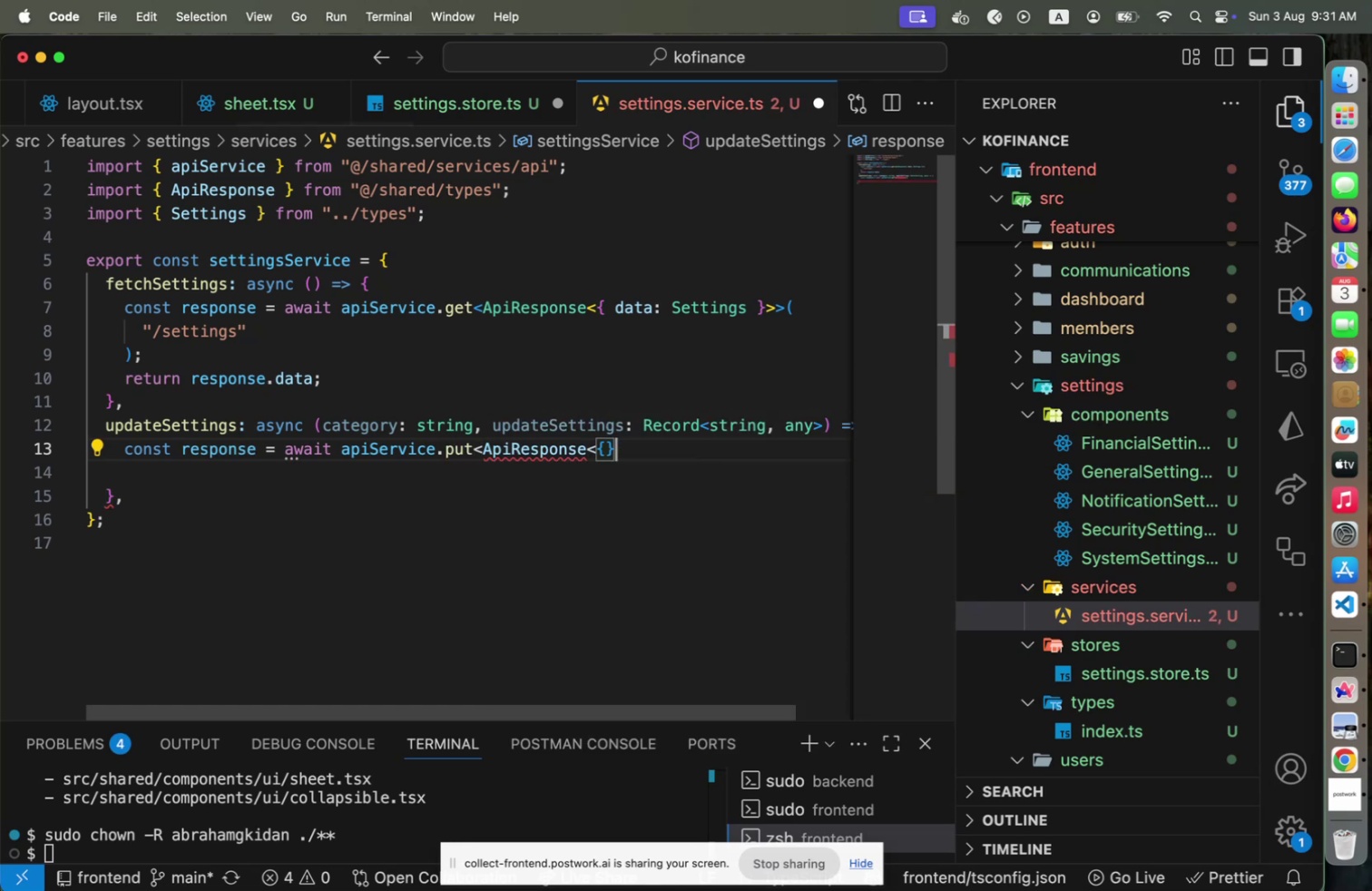 
key(ArrowLeft)
 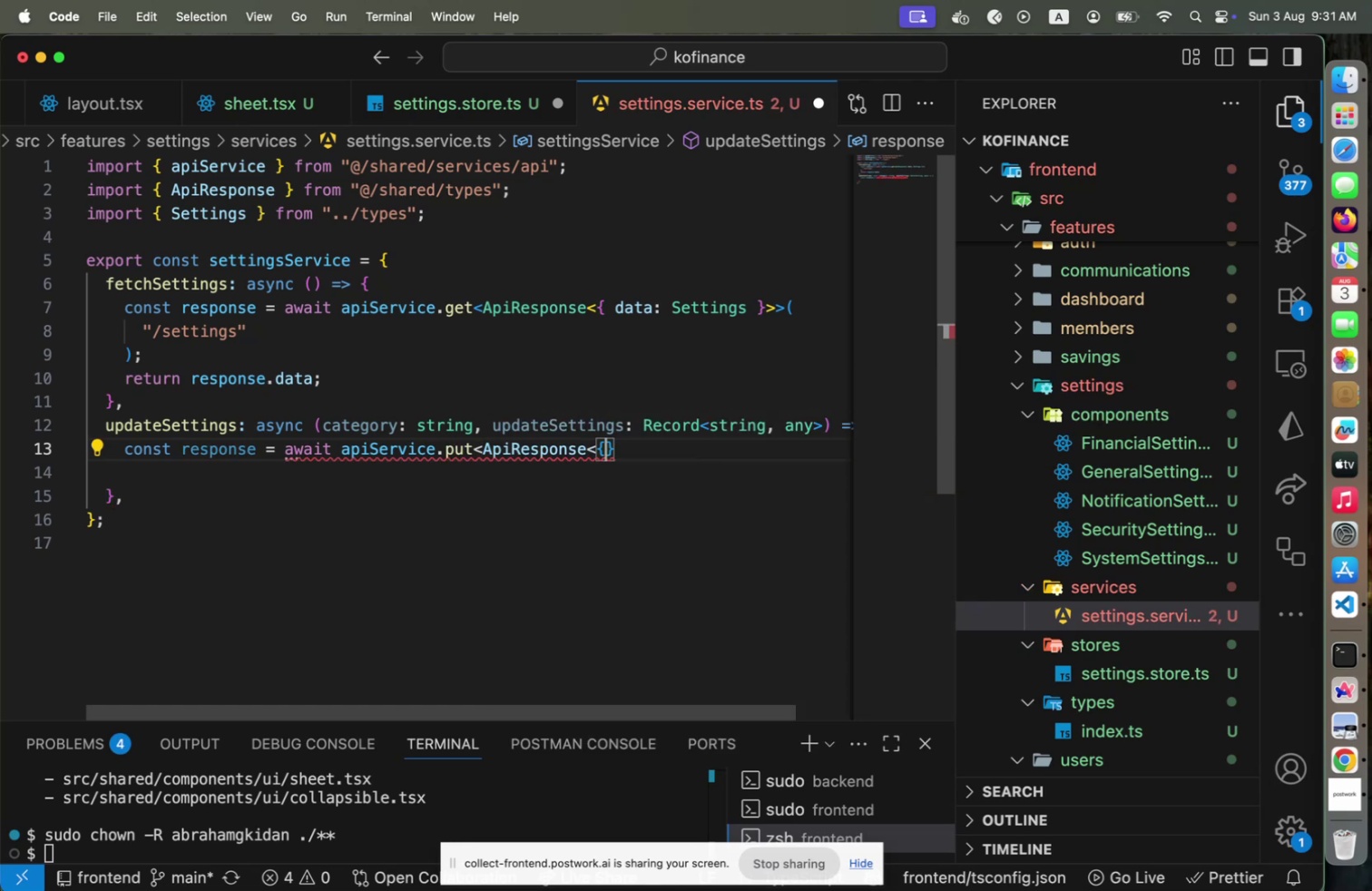 
type( data: s)
key(Backspace)
type(Settings )
 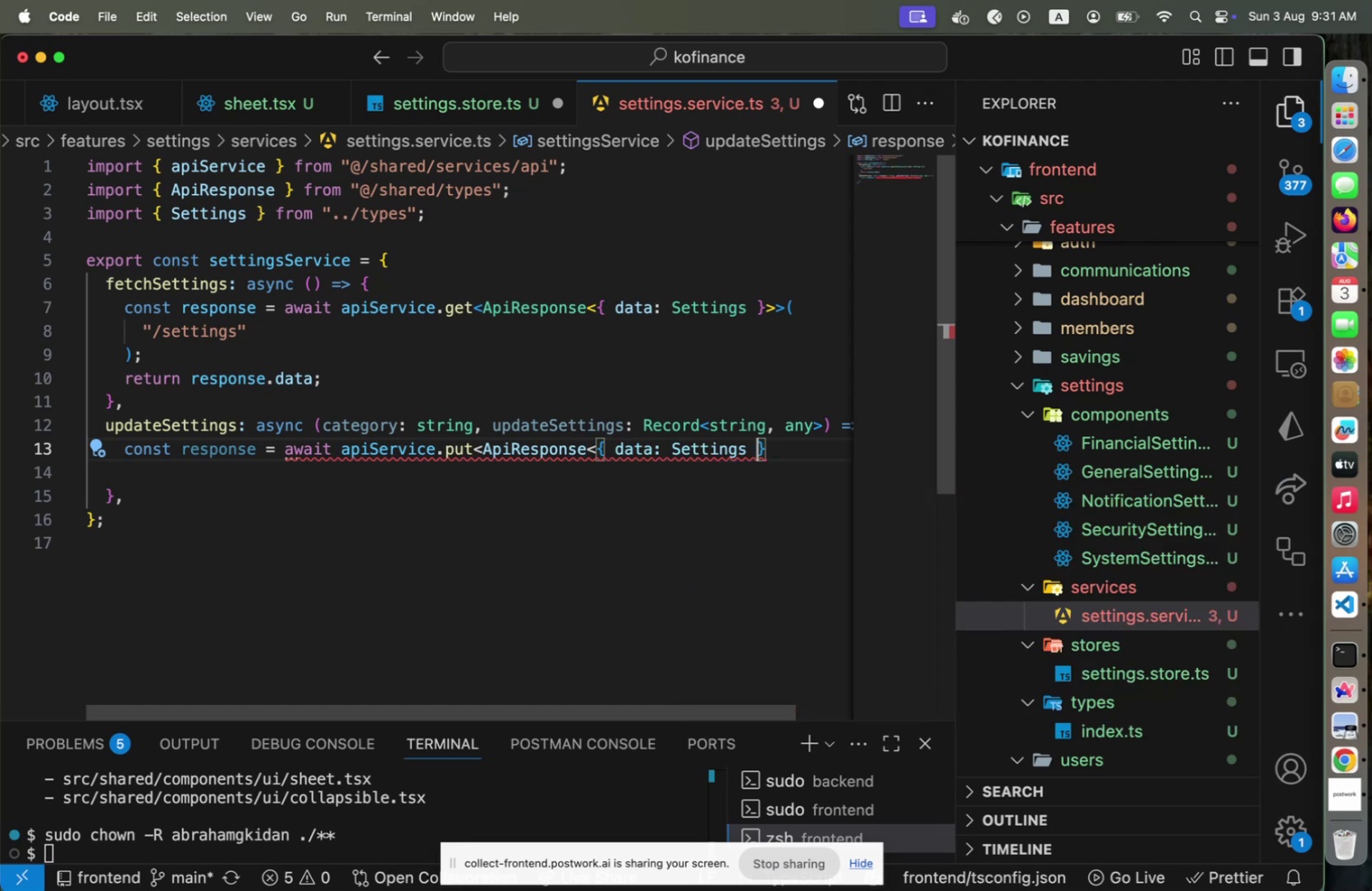 
key(ArrowRight)
 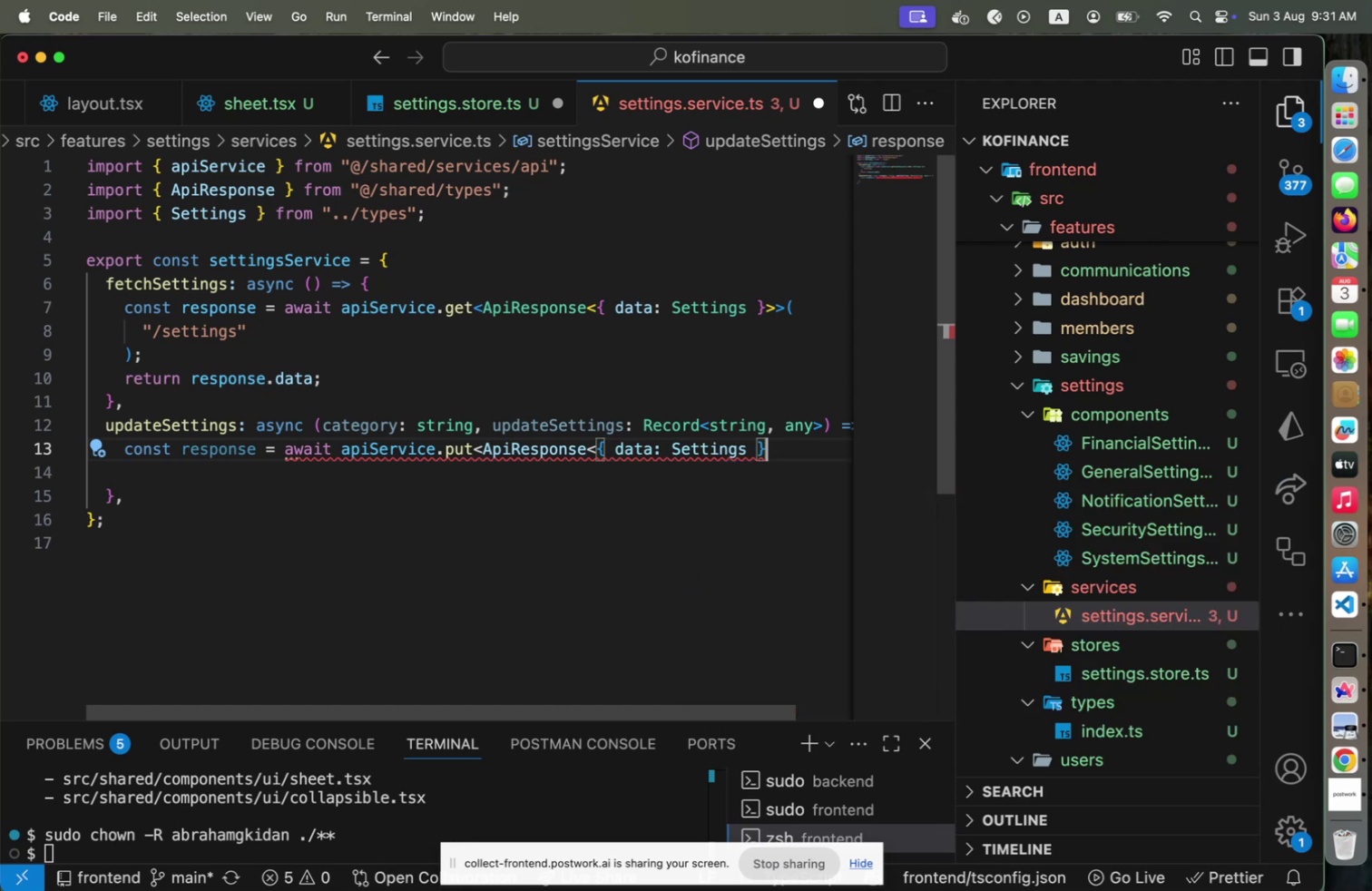 
type(>>('/admin/settings)
 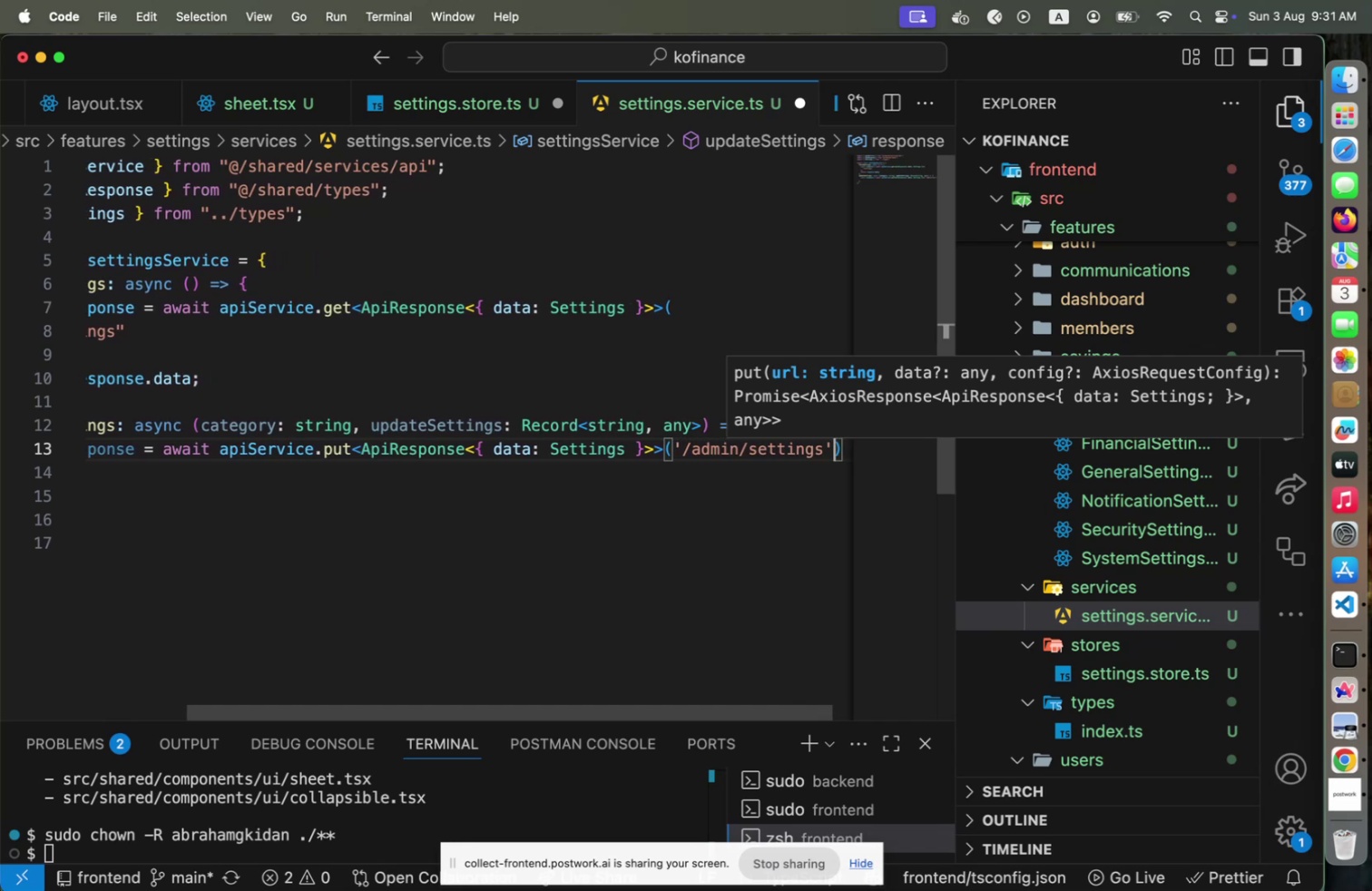 
 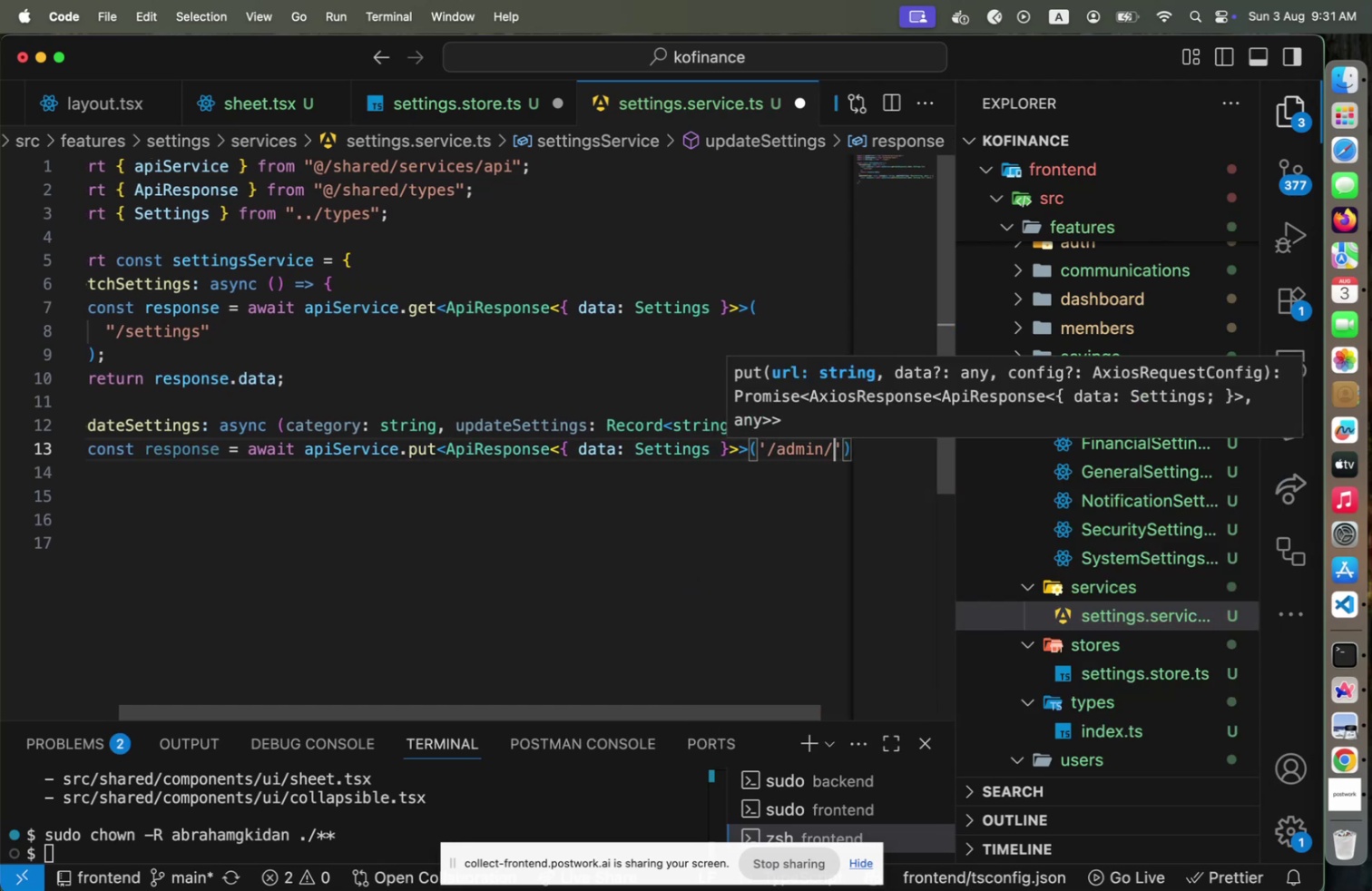 
key(ArrowRight)
 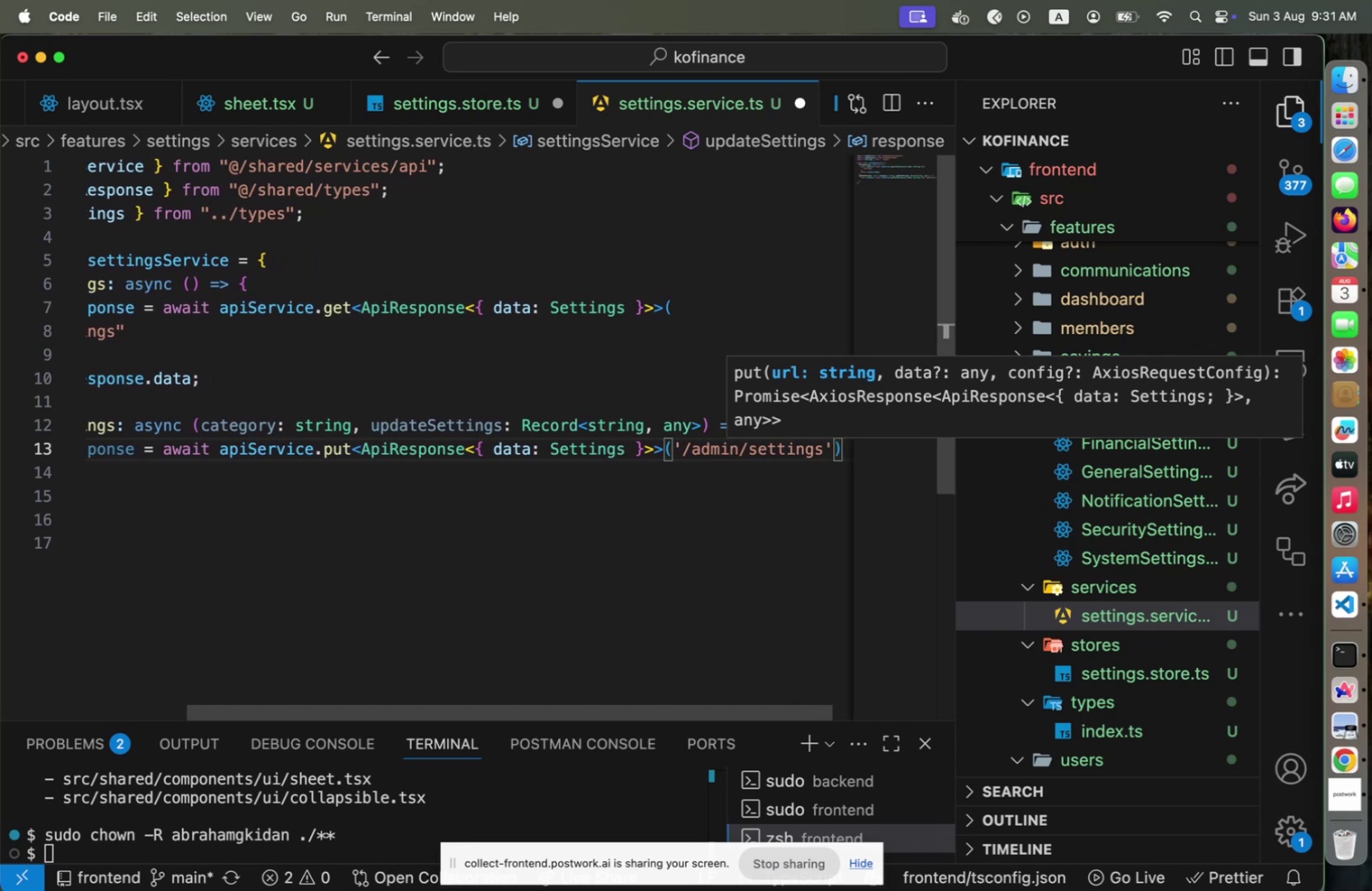 
key(ArrowRight)
 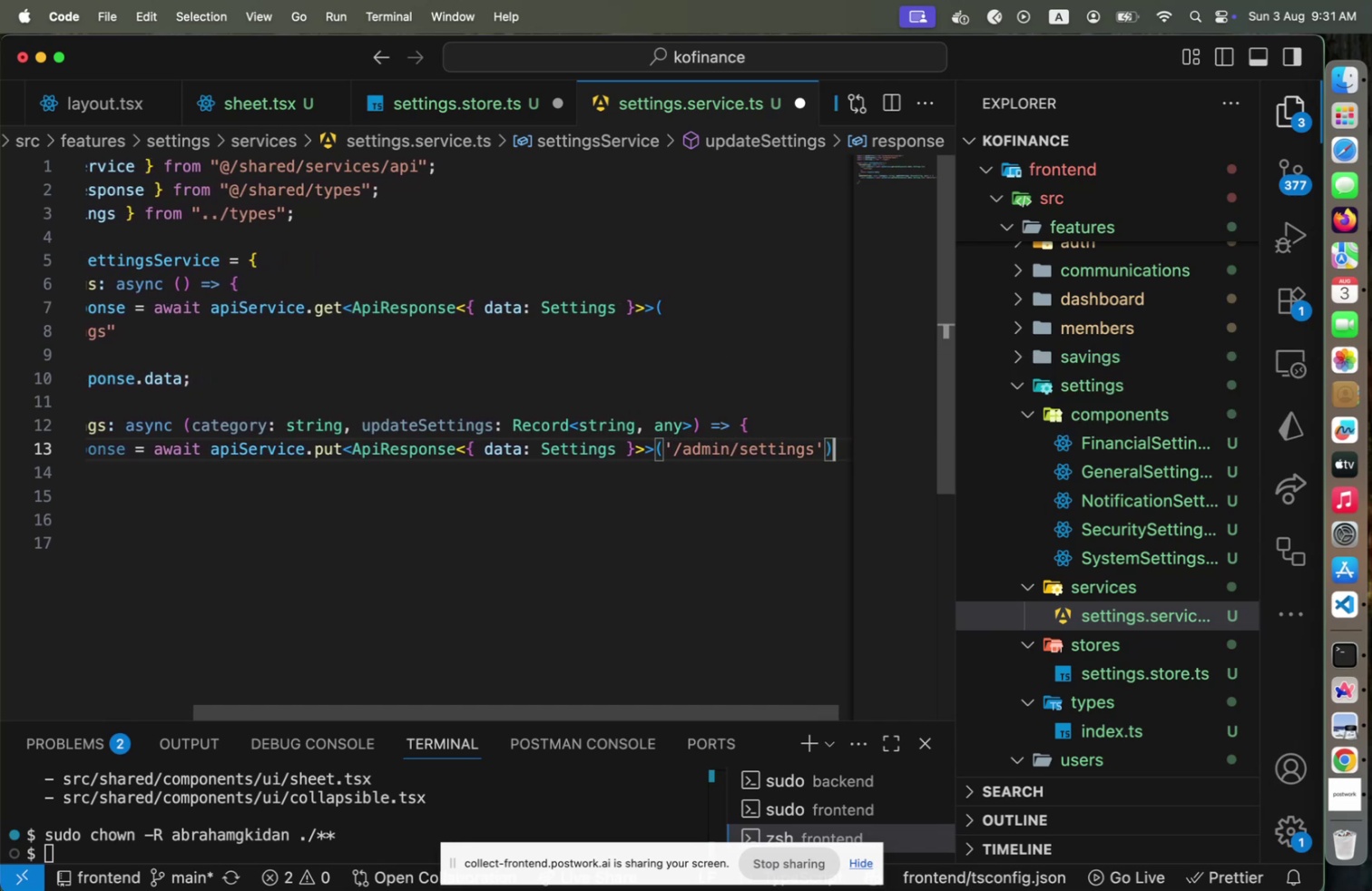 
key(ArrowUp)
 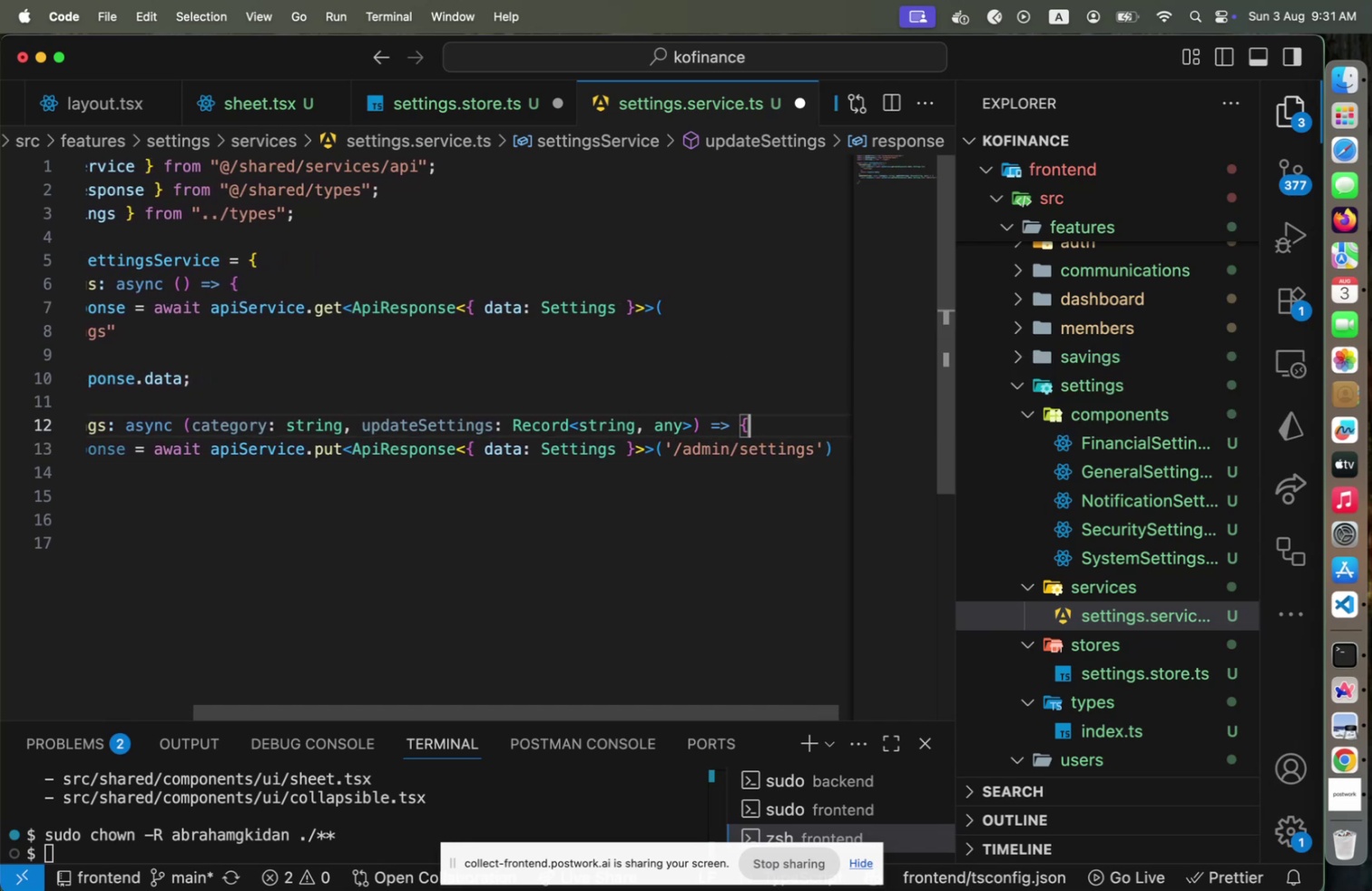 
key(ArrowUp)
 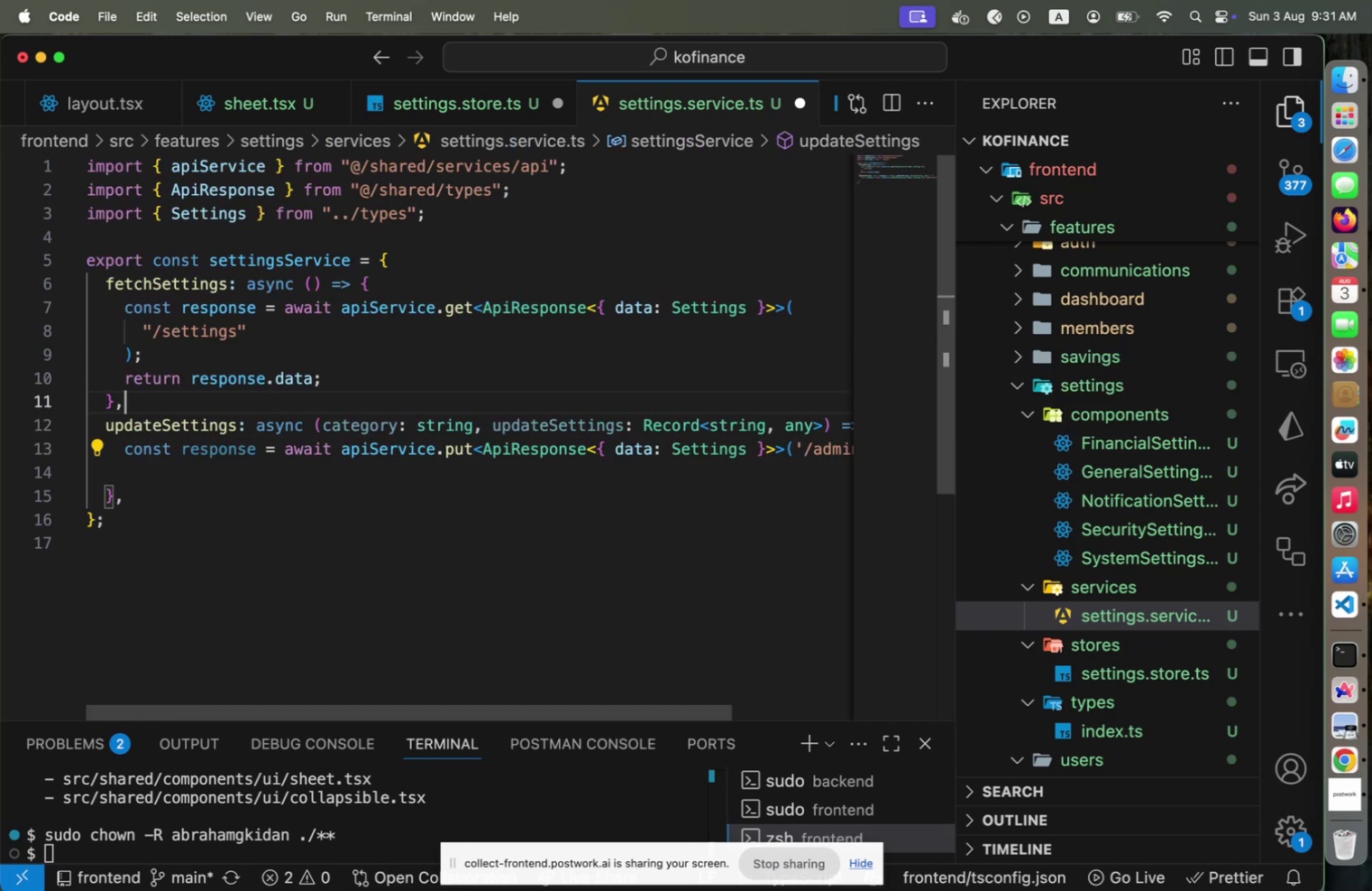 
key(ArrowUp)
 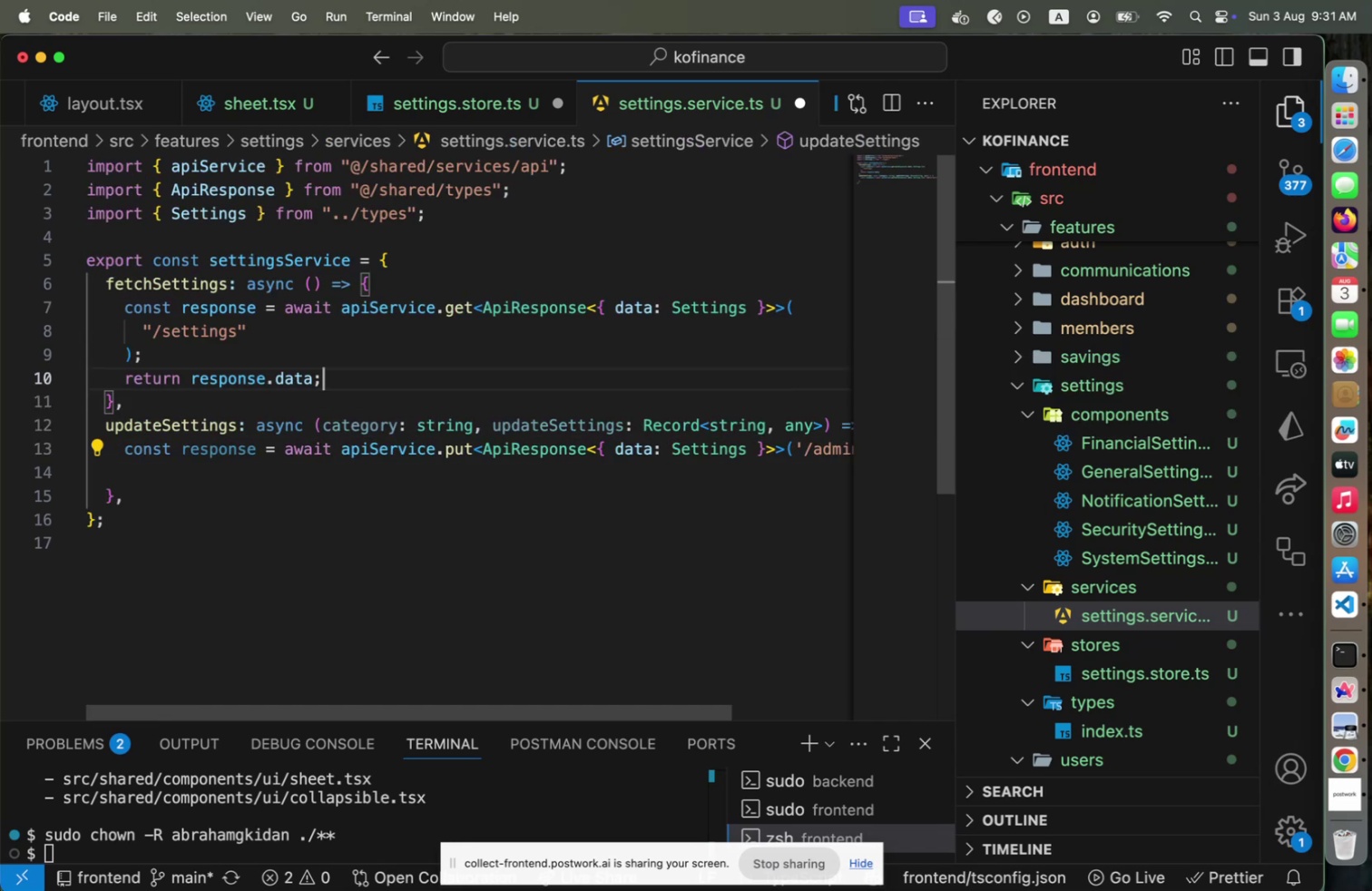 
key(ArrowUp)
 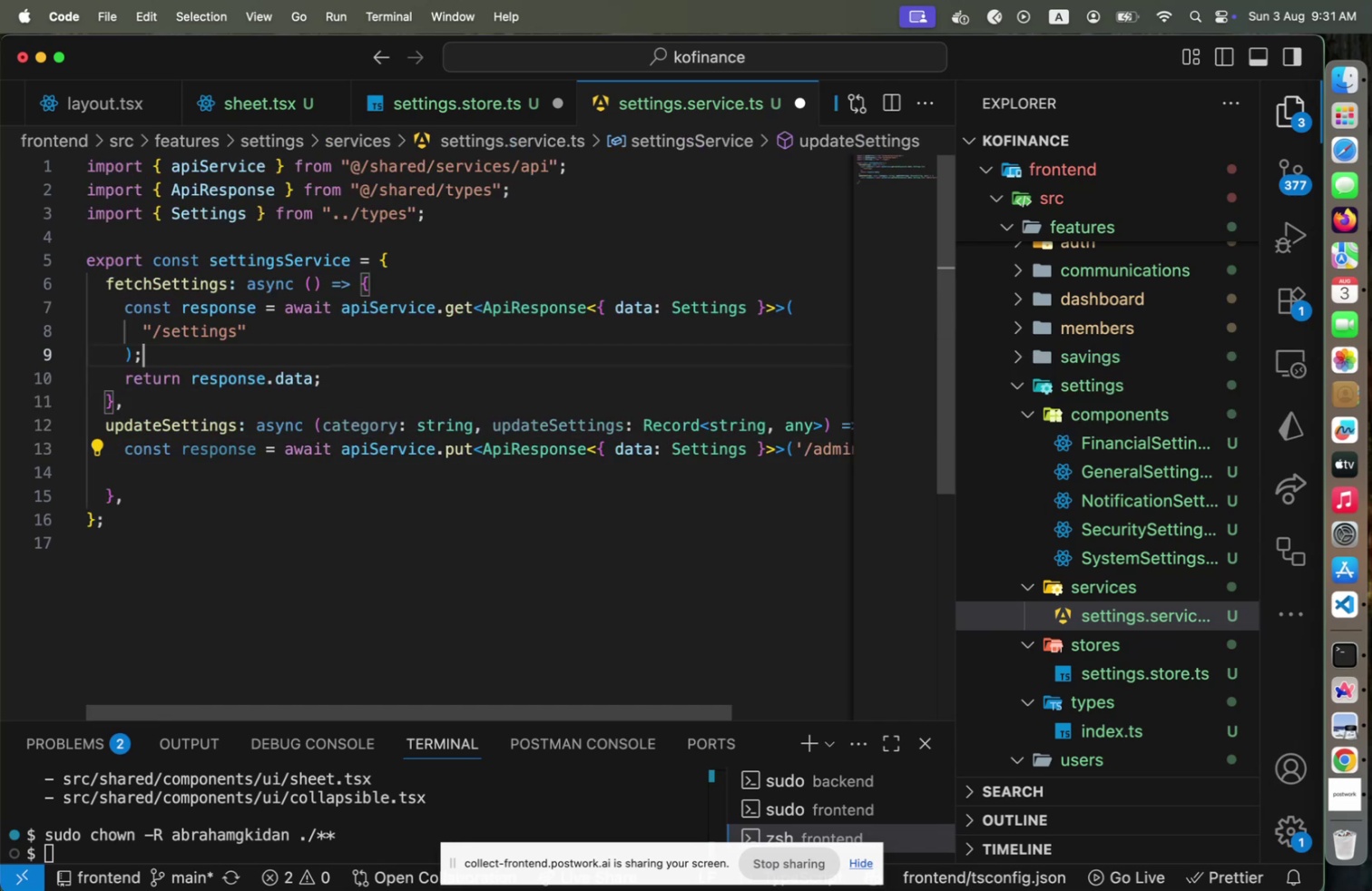 
key(ArrowUp)
 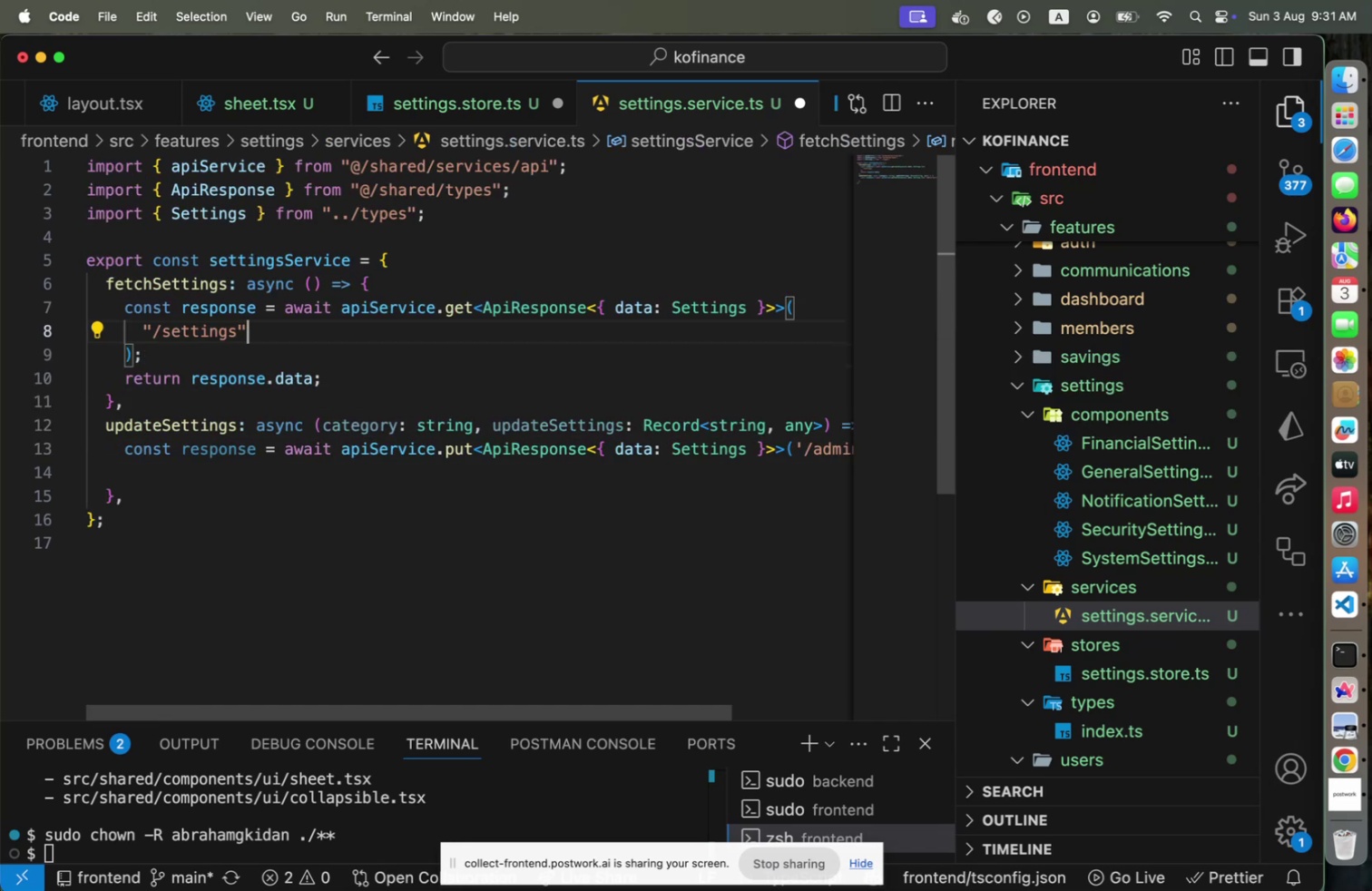 
hold_key(key=ArrowLeft, duration=1.11)
 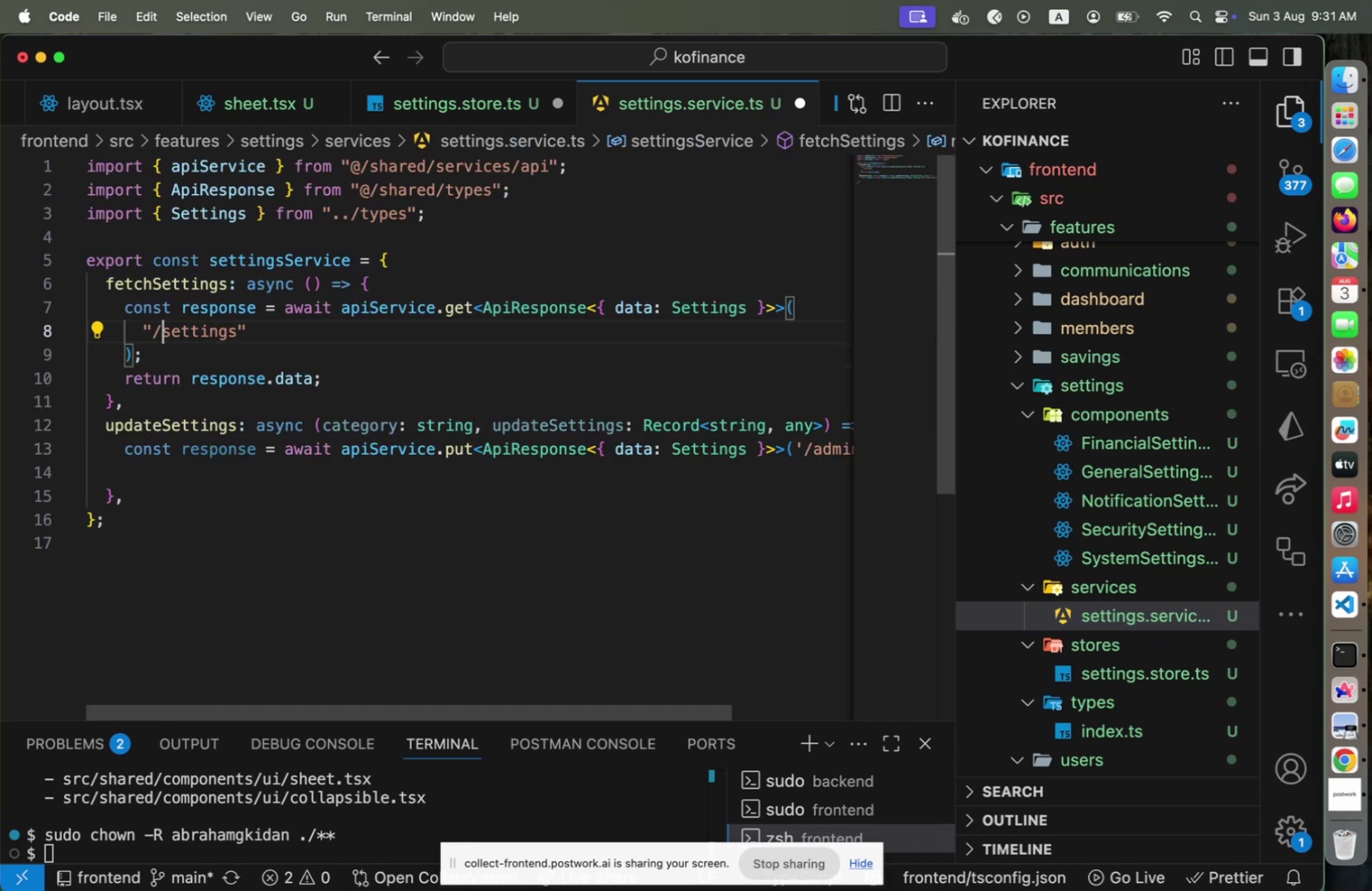 
type(admin/[End])
 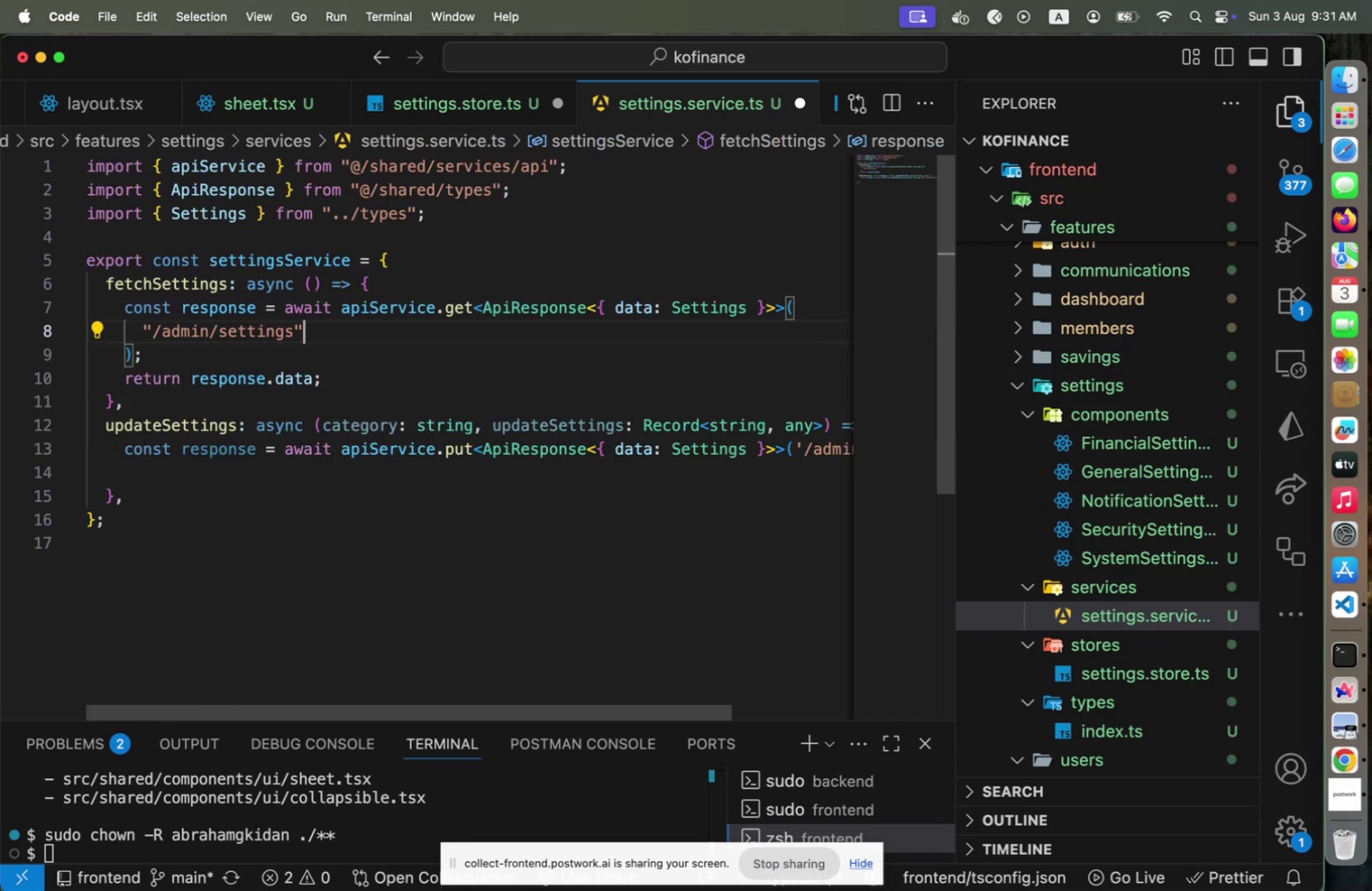 
key(ArrowDown)
 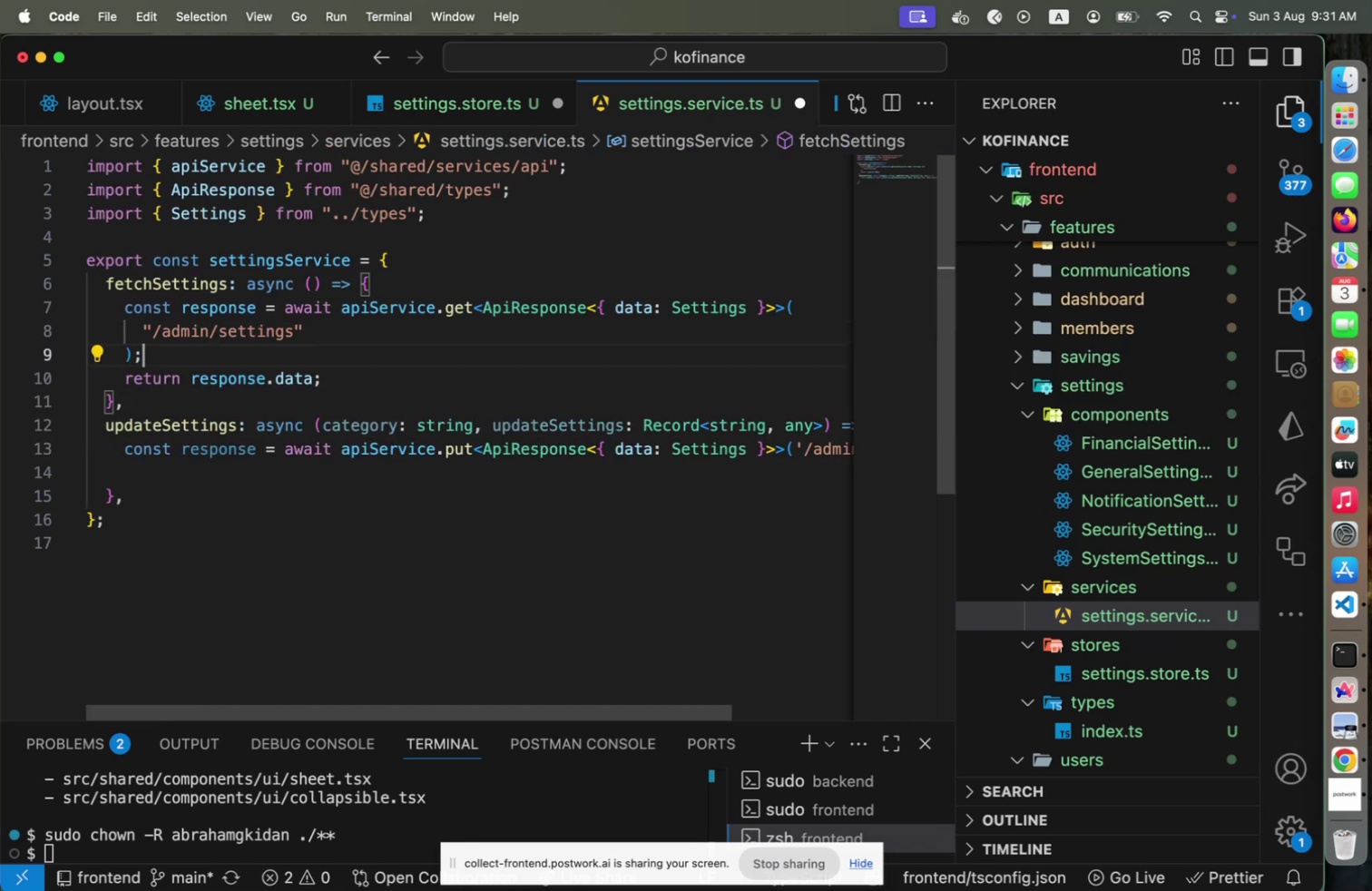 
key(ArrowDown)
 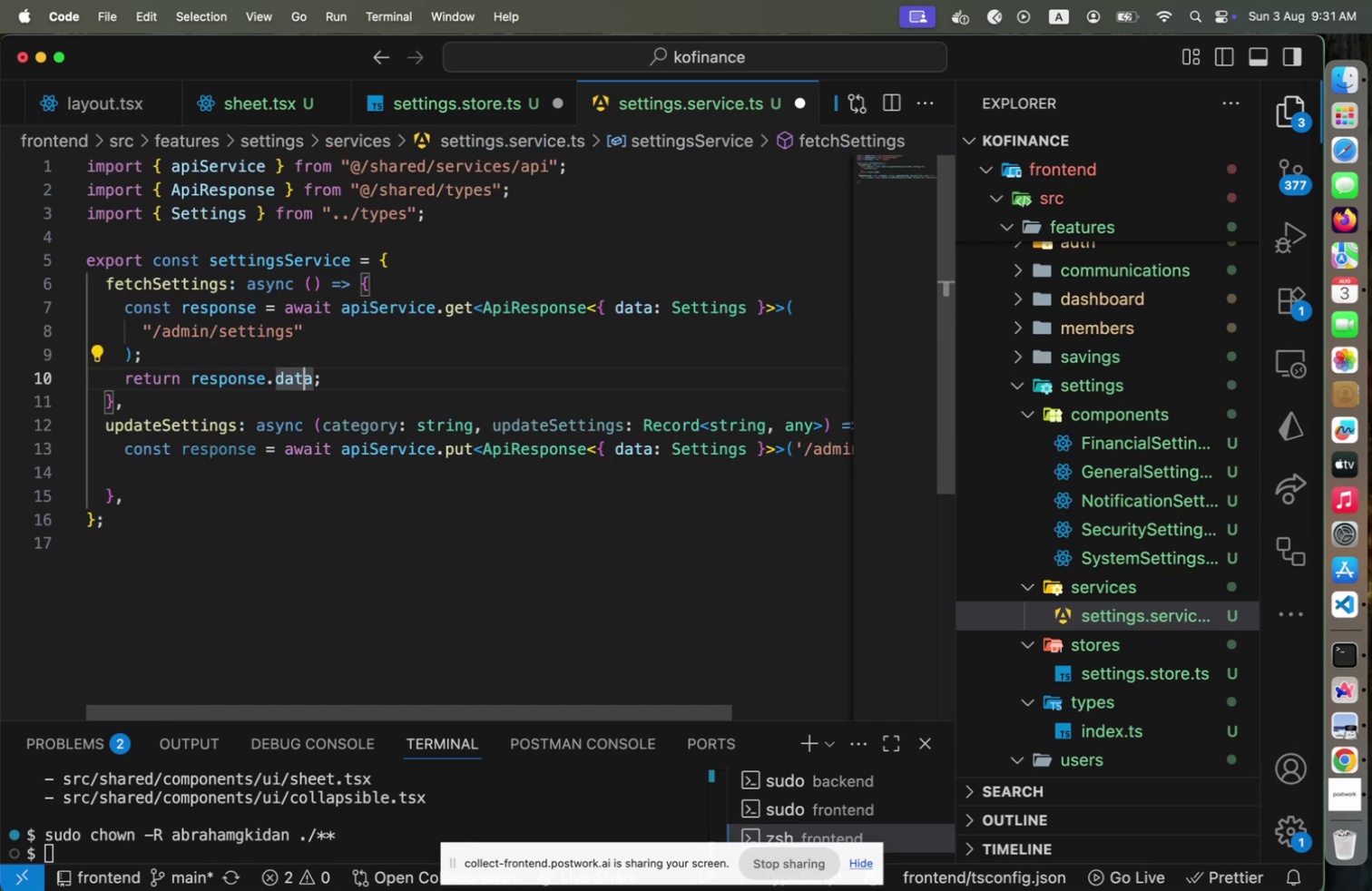 
key(ArrowDown)
 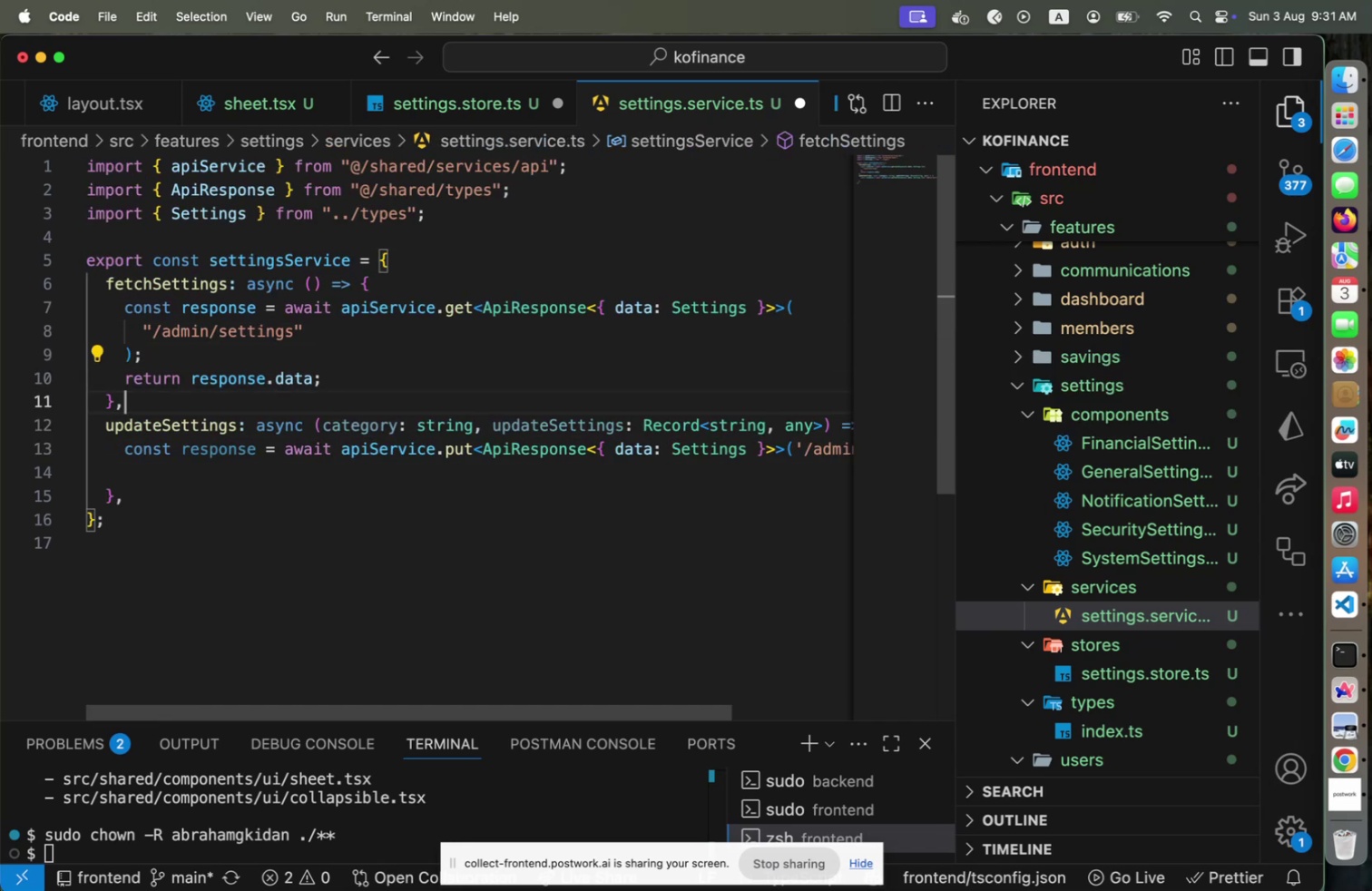 
key(ArrowDown)
 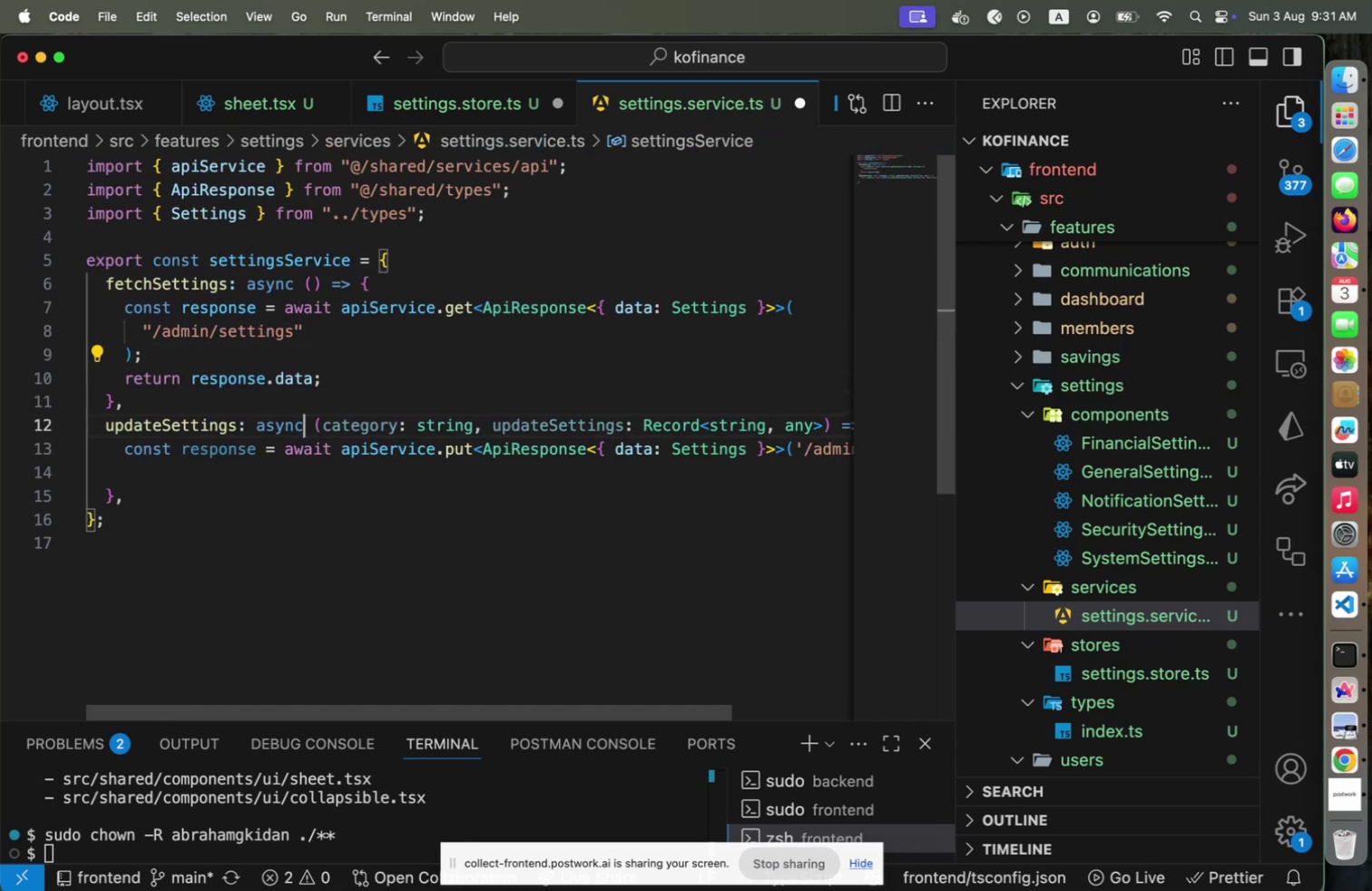 
key(ArrowDown)
 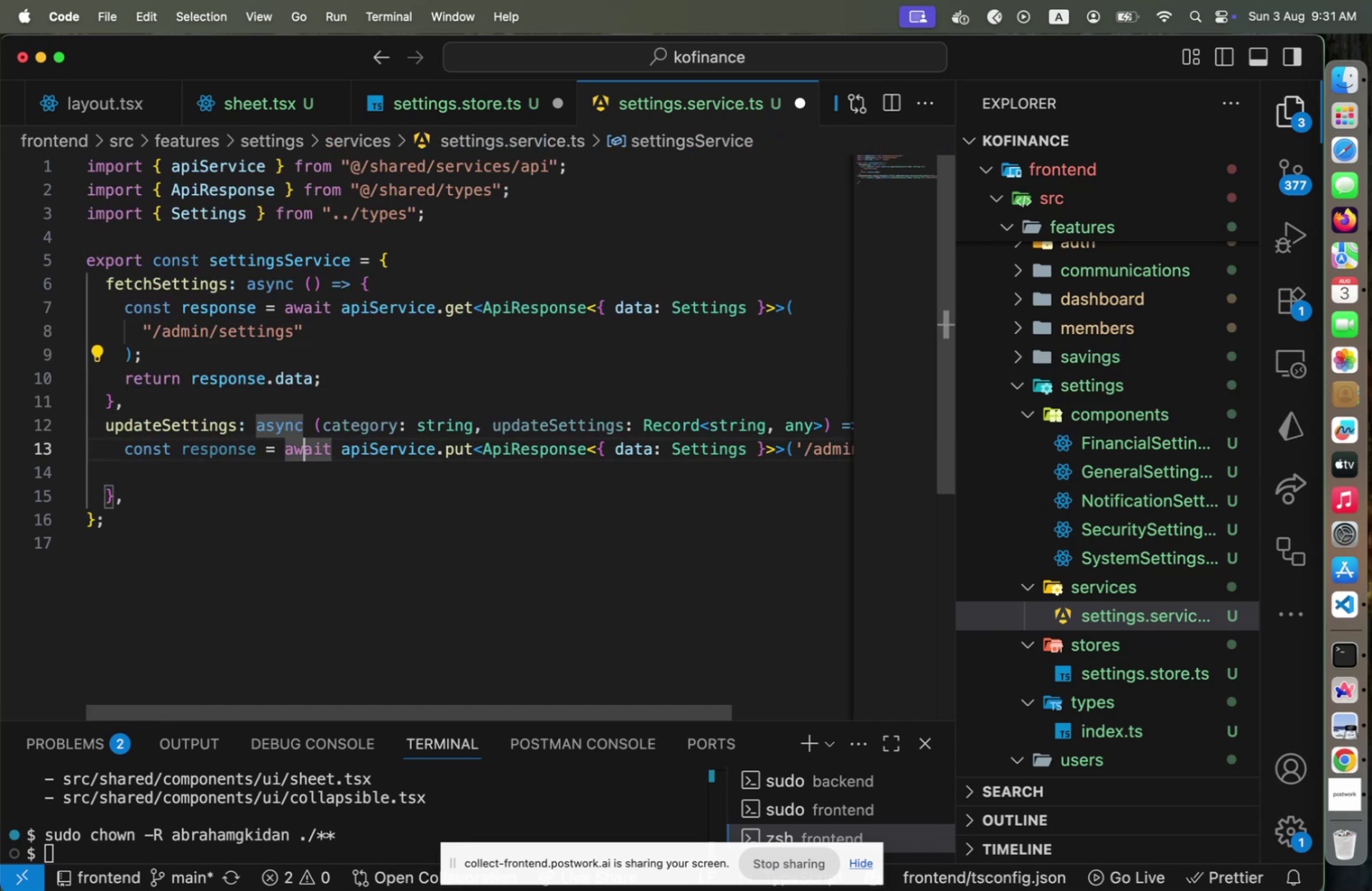 
key(ArrowDown)
 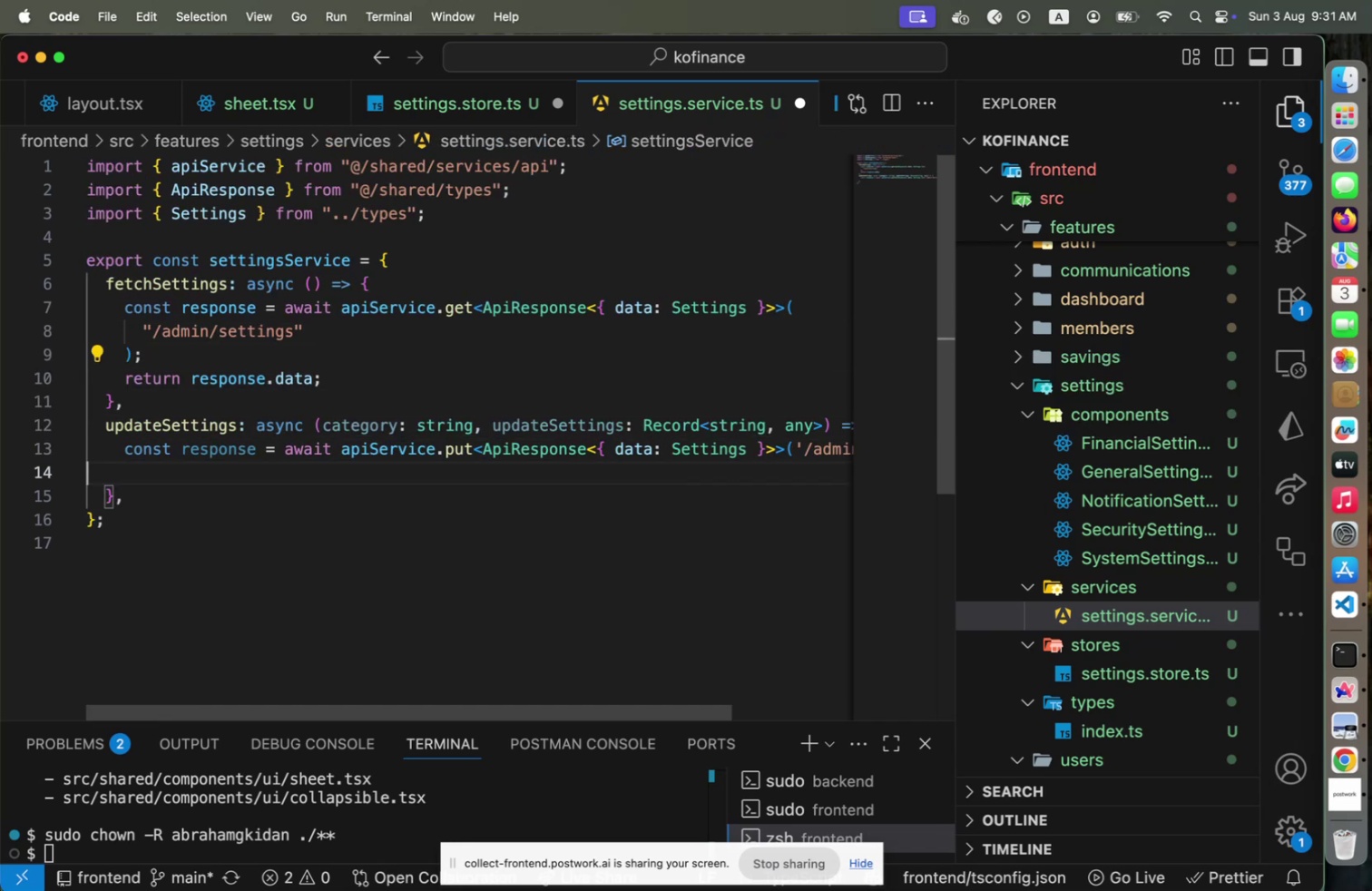 
key(ArrowDown)
 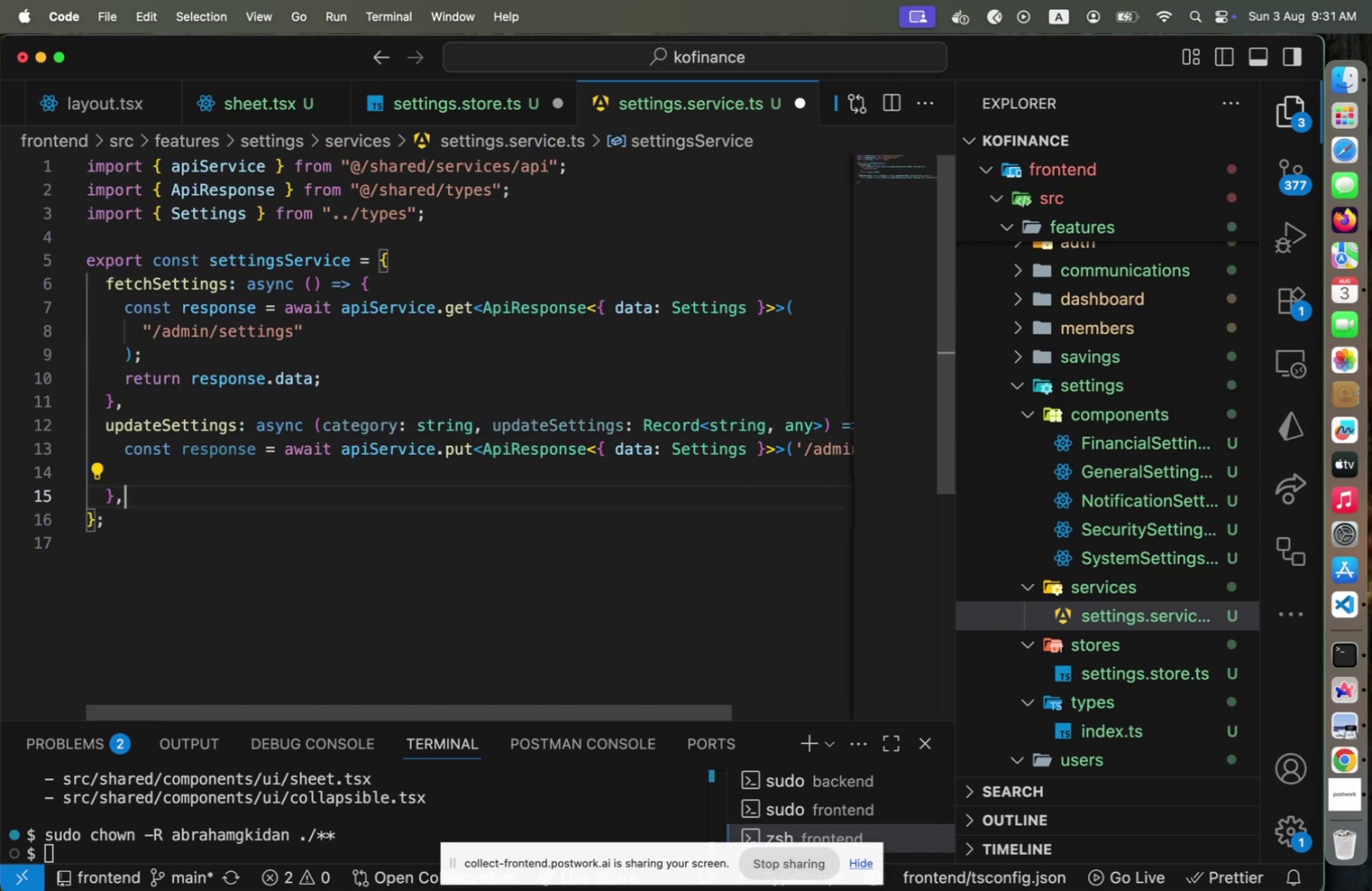 
key(ArrowUp)
 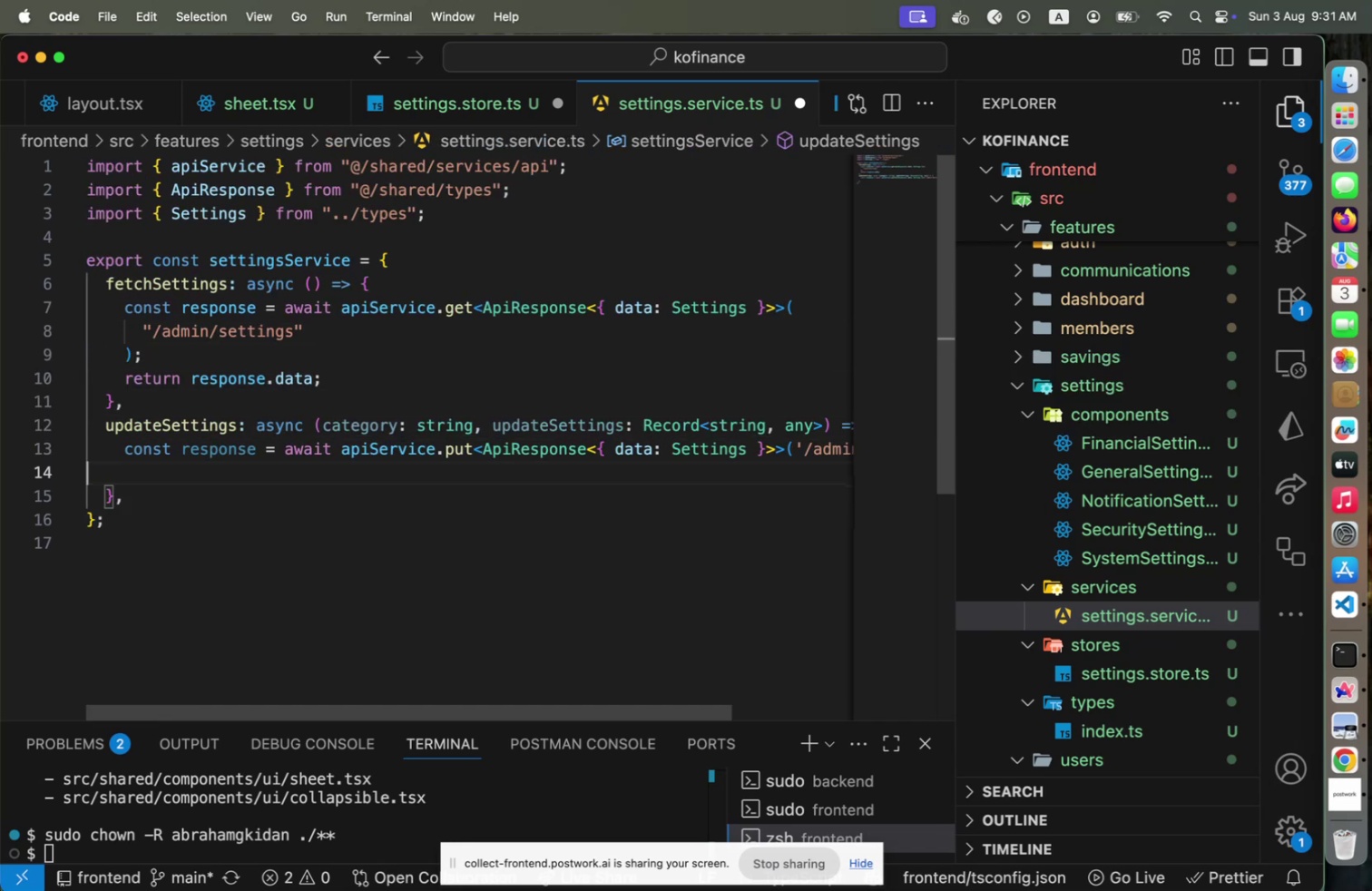 
key(ArrowUp)
 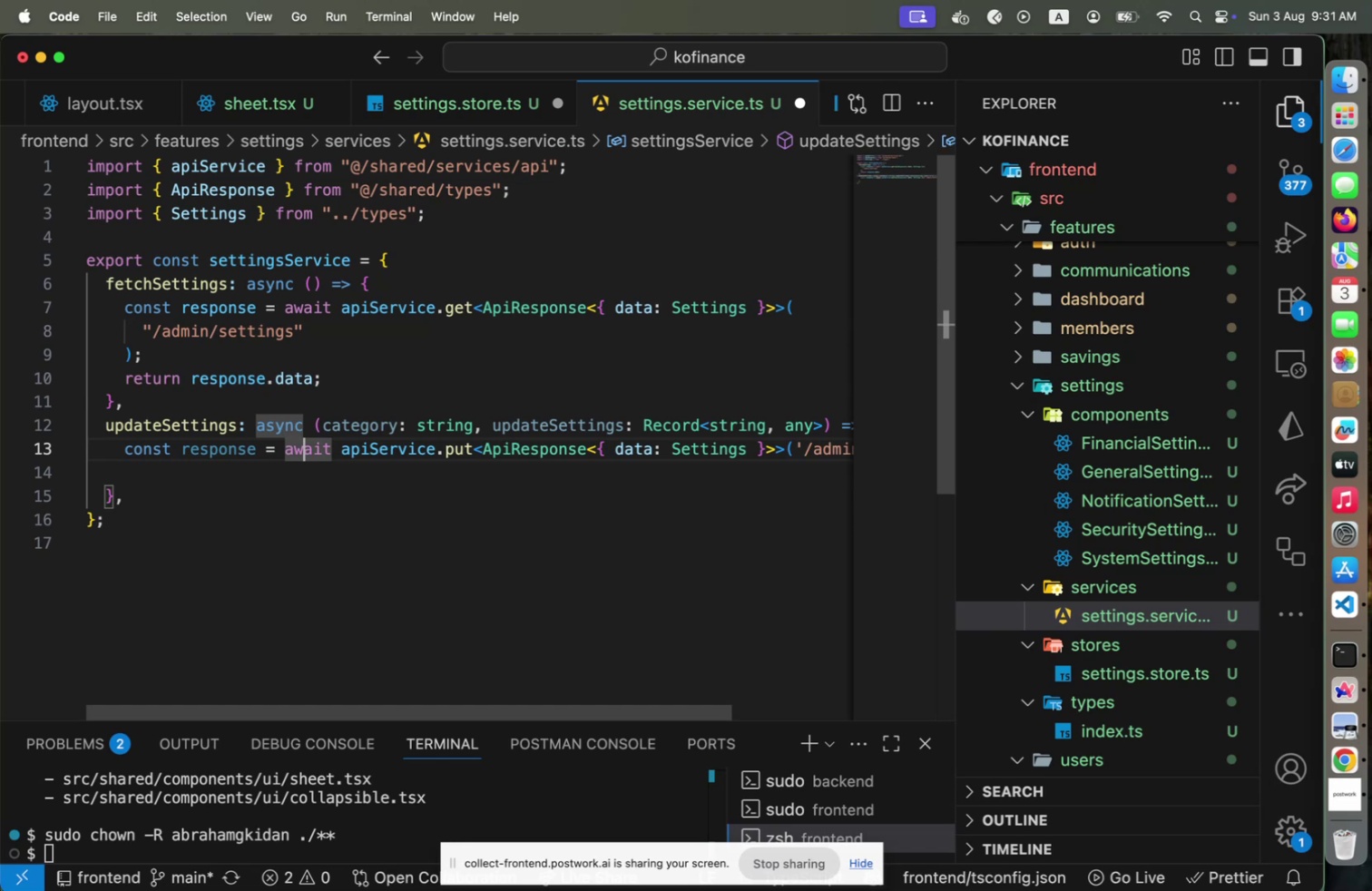 
key(End)
 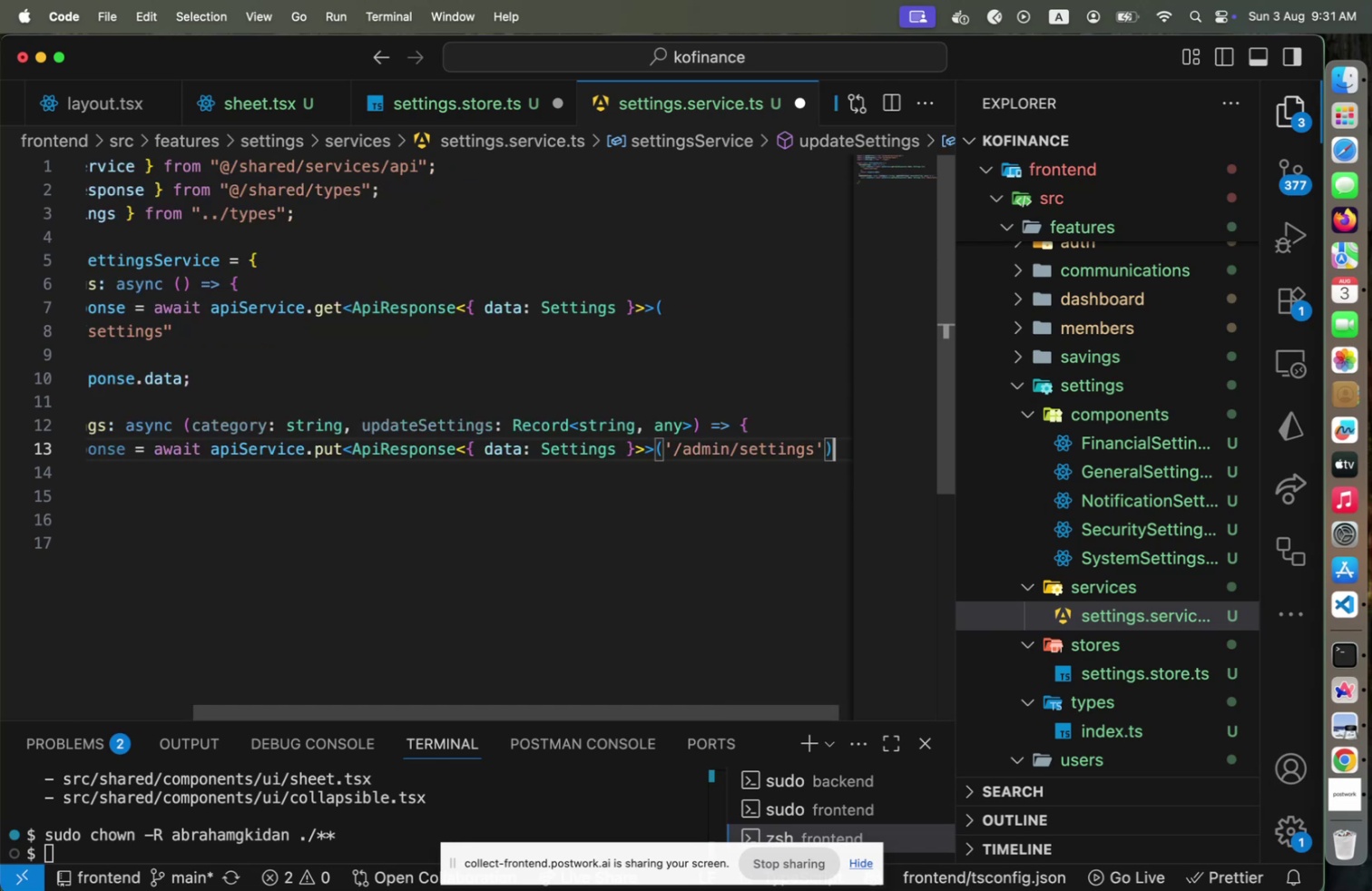 
key(ArrowLeft)
 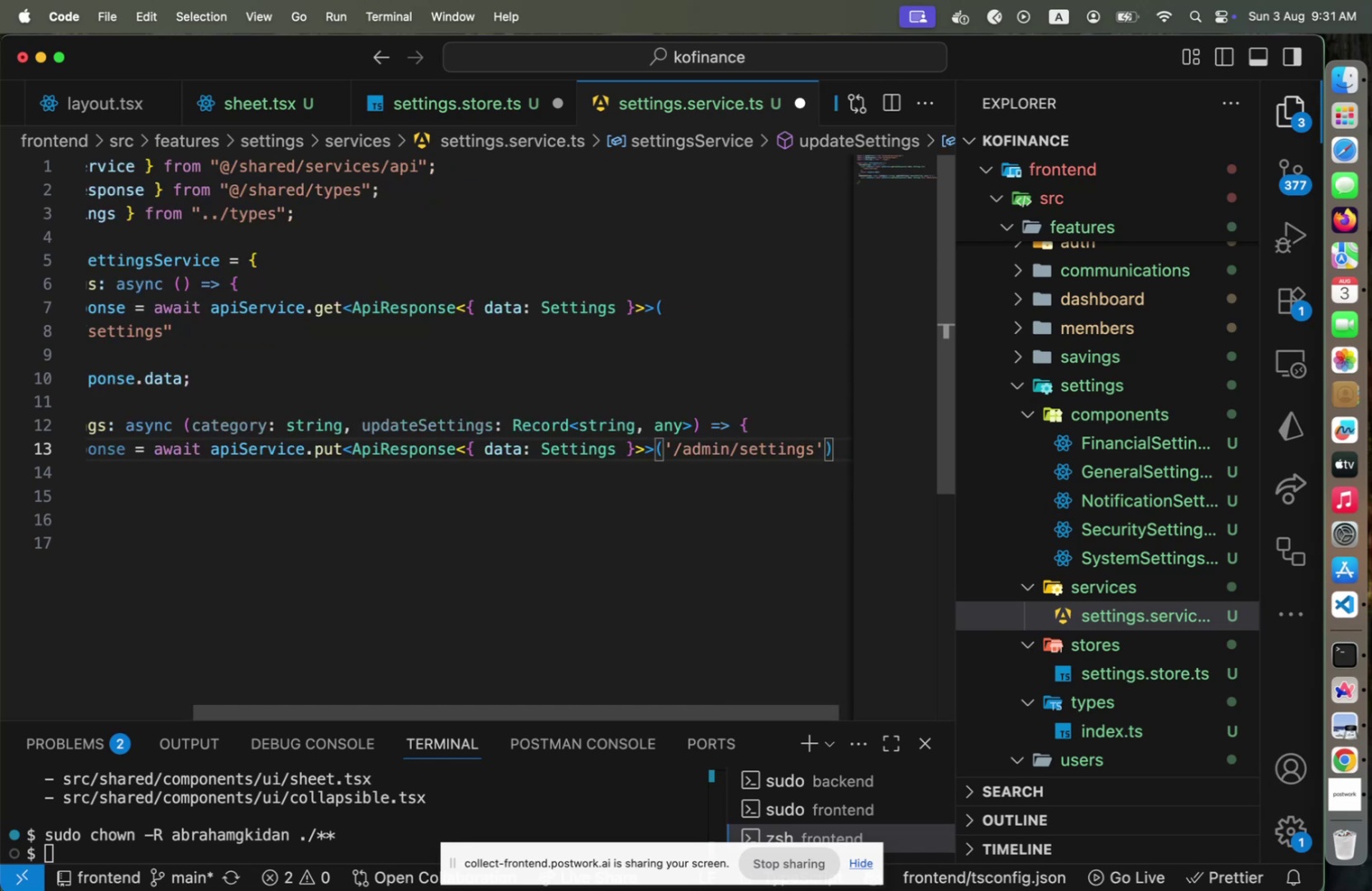 
type(, { data)
key(Backspace)
key(Backspace)
key(Backspace)
key(Backspace)
type(u)
key(Backspace)
type([category)
 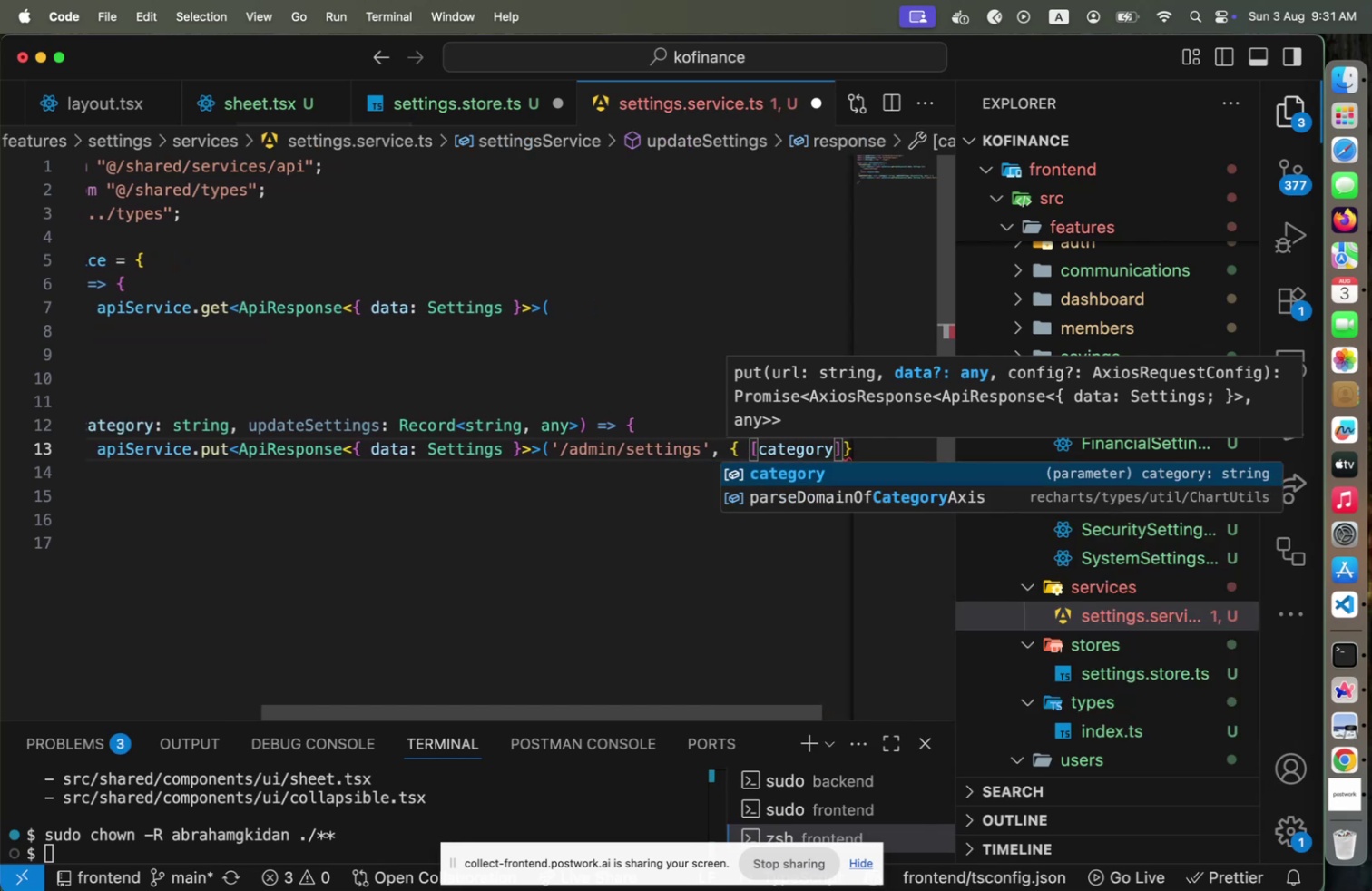 
 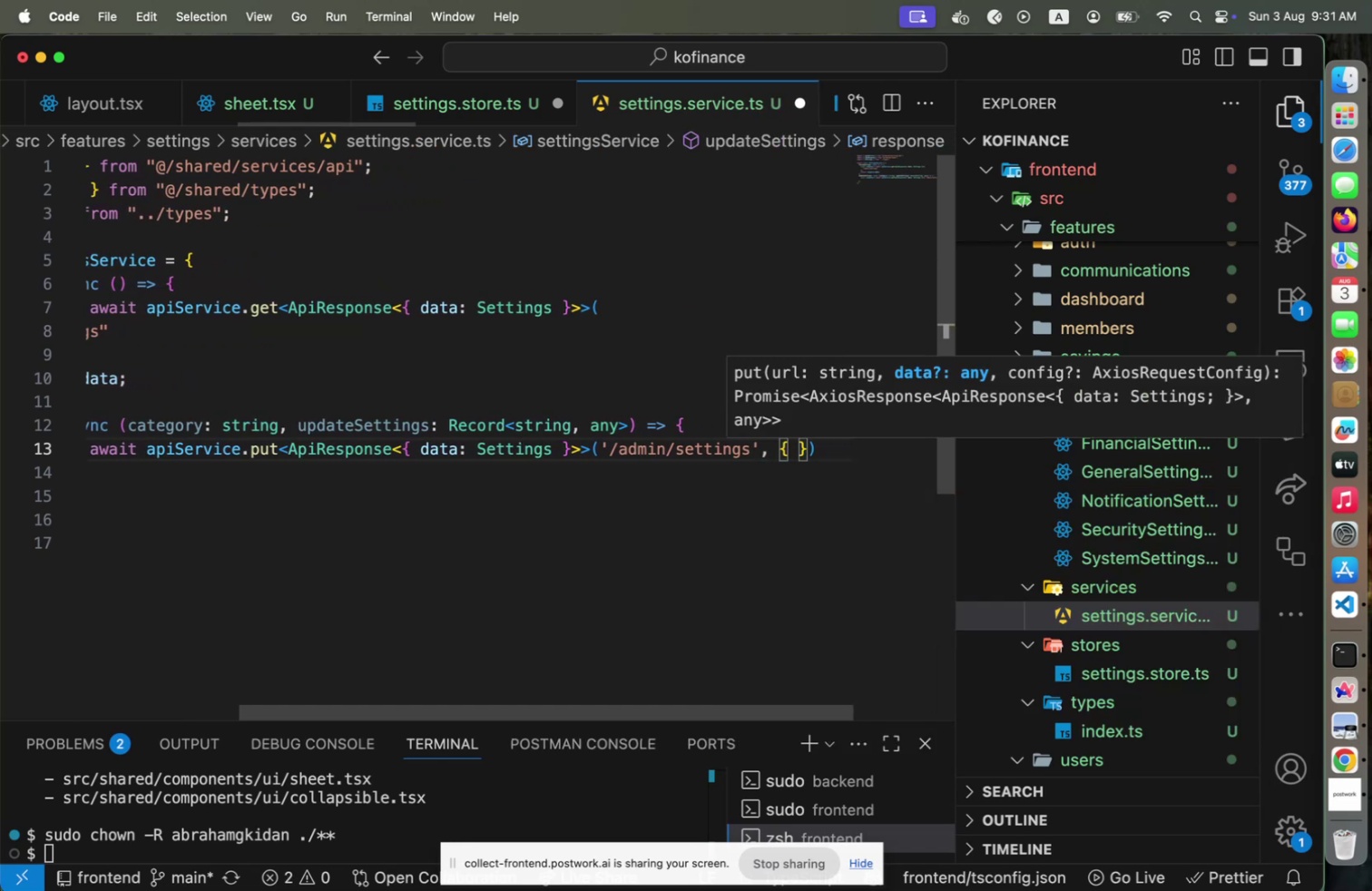 
key(ArrowRight)
 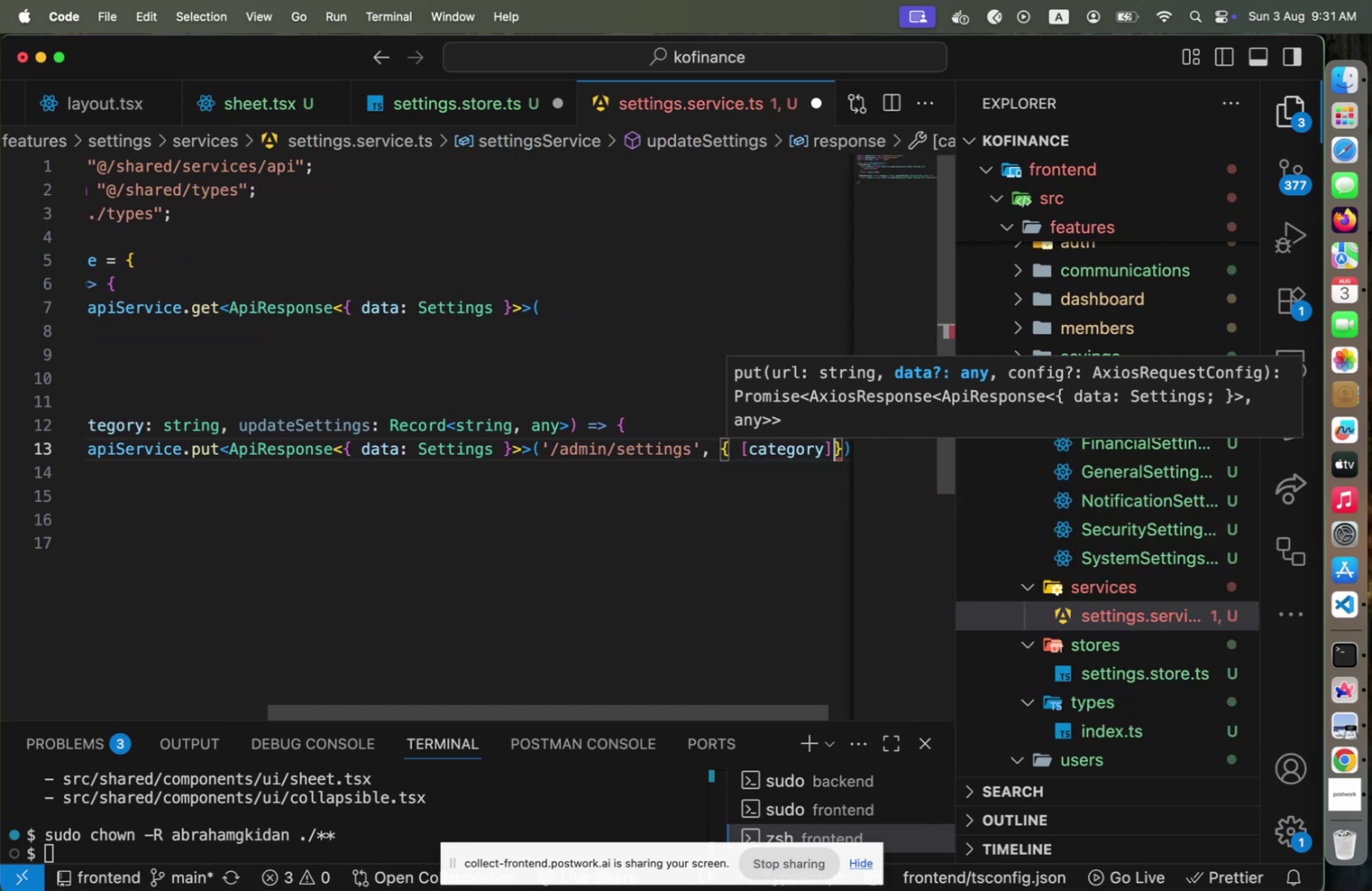 
key(Shift+Semicolon)
 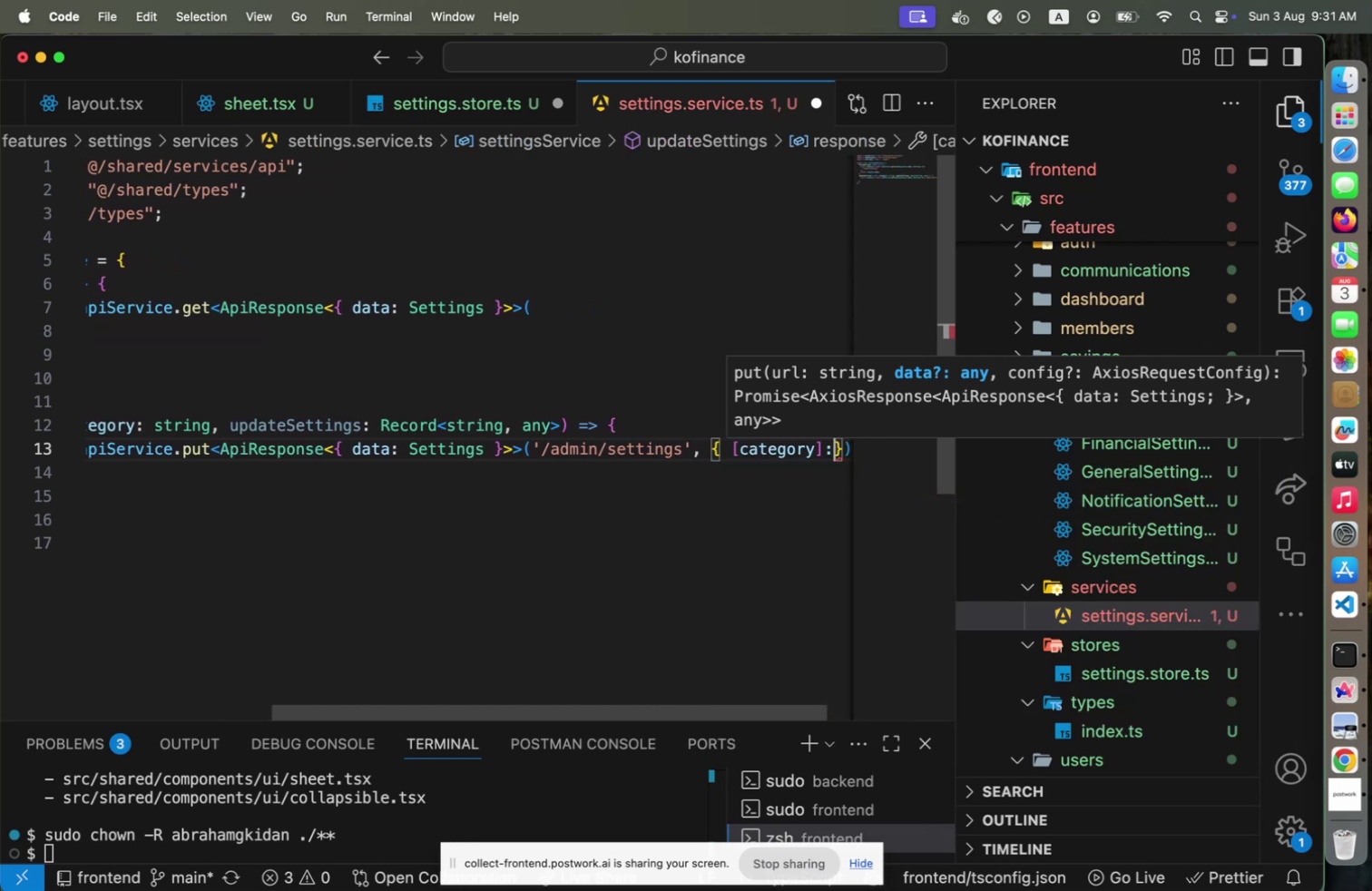 
key(Space)
 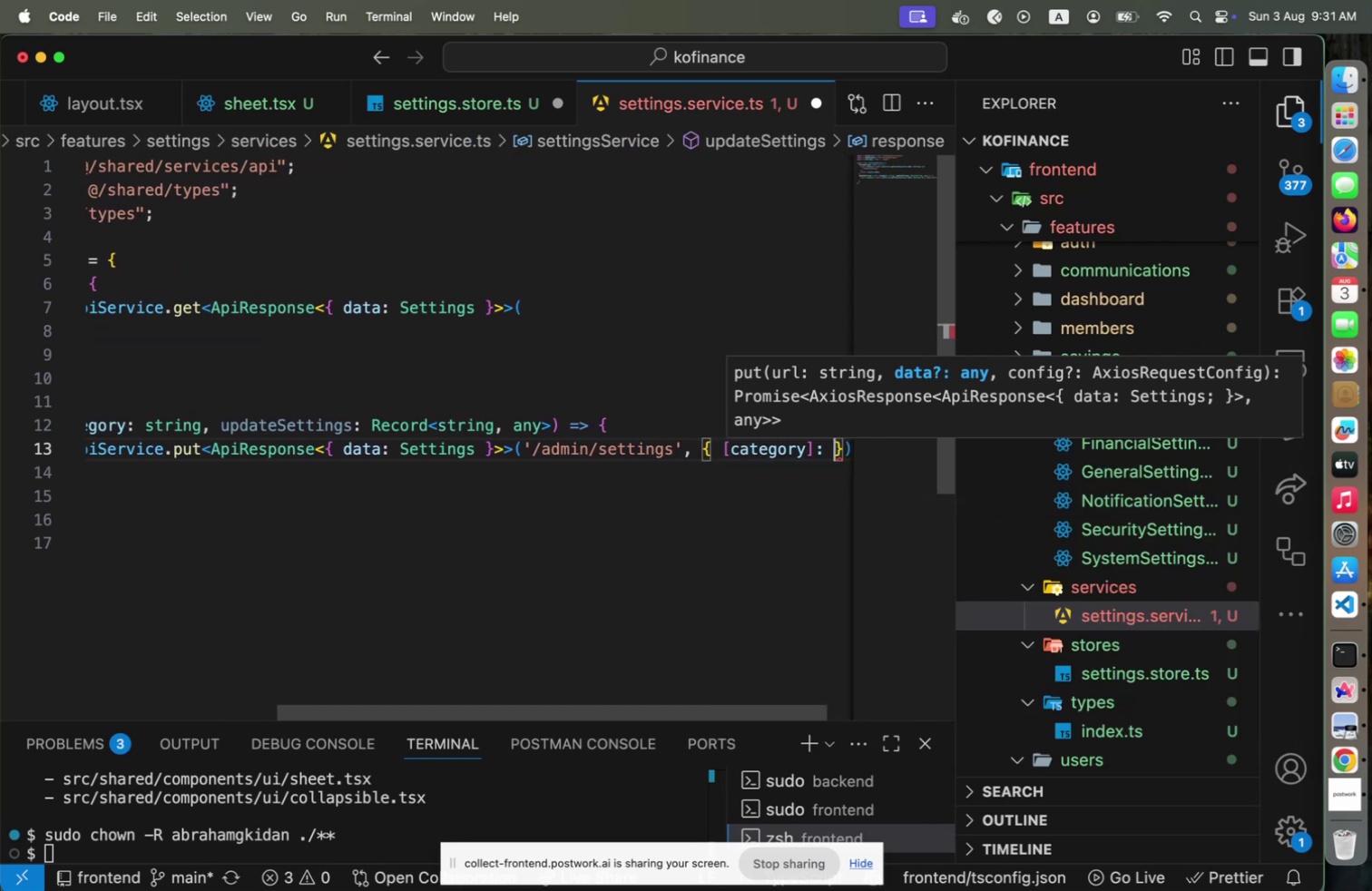 
key(U)
 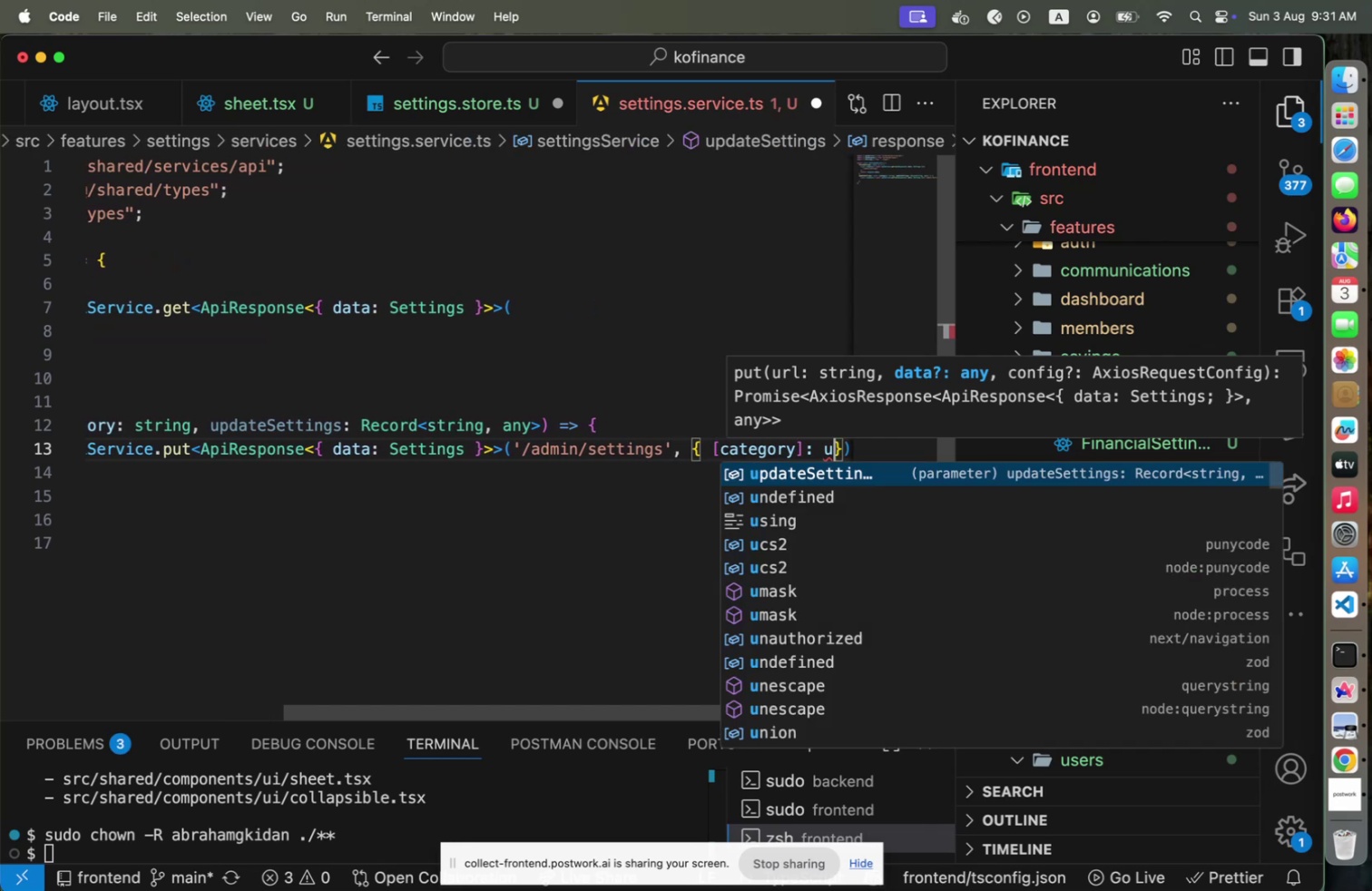 
key(Enter)
 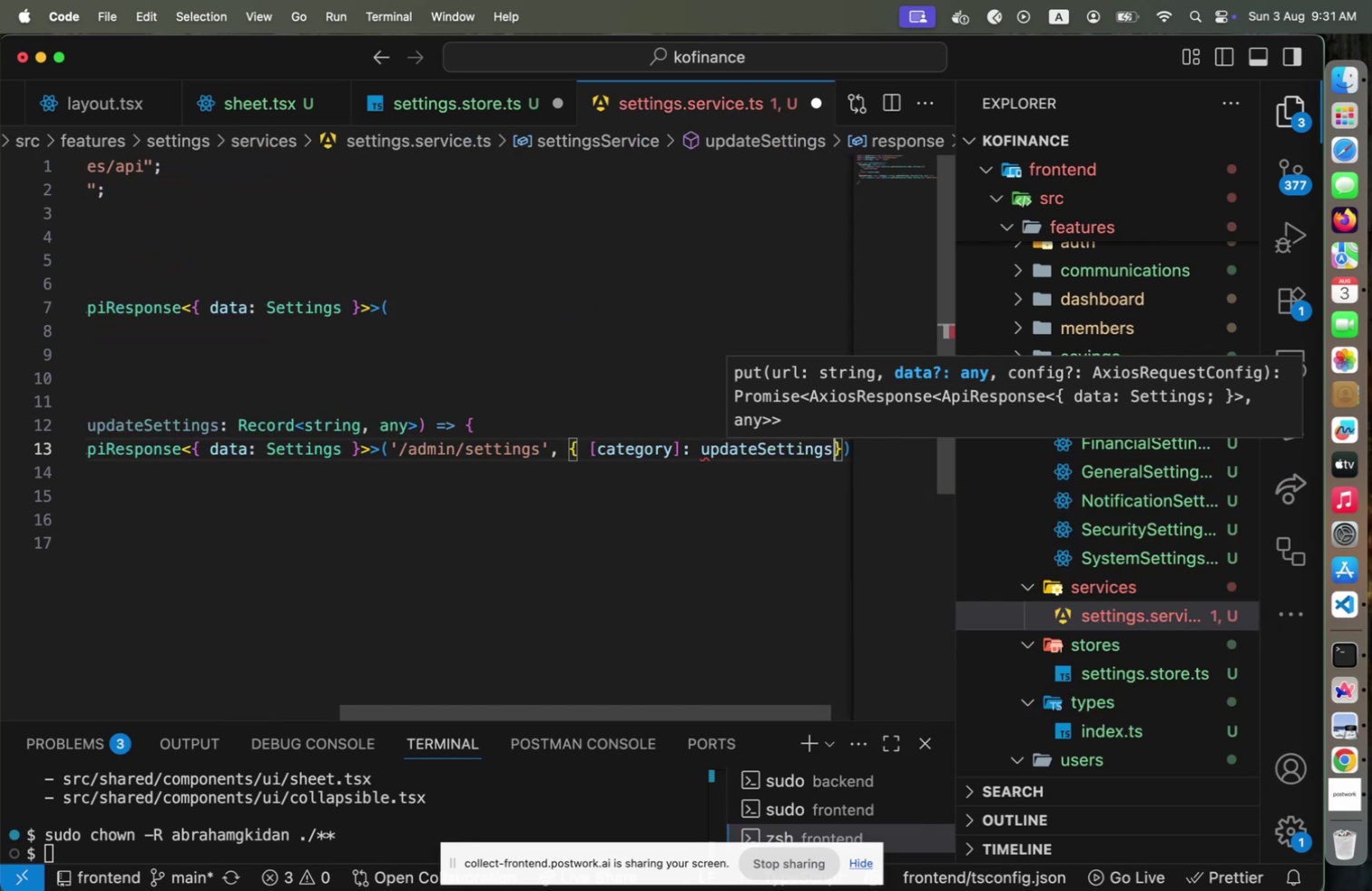 
key(Space)
 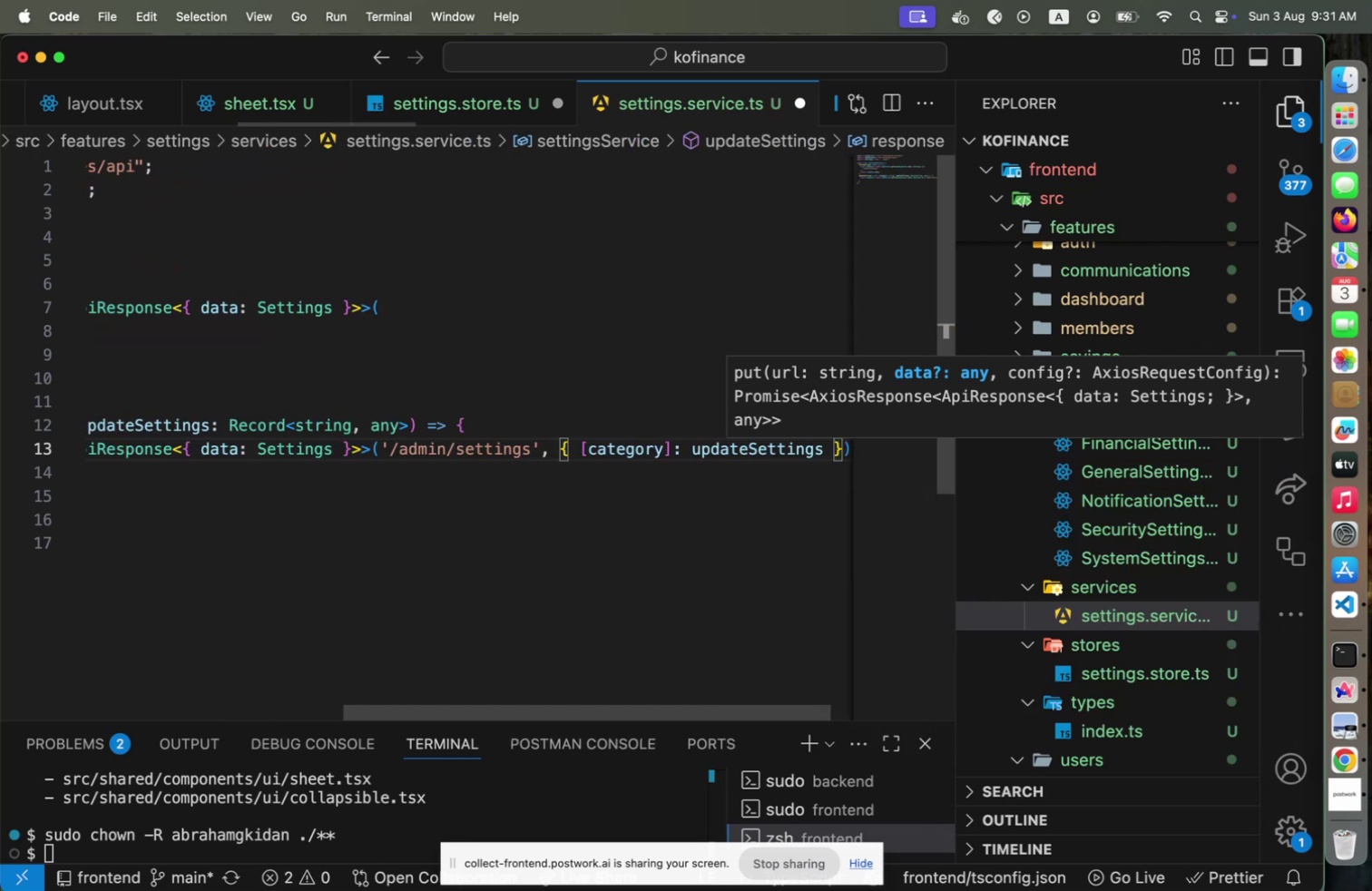 
key(ArrowDown)
 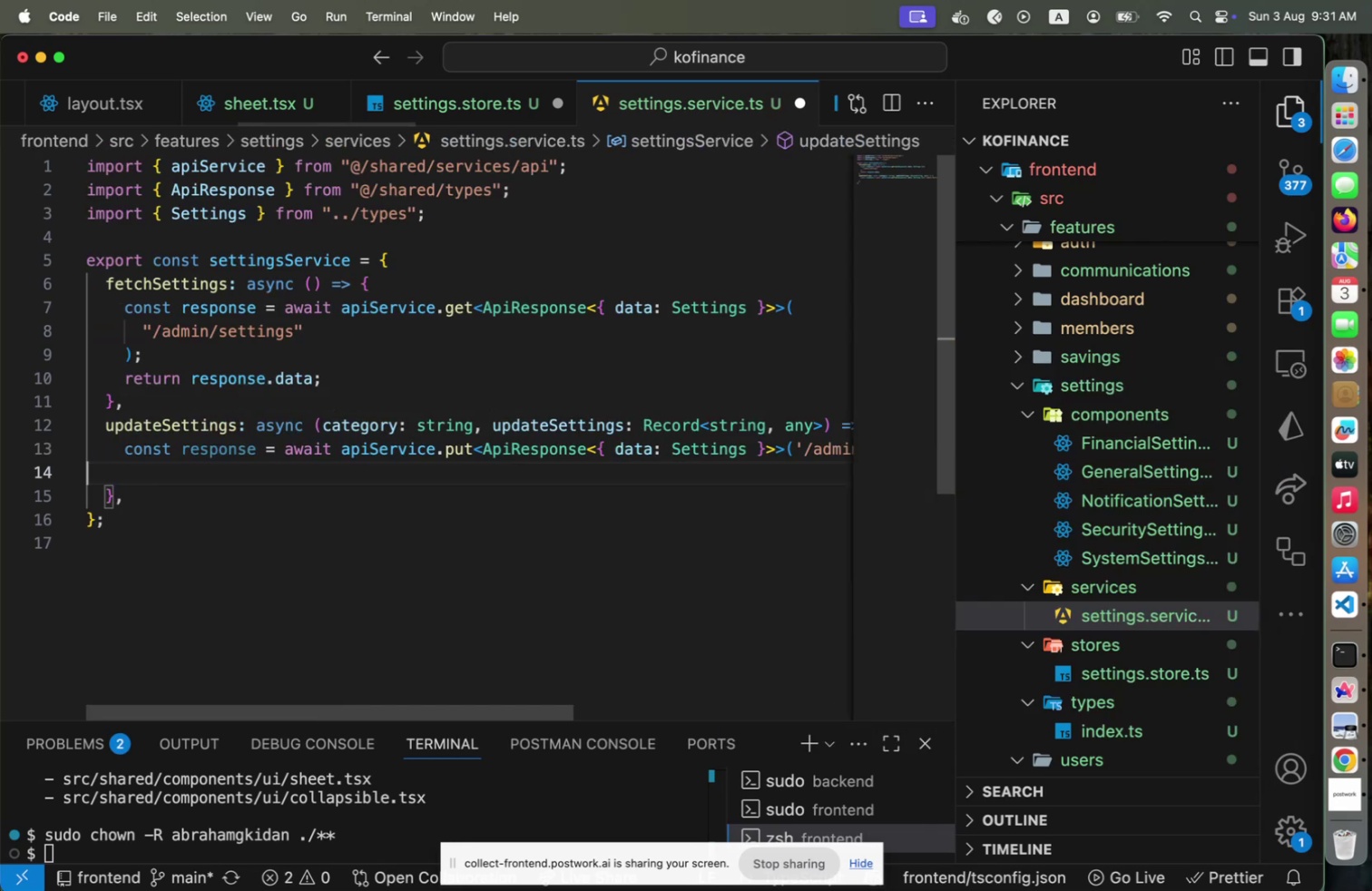 
key(ArrowUp)
 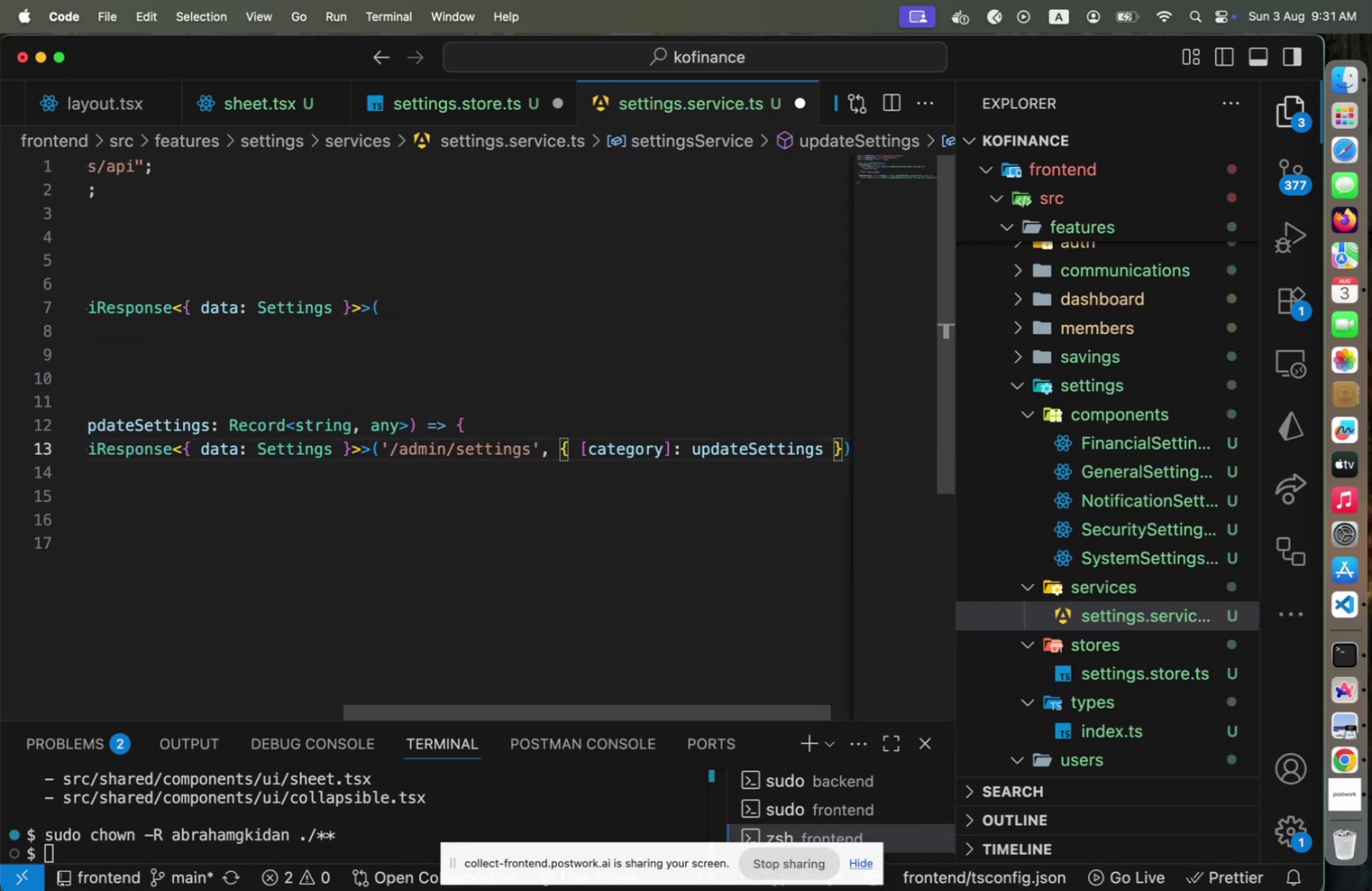 
key(ArrowDown)
 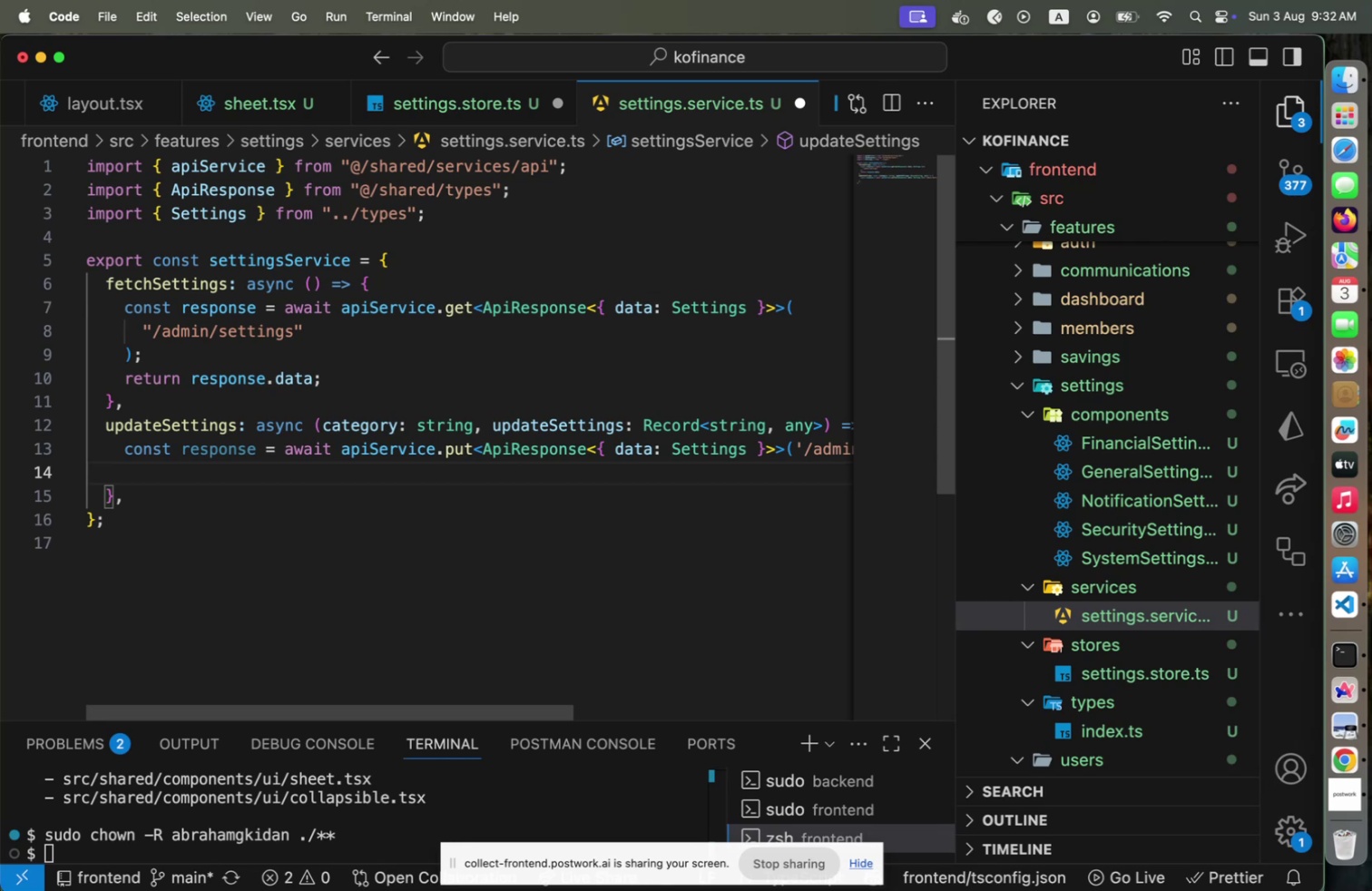 
key(Tab)
type(return response.da)
 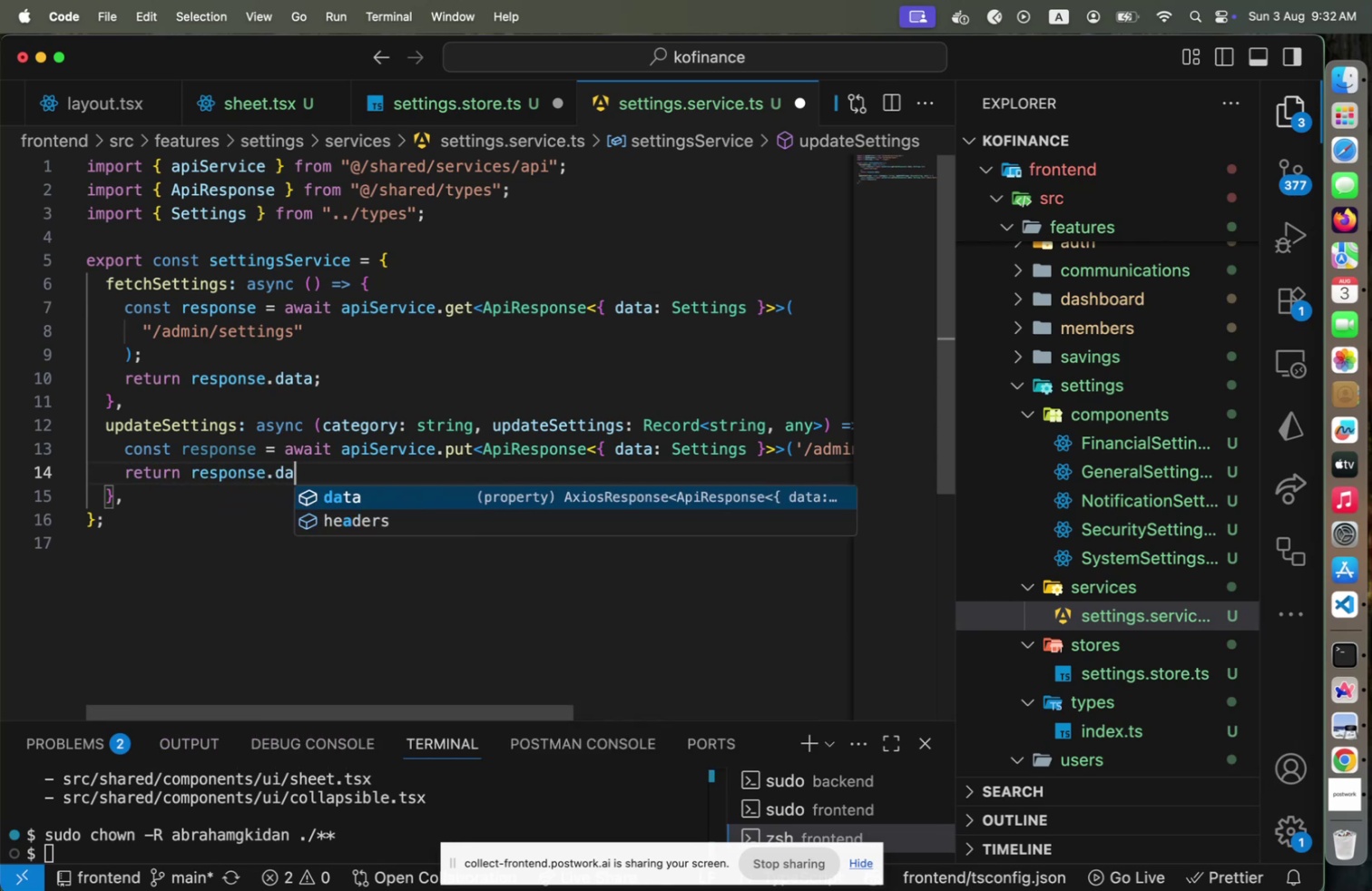 
key(Enter)
 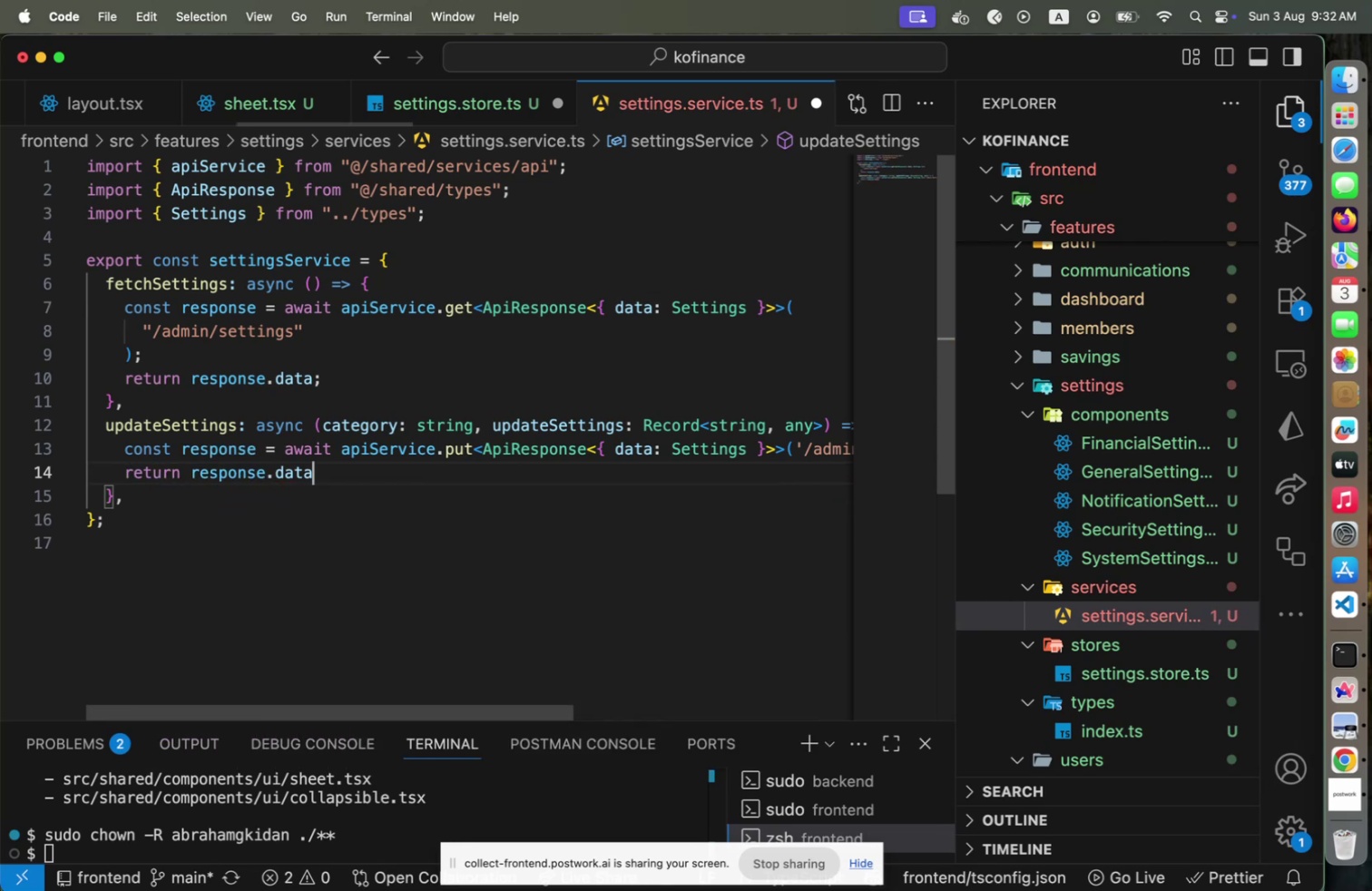 
key(Semicolon)
 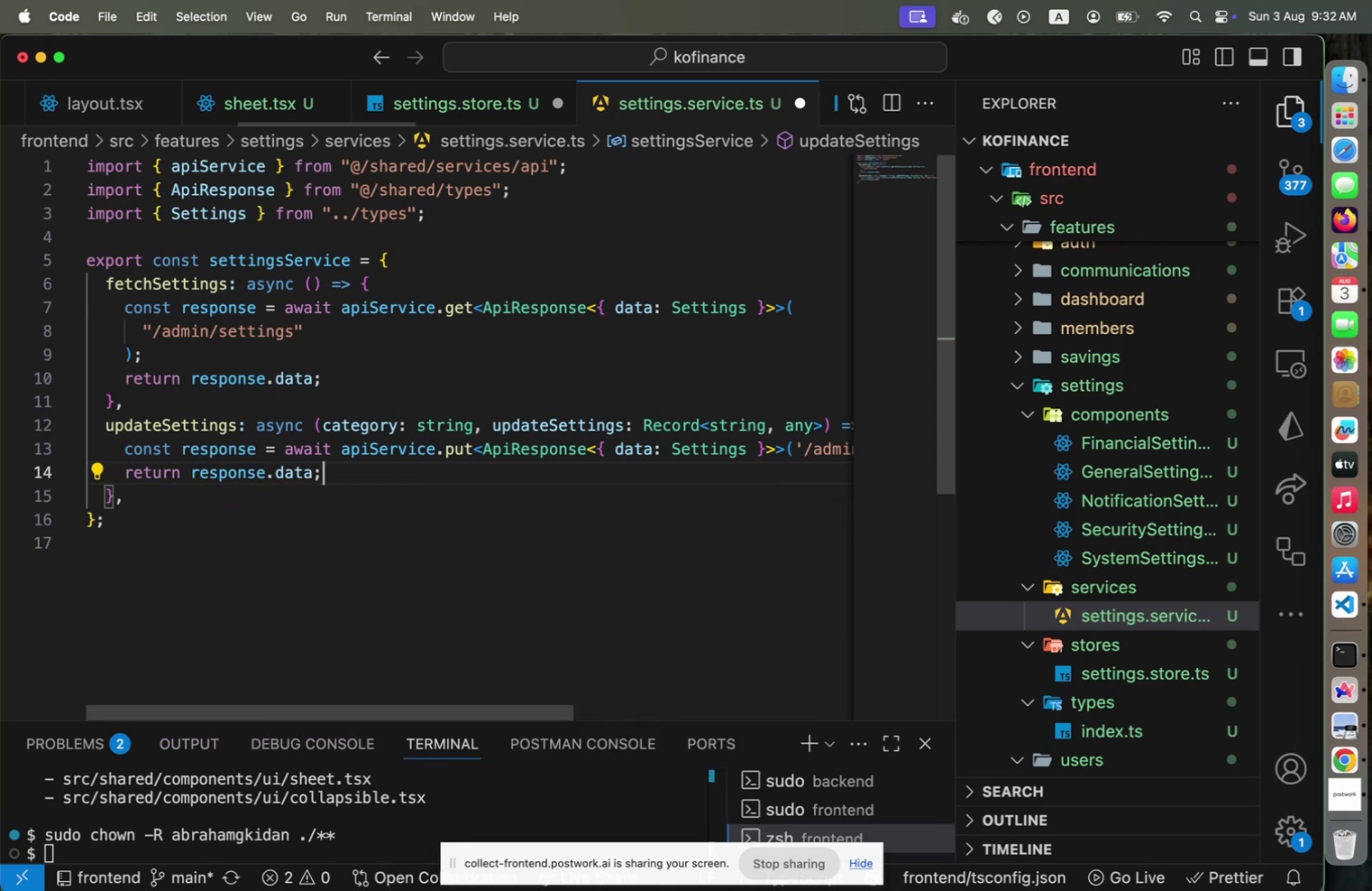 
key(Alt+Shift+F)
 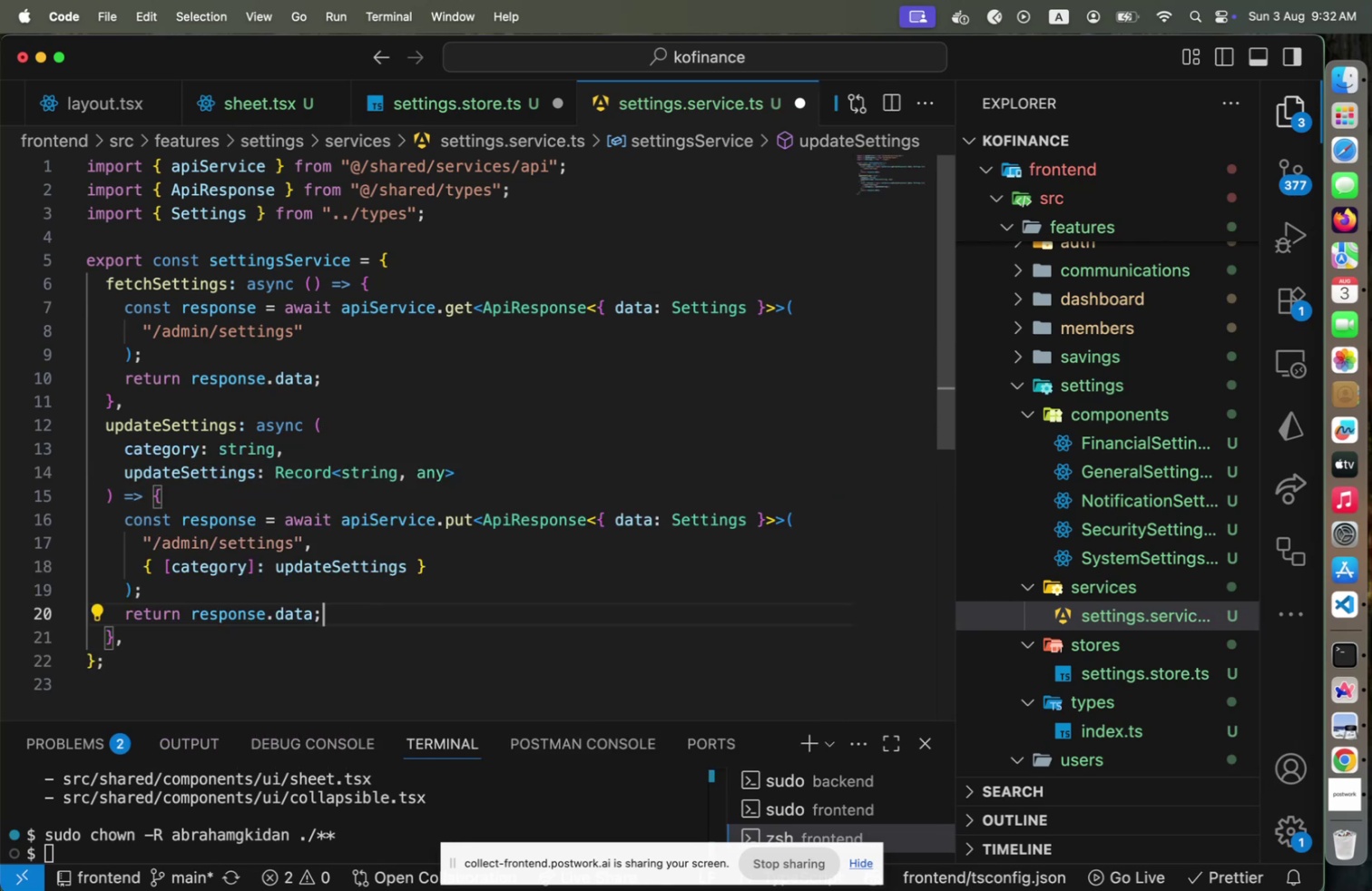 
key(Meta+CommandLeft)
 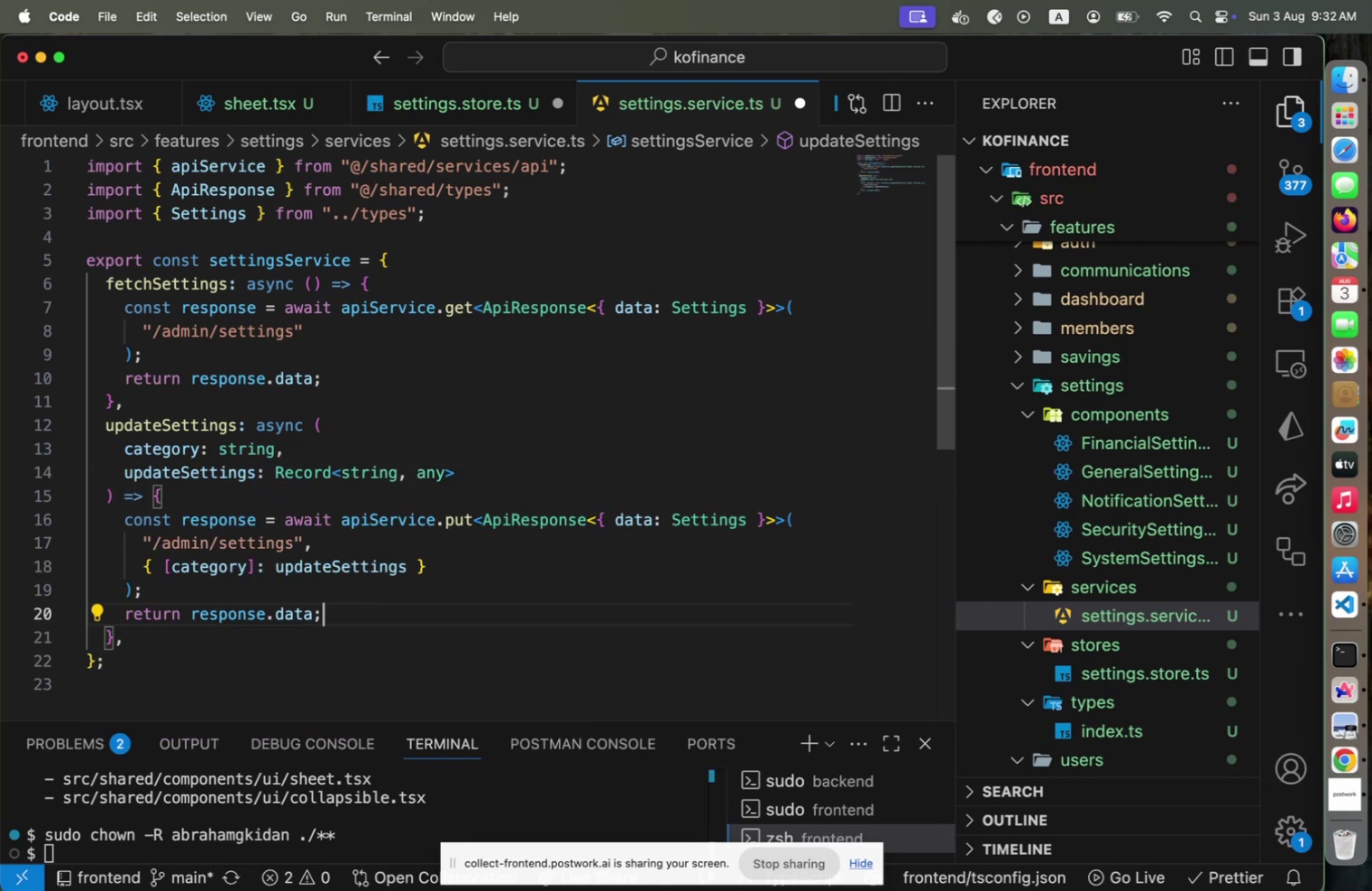 
key(Meta+S)
 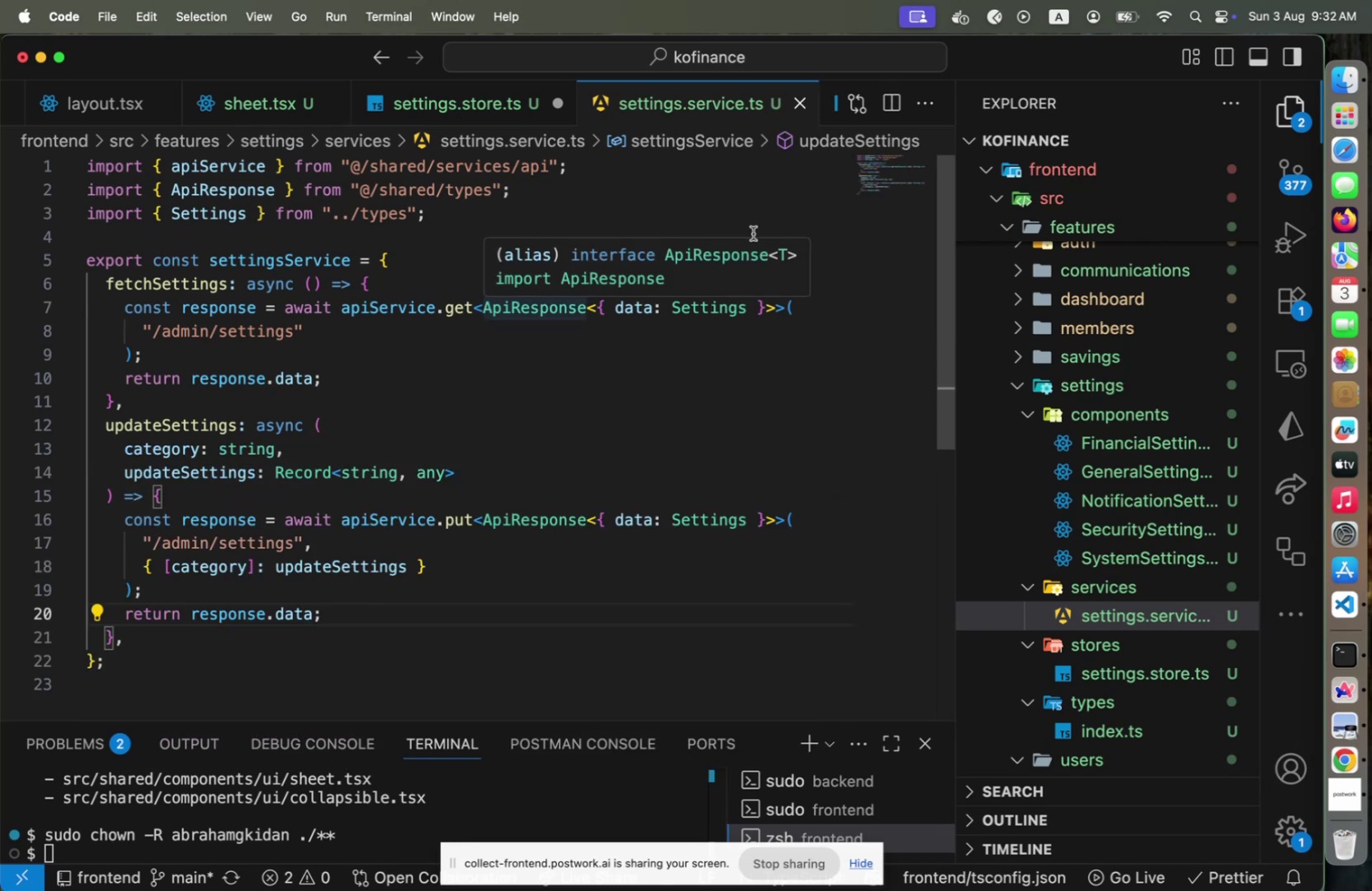 
scroll: coordinate [1151, 339], scroll_direction: up, amount: 47.0
 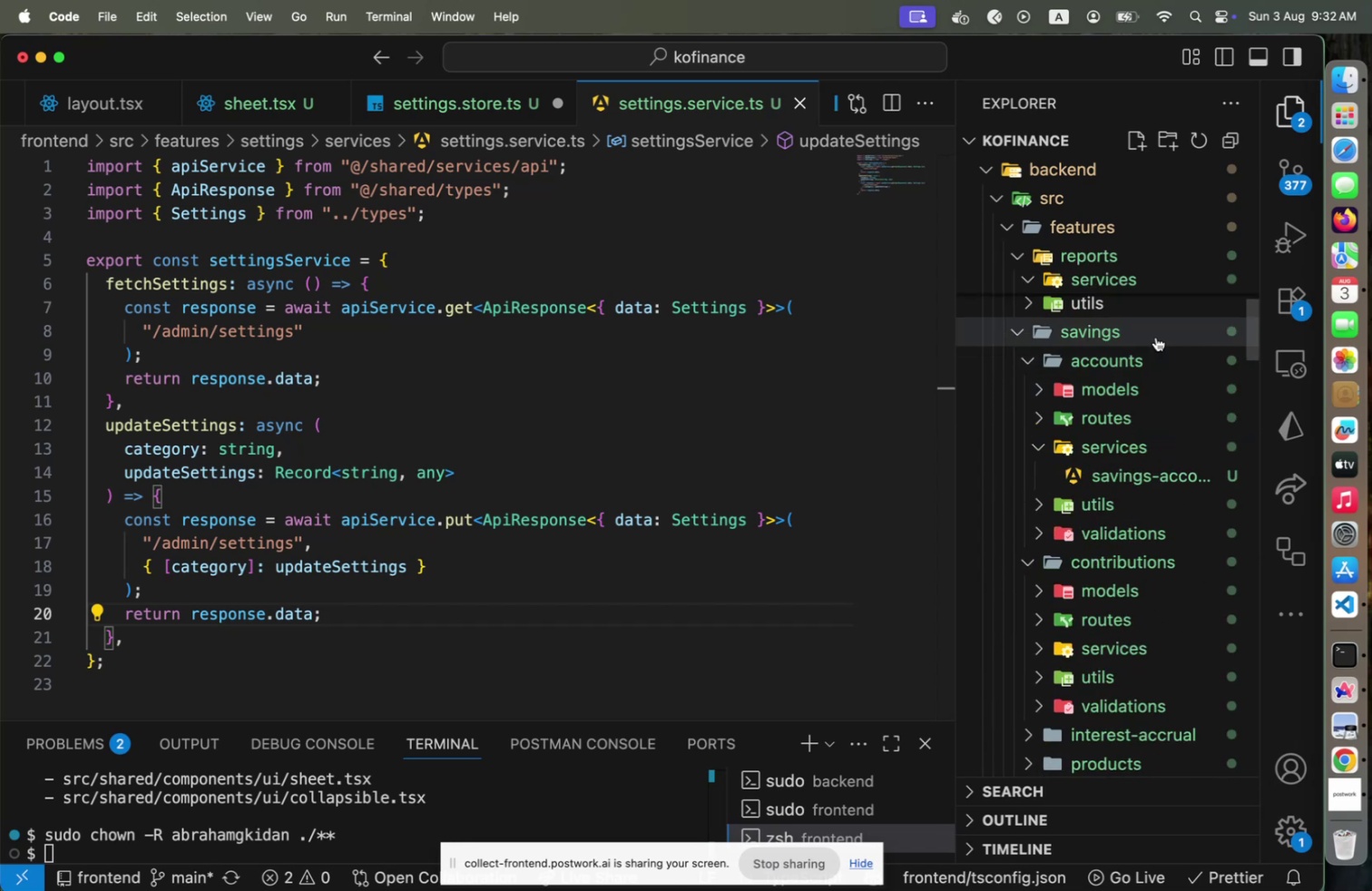 
double_click([1156, 336])
 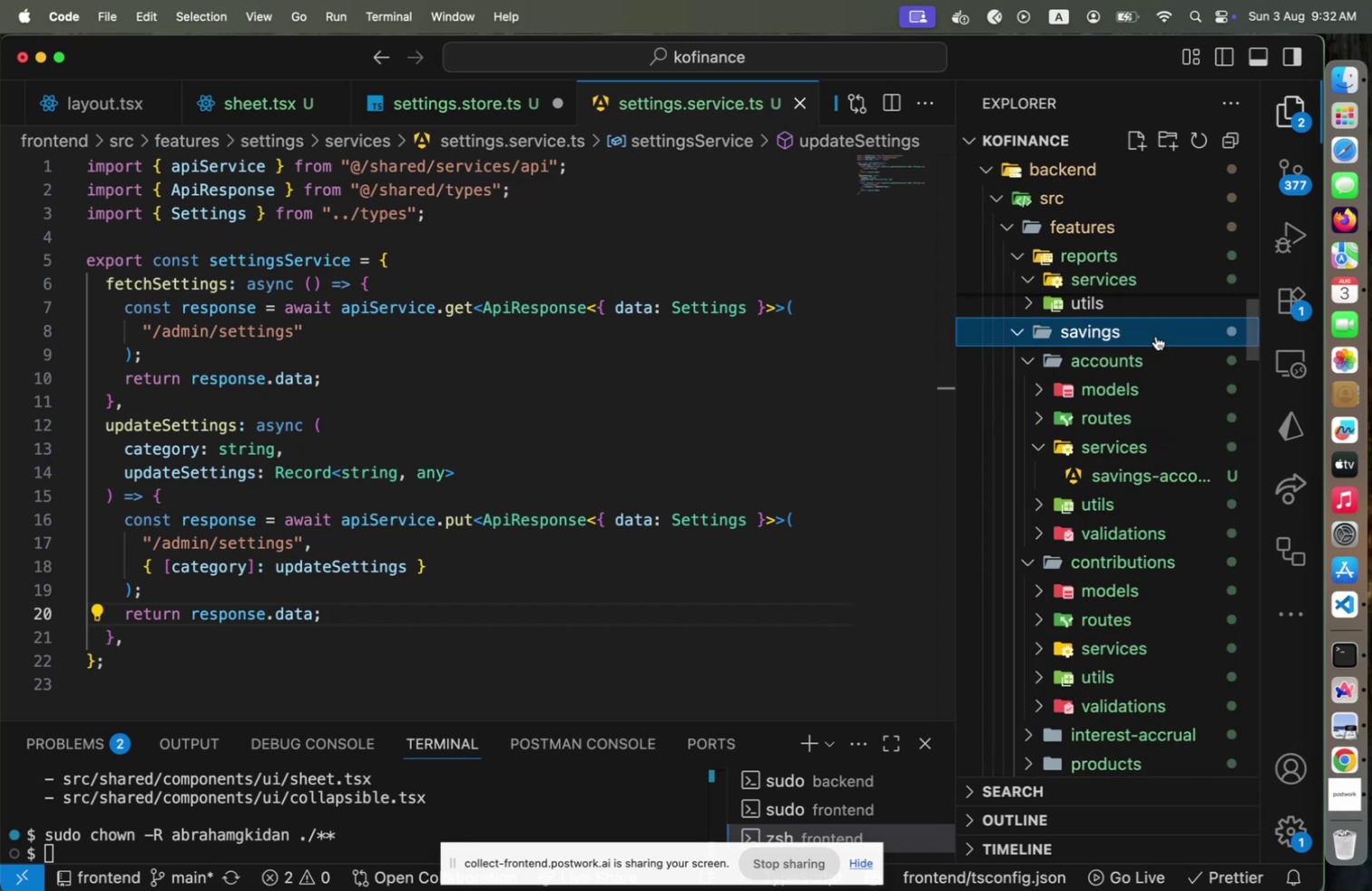 
left_click([1156, 336])
 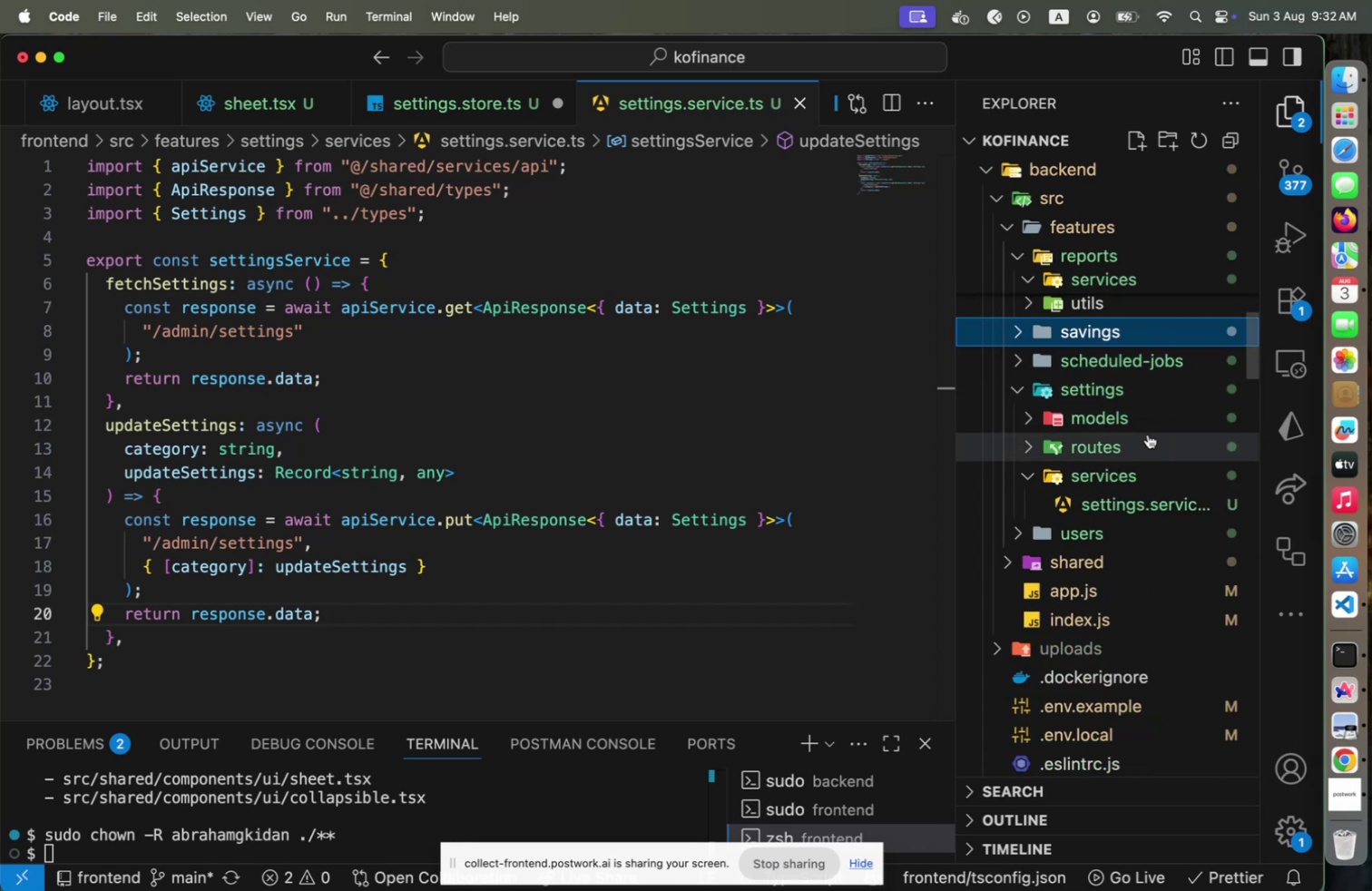 
left_click([1145, 413])
 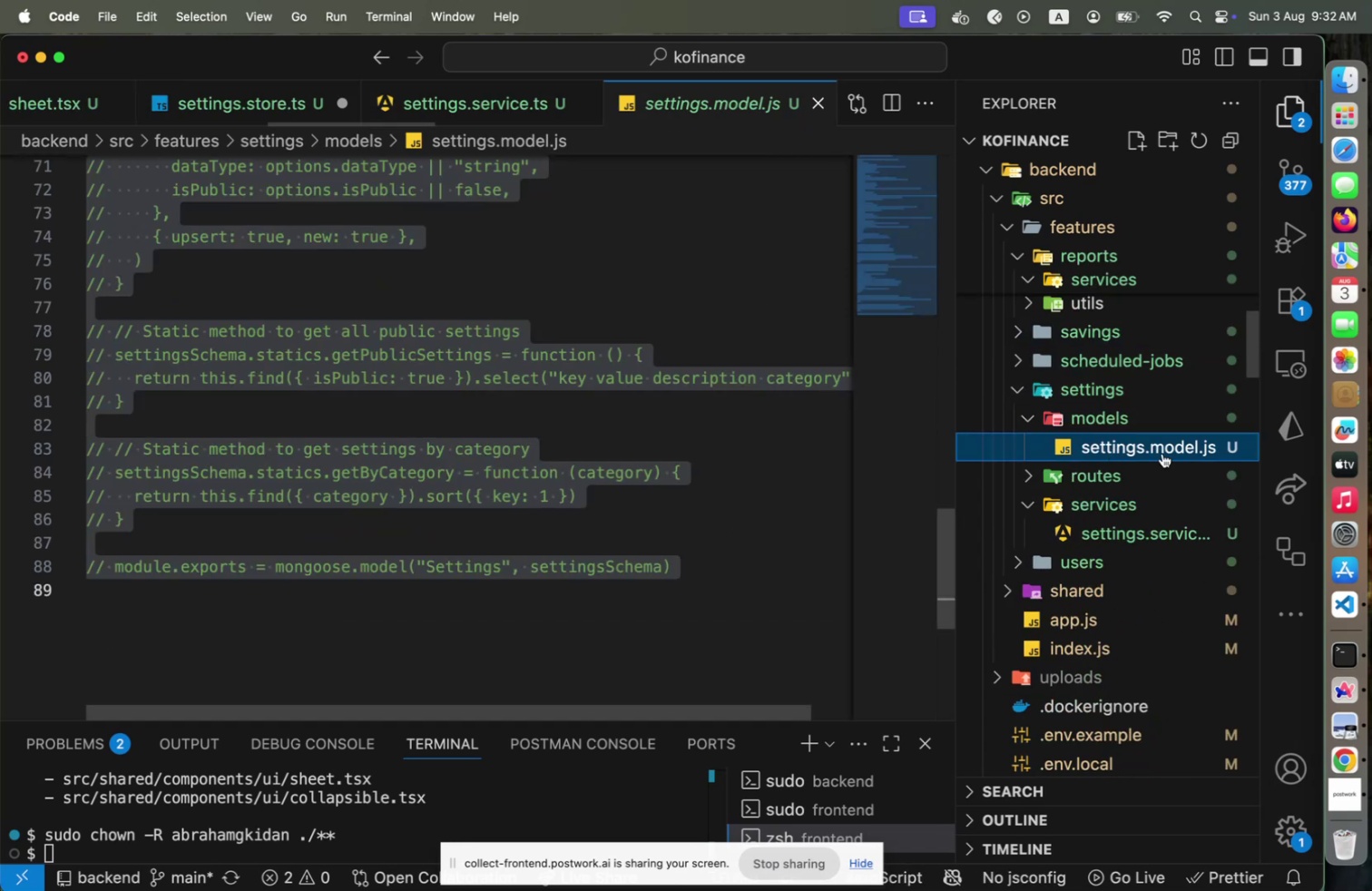 
scroll: coordinate [568, 438], scroll_direction: up, amount: 62.0
 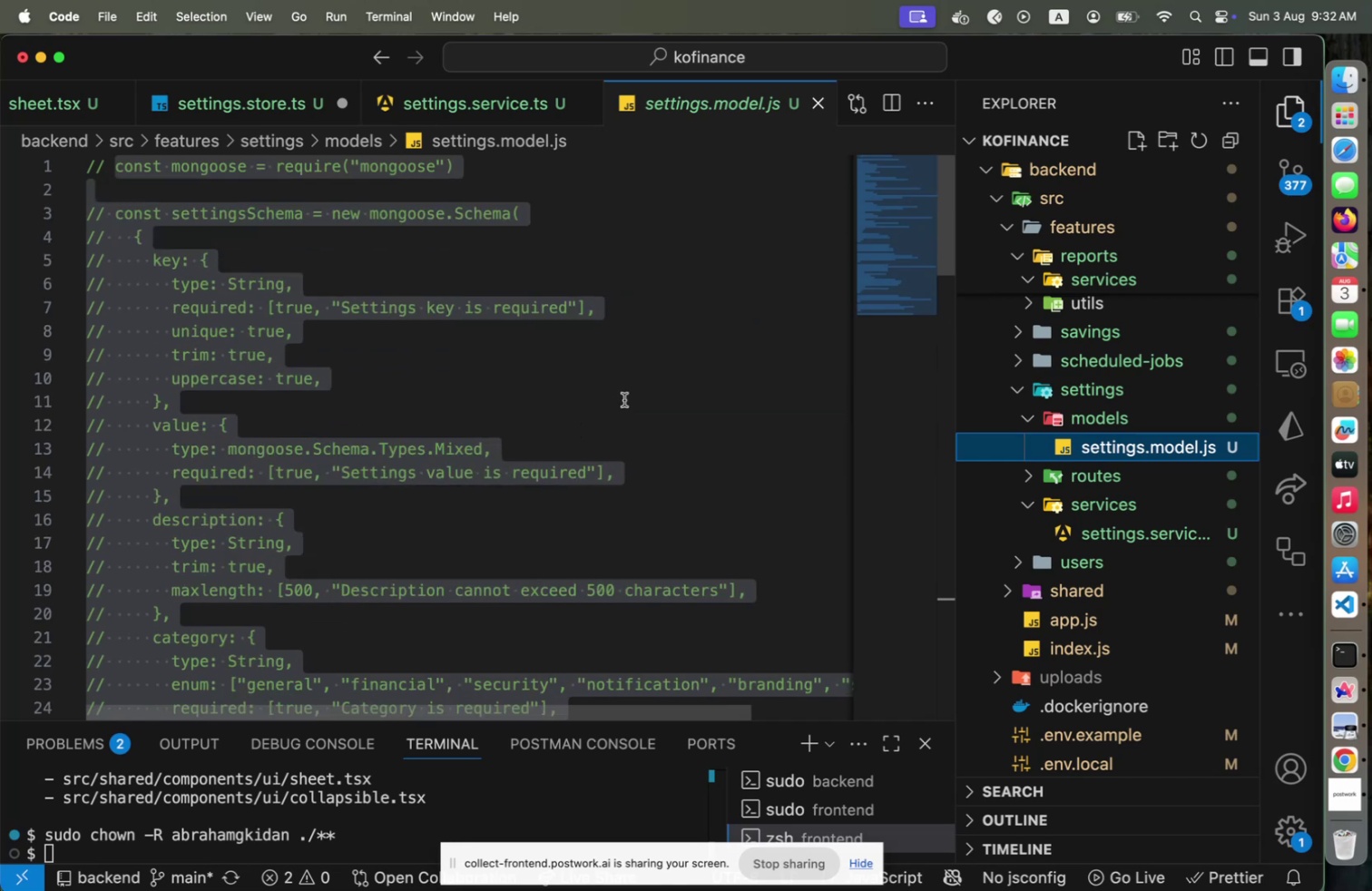 
scroll: coordinate [624, 399], scroll_direction: down, amount: 5.0
 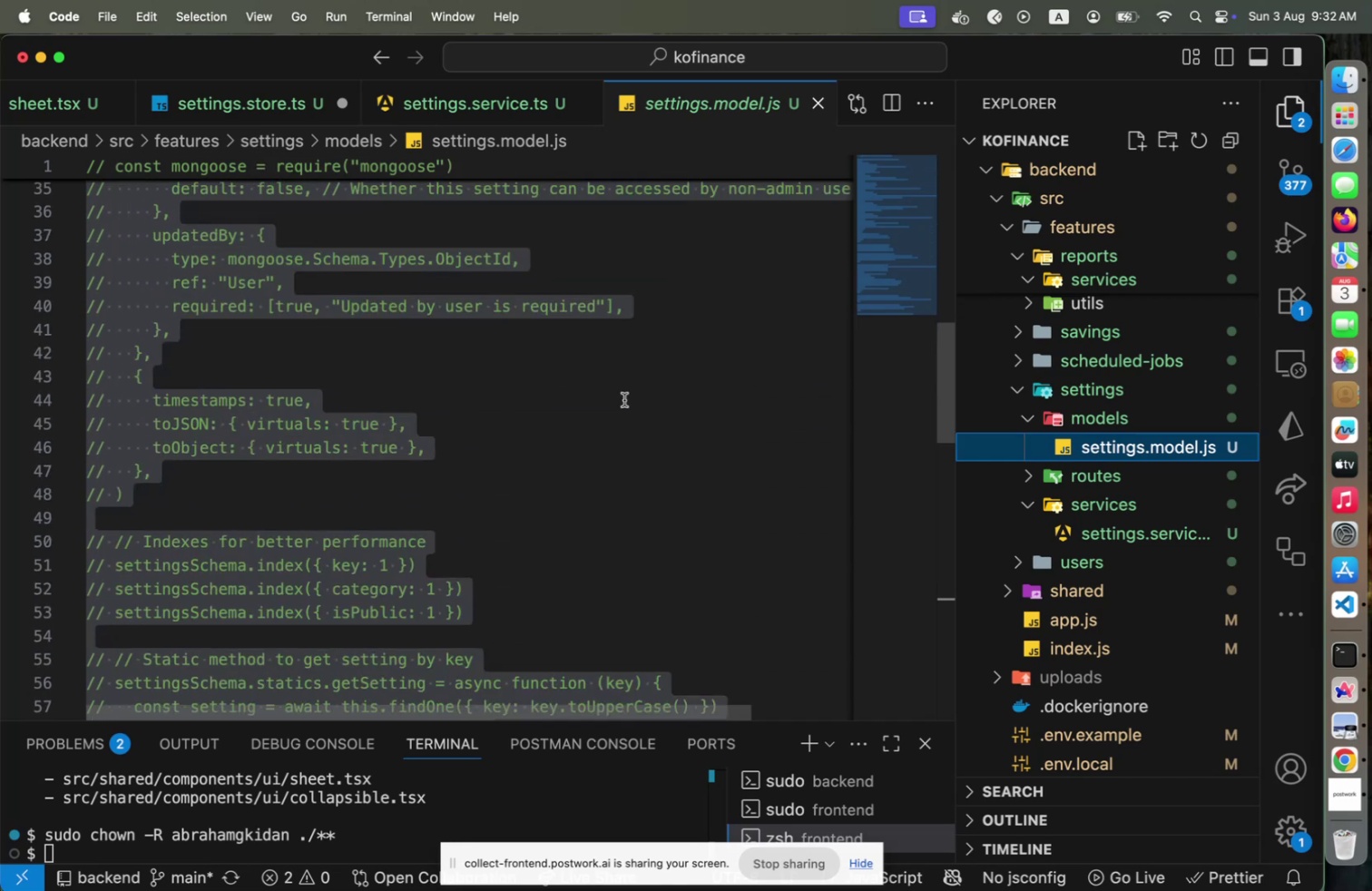 
scroll: coordinate [625, 400], scroll_direction: up, amount: 24.0
 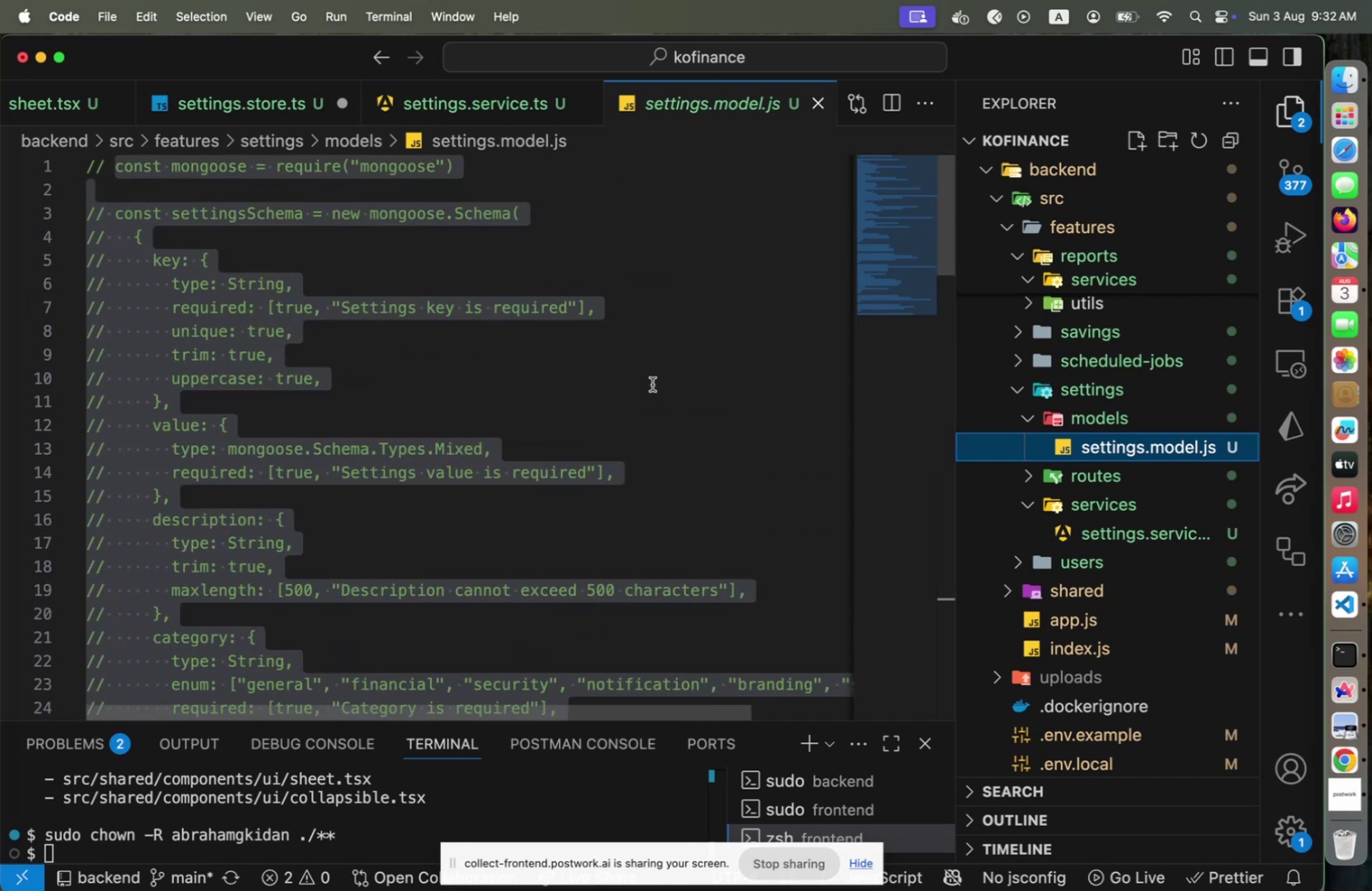 
left_click([655, 382])
 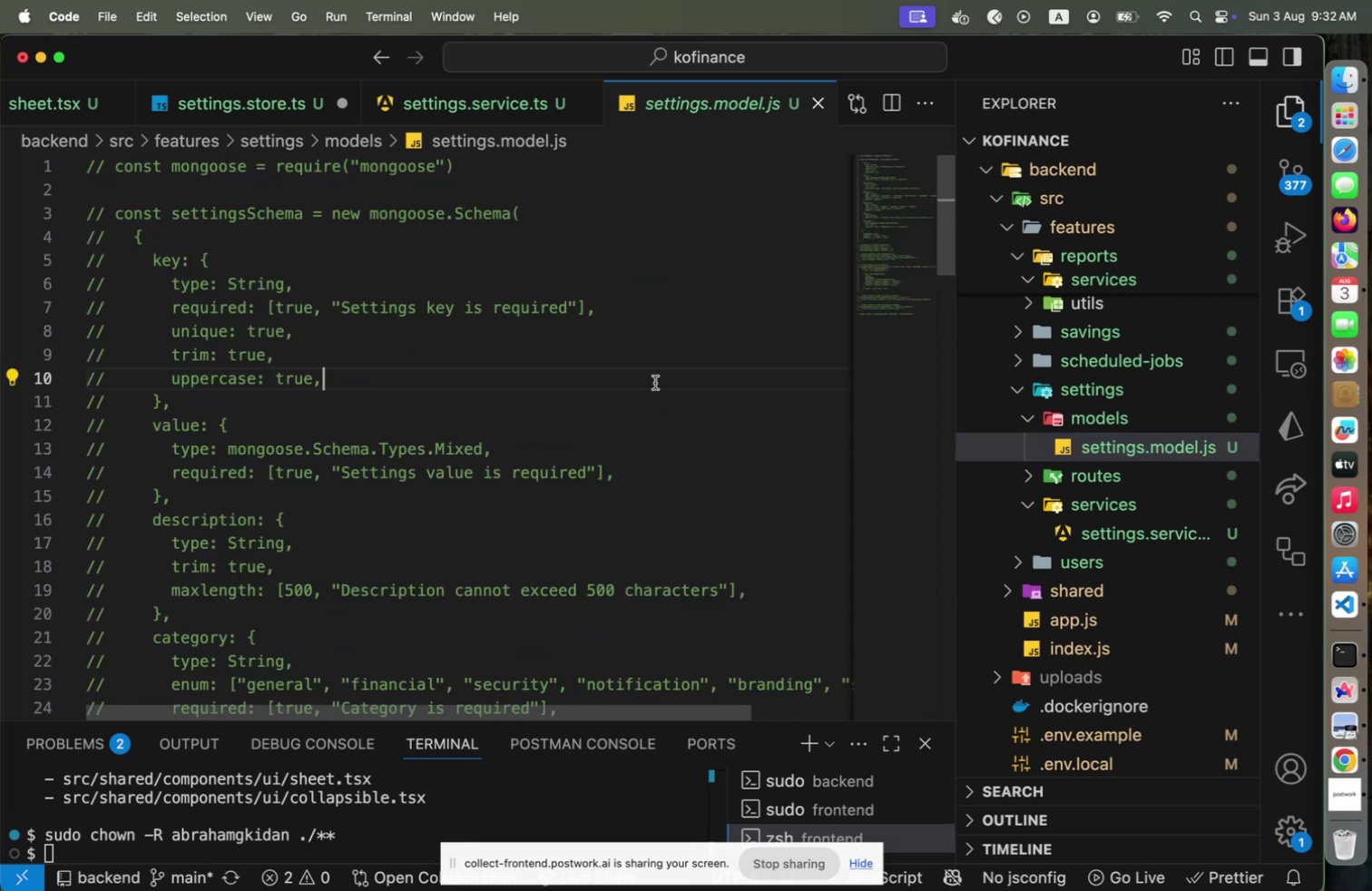 
key(Meta+CommandLeft)
 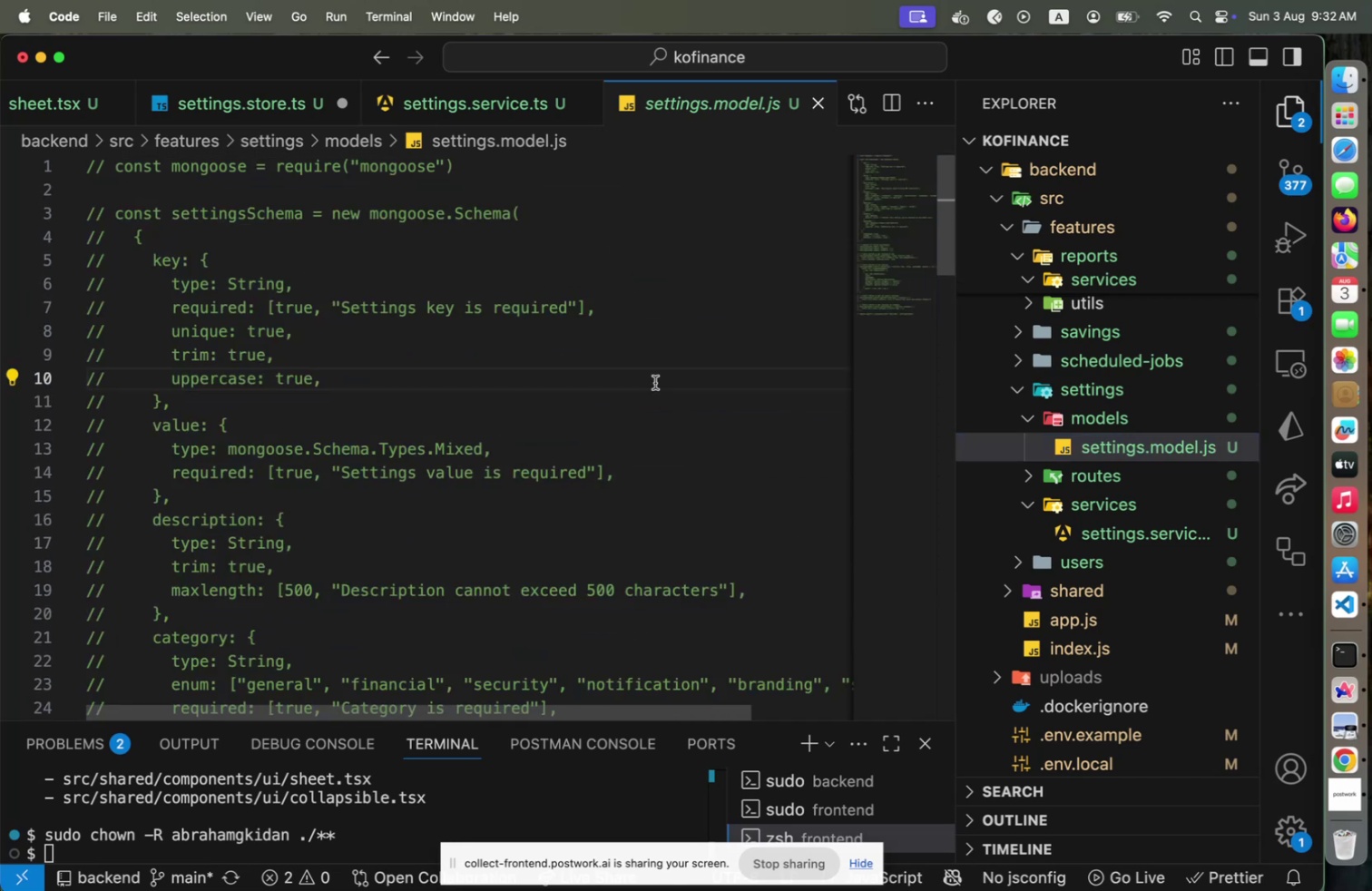 
key(Meta+A)
 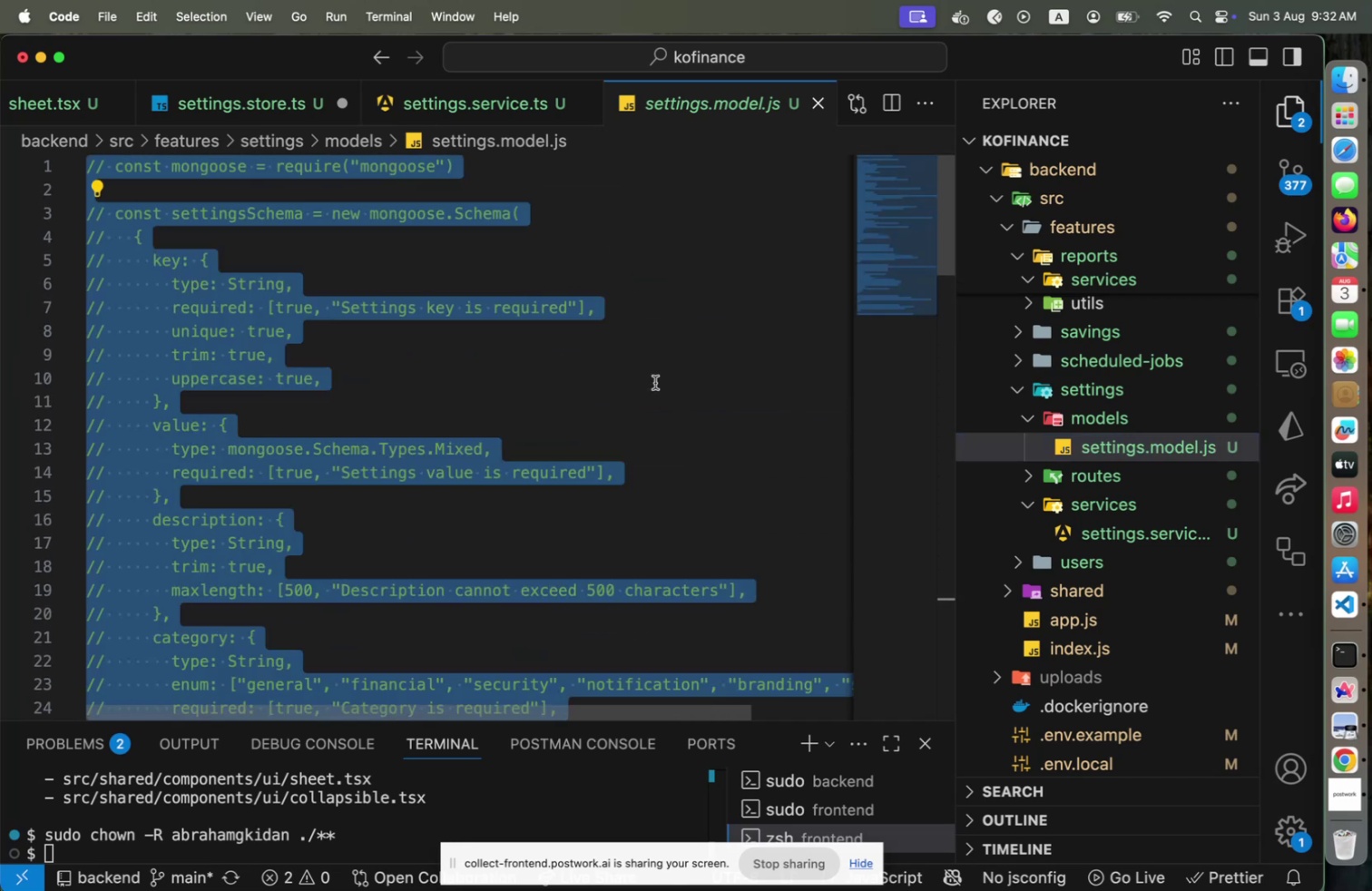 
key(Meta+Slash)
 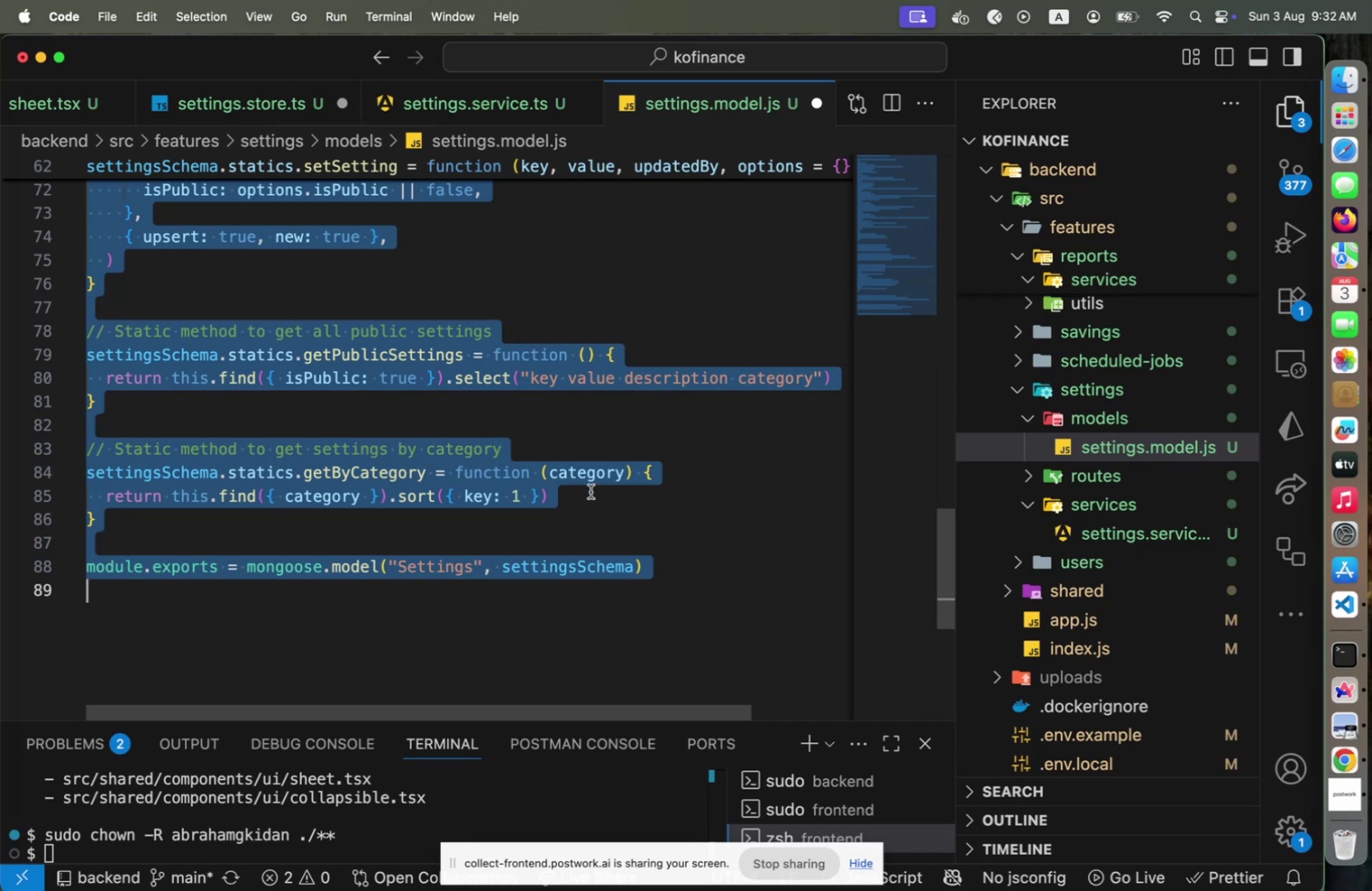 
left_click([588, 494])
 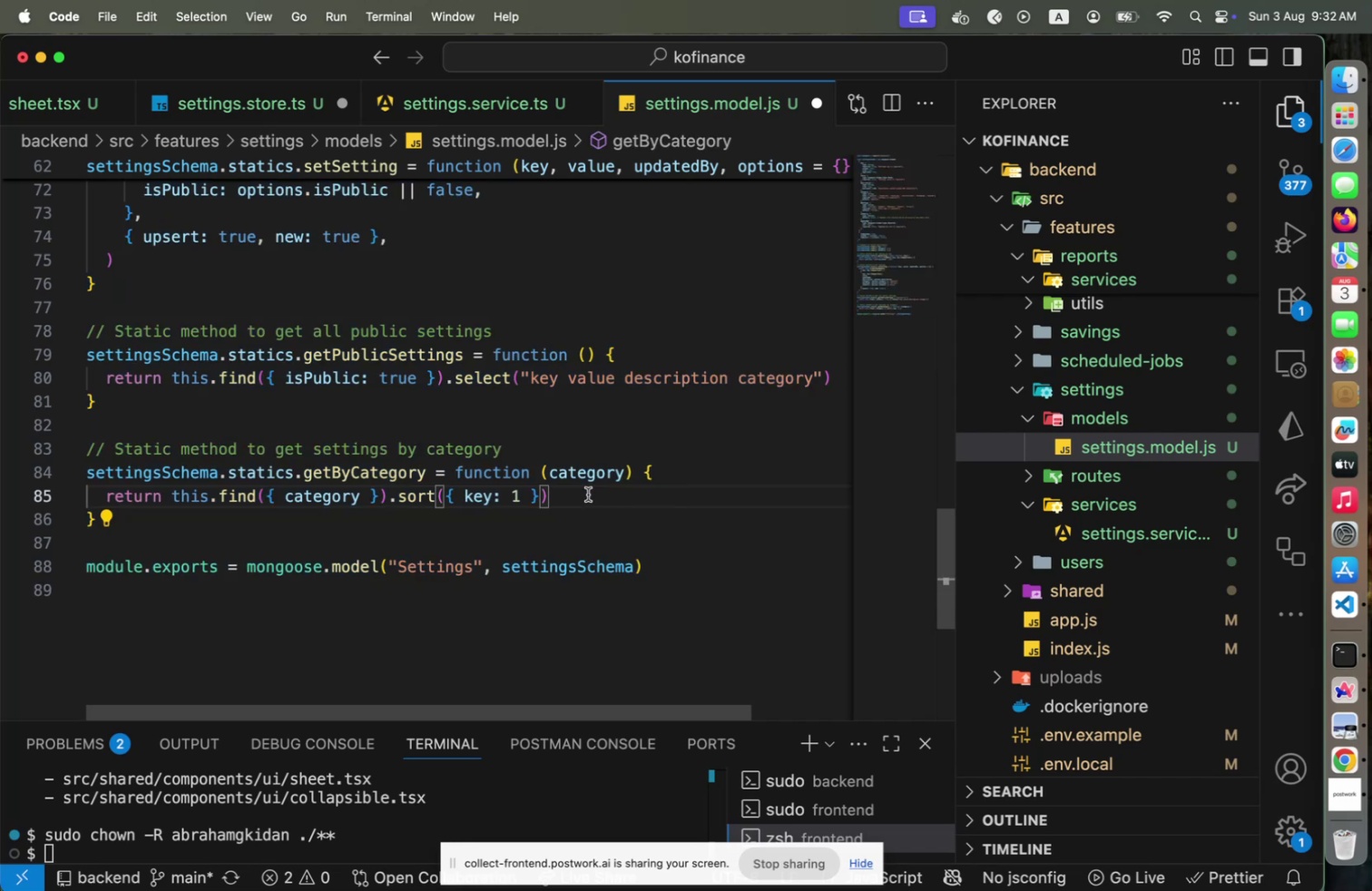 
scroll: coordinate [588, 494], scroll_direction: up, amount: 7.0
 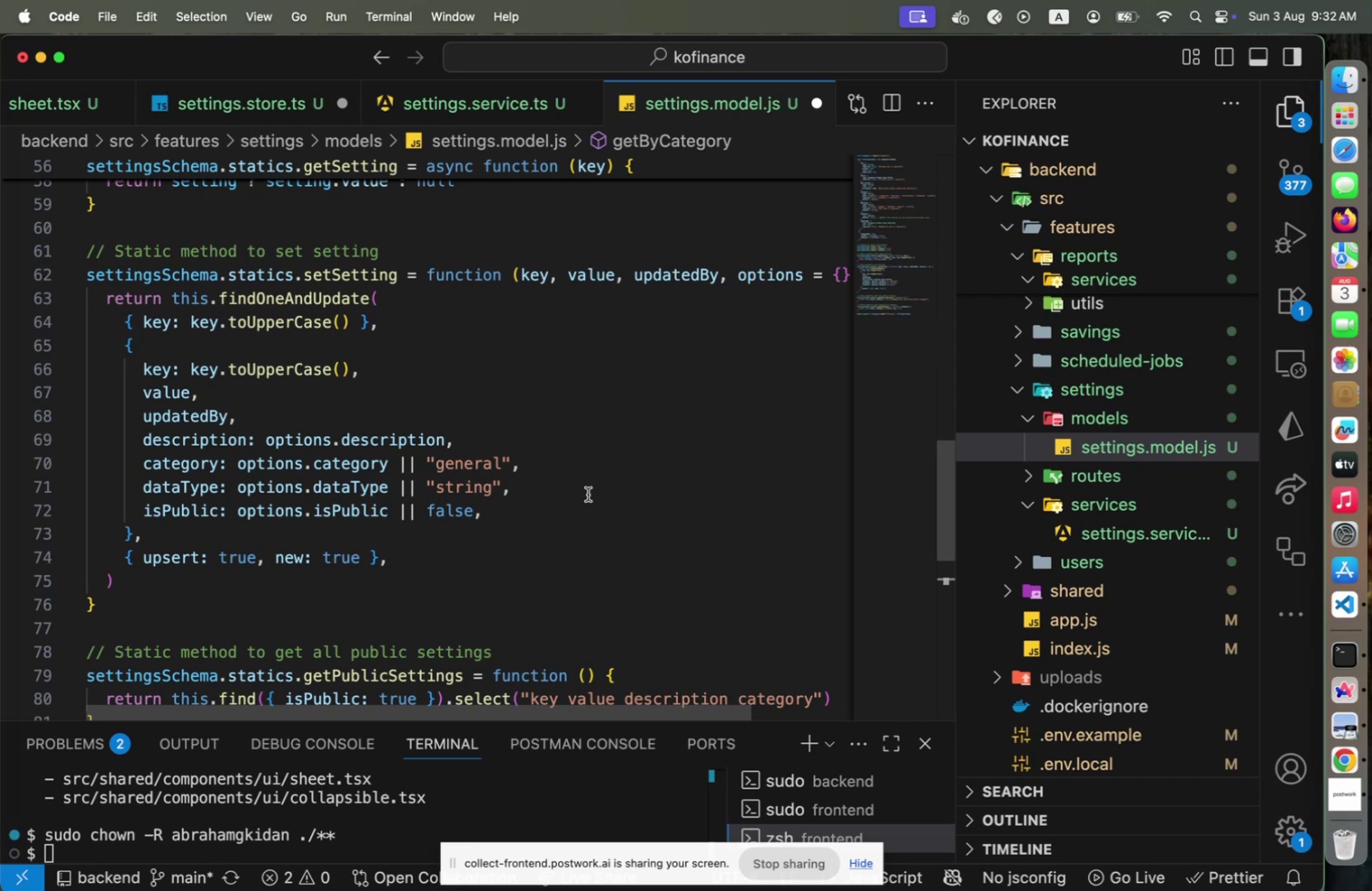 
wait(16.22)
 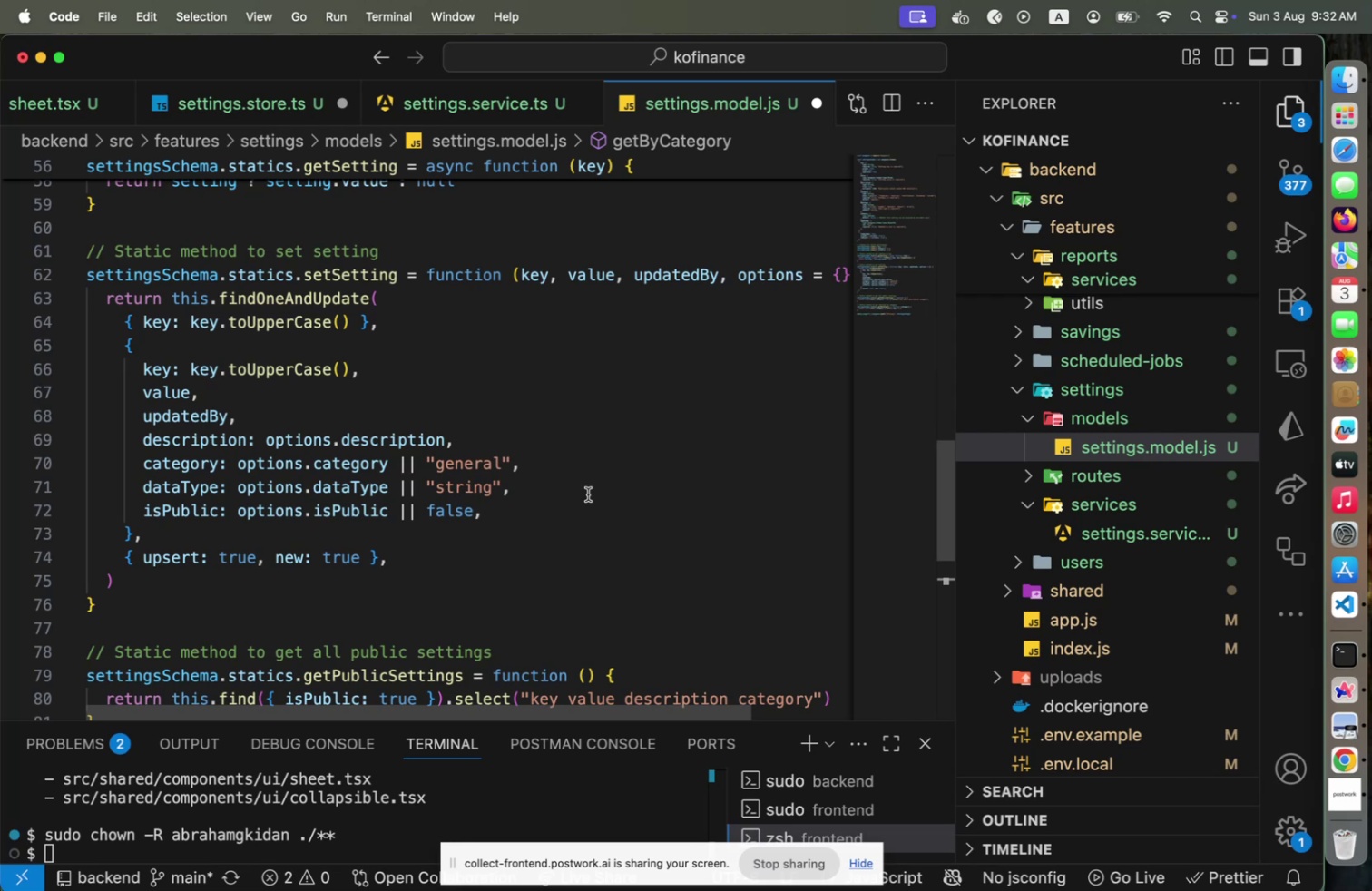 
scroll: coordinate [588, 494], scroll_direction: up, amount: 25.0
 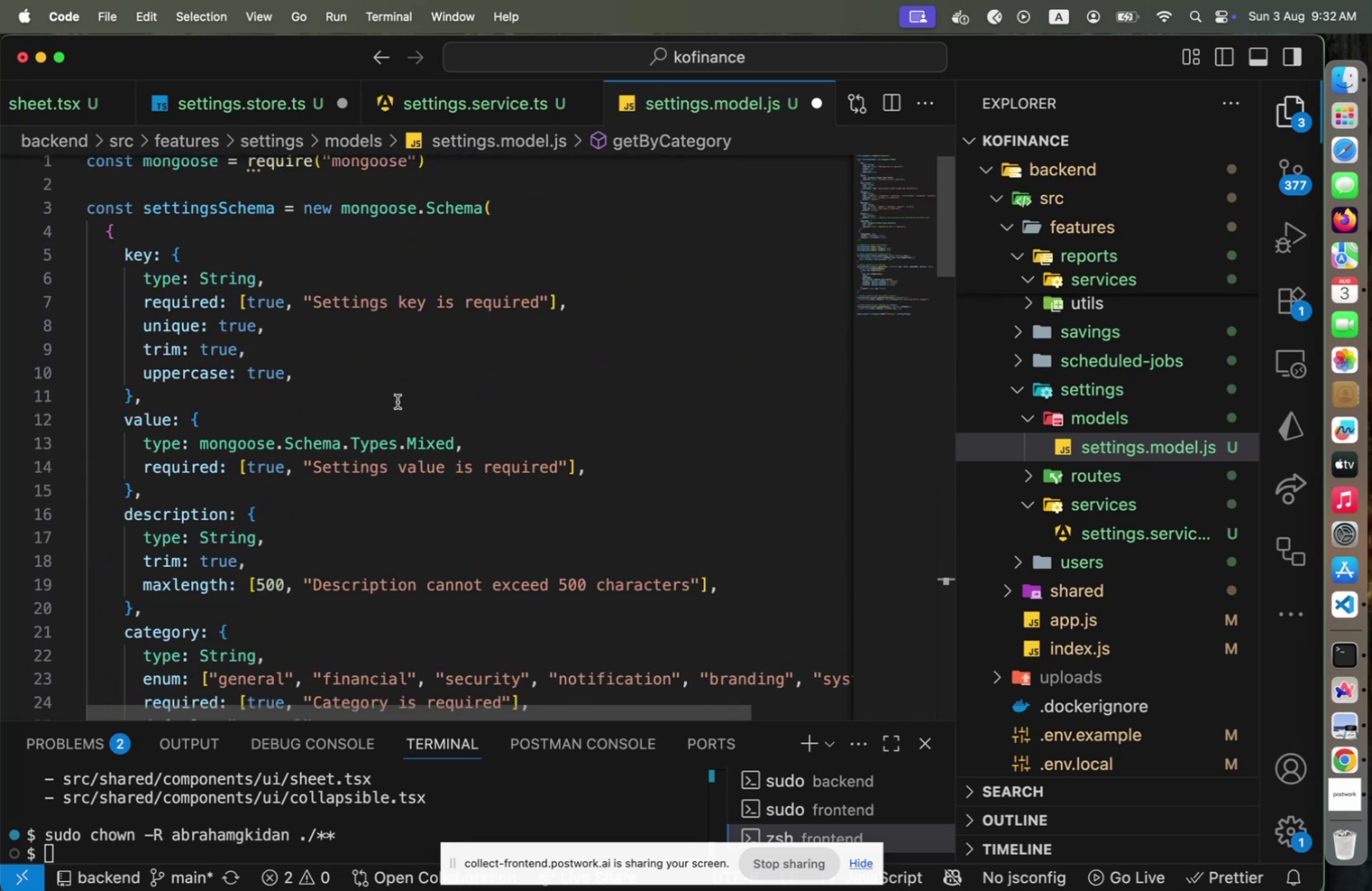 
scroll: coordinate [506, 550], scroll_direction: down, amount: 14.0
 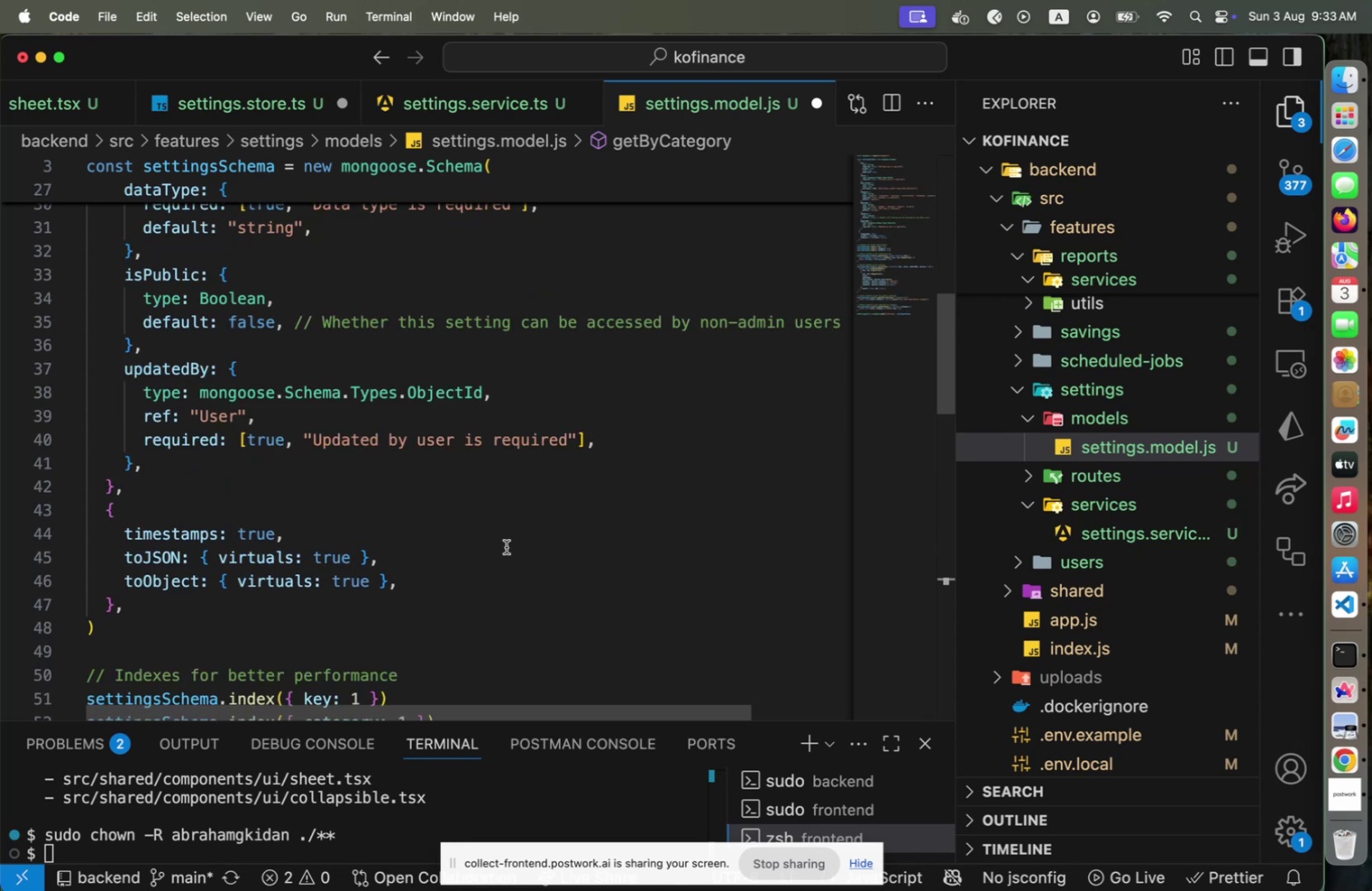 
left_click([506, 546])
 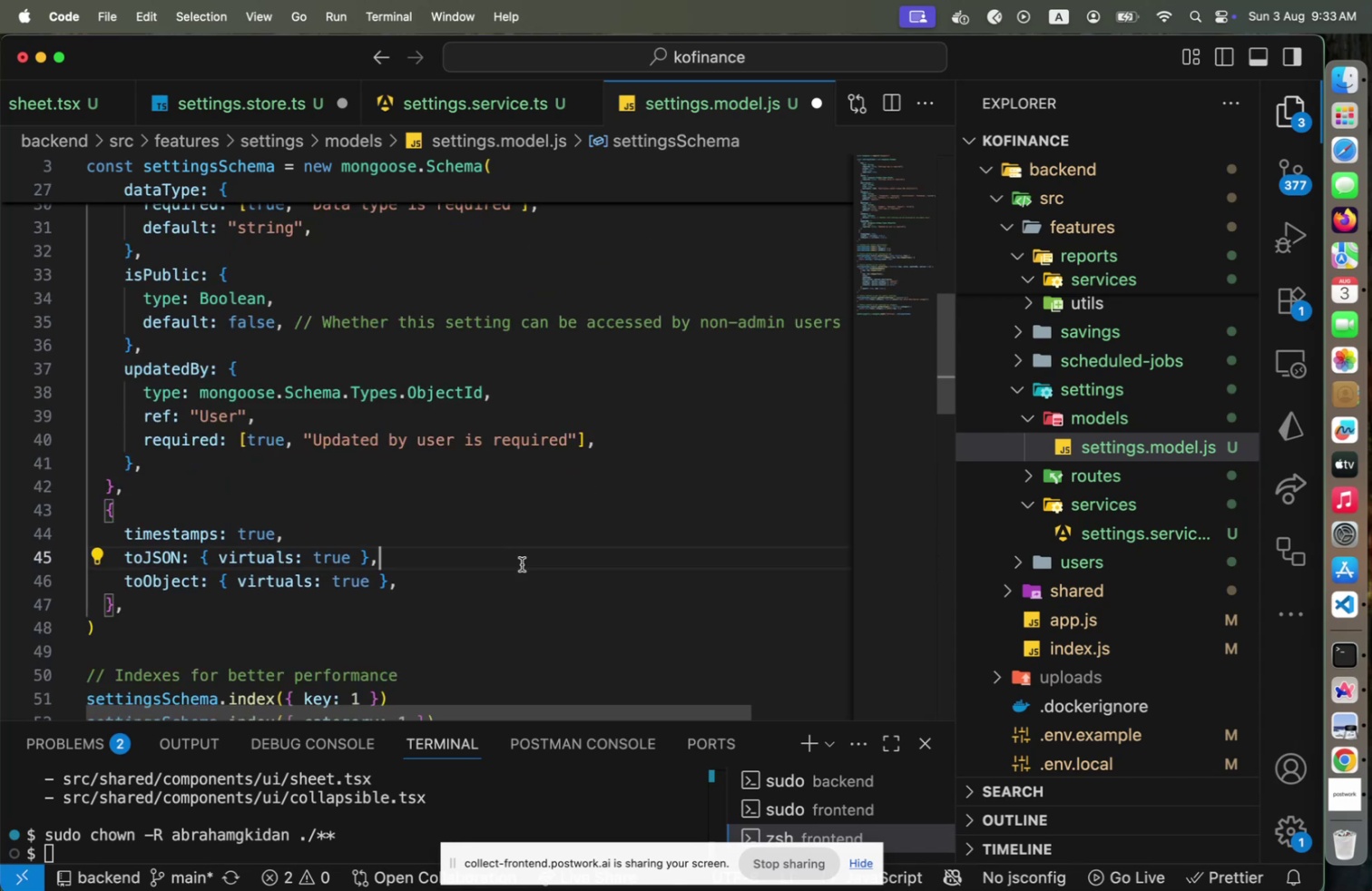 
scroll: coordinate [485, 601], scroll_direction: down, amount: 2.0
 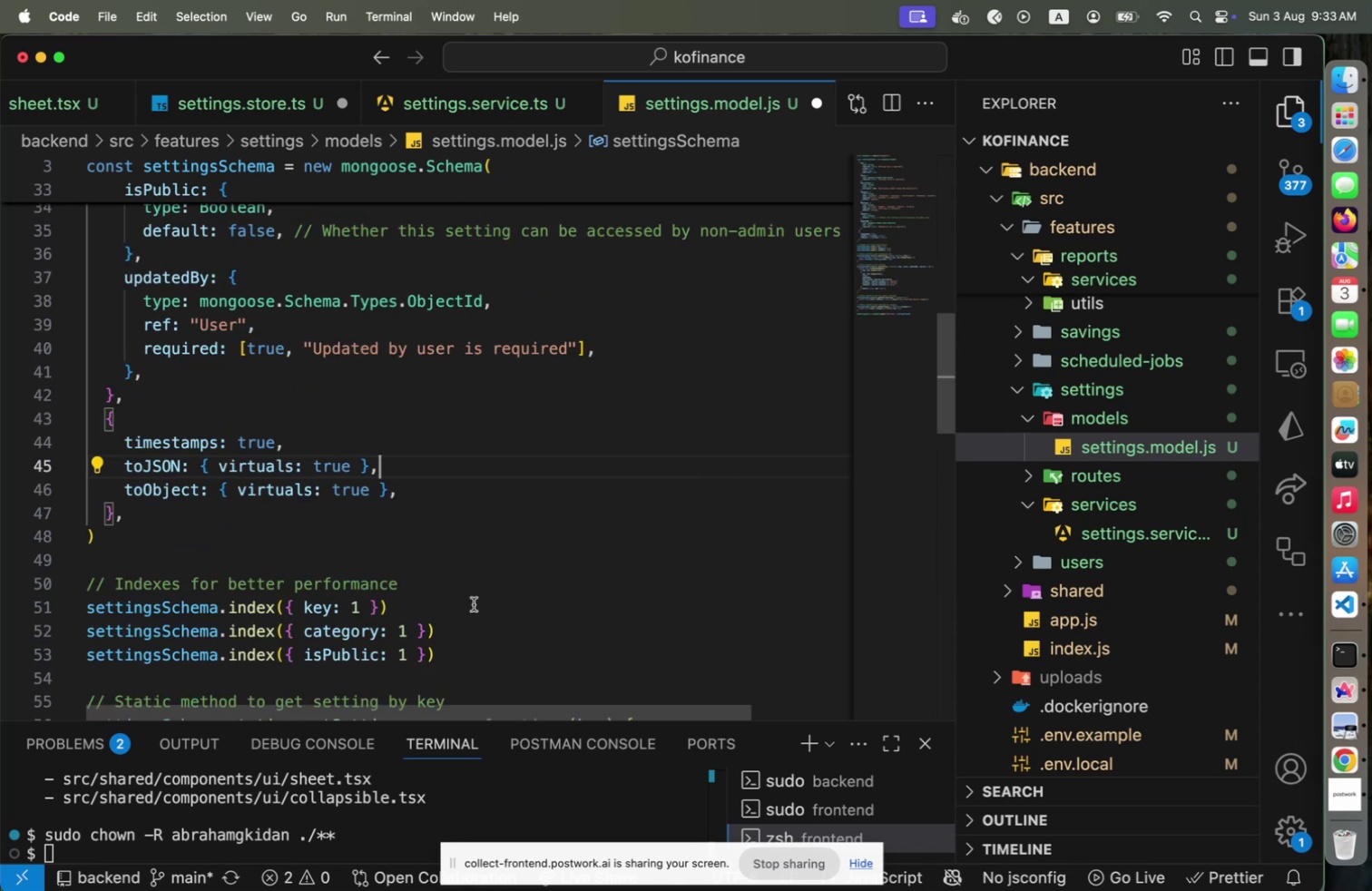 
left_click([474, 603])
 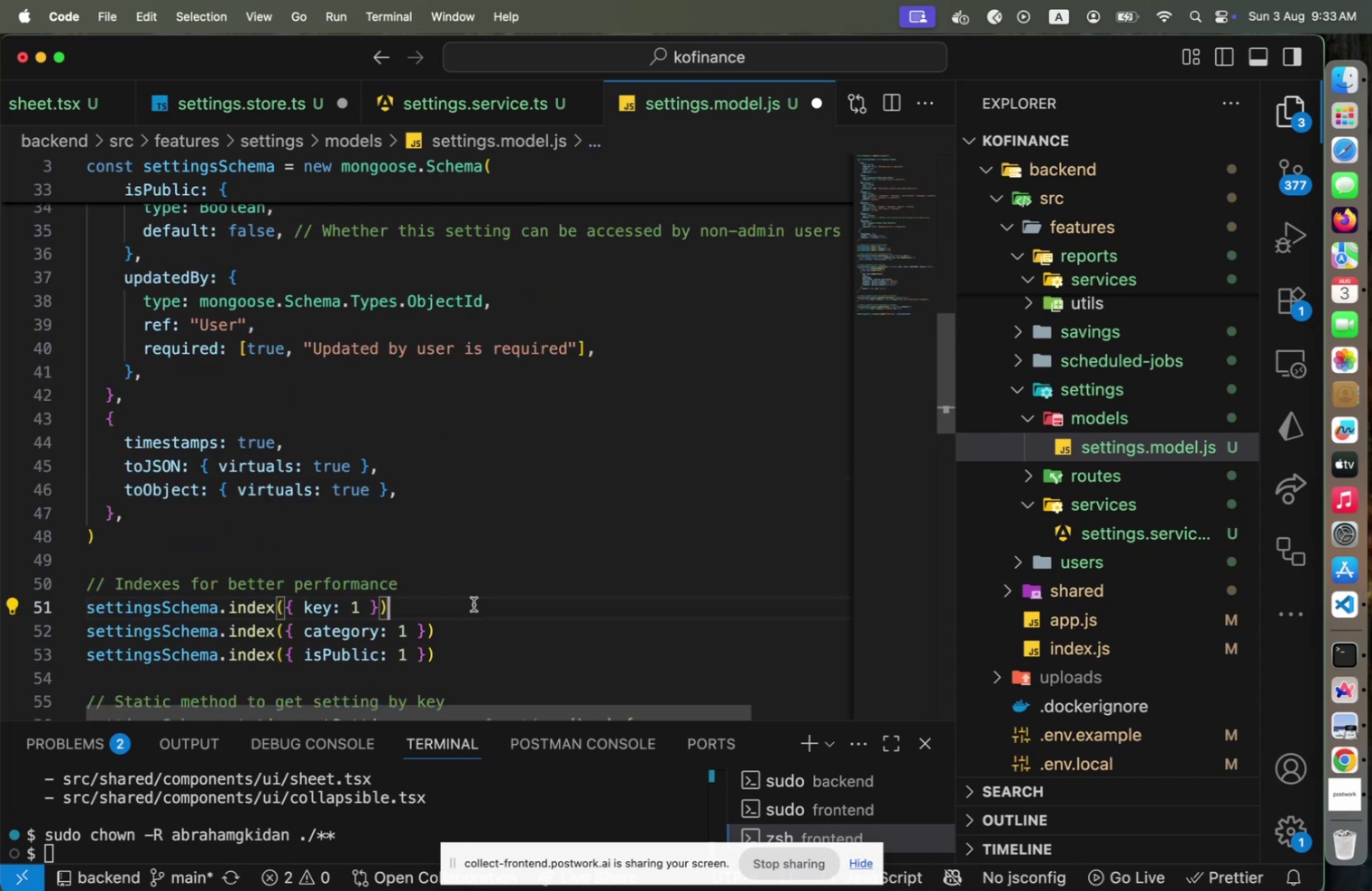 
key(Shift+Home)
 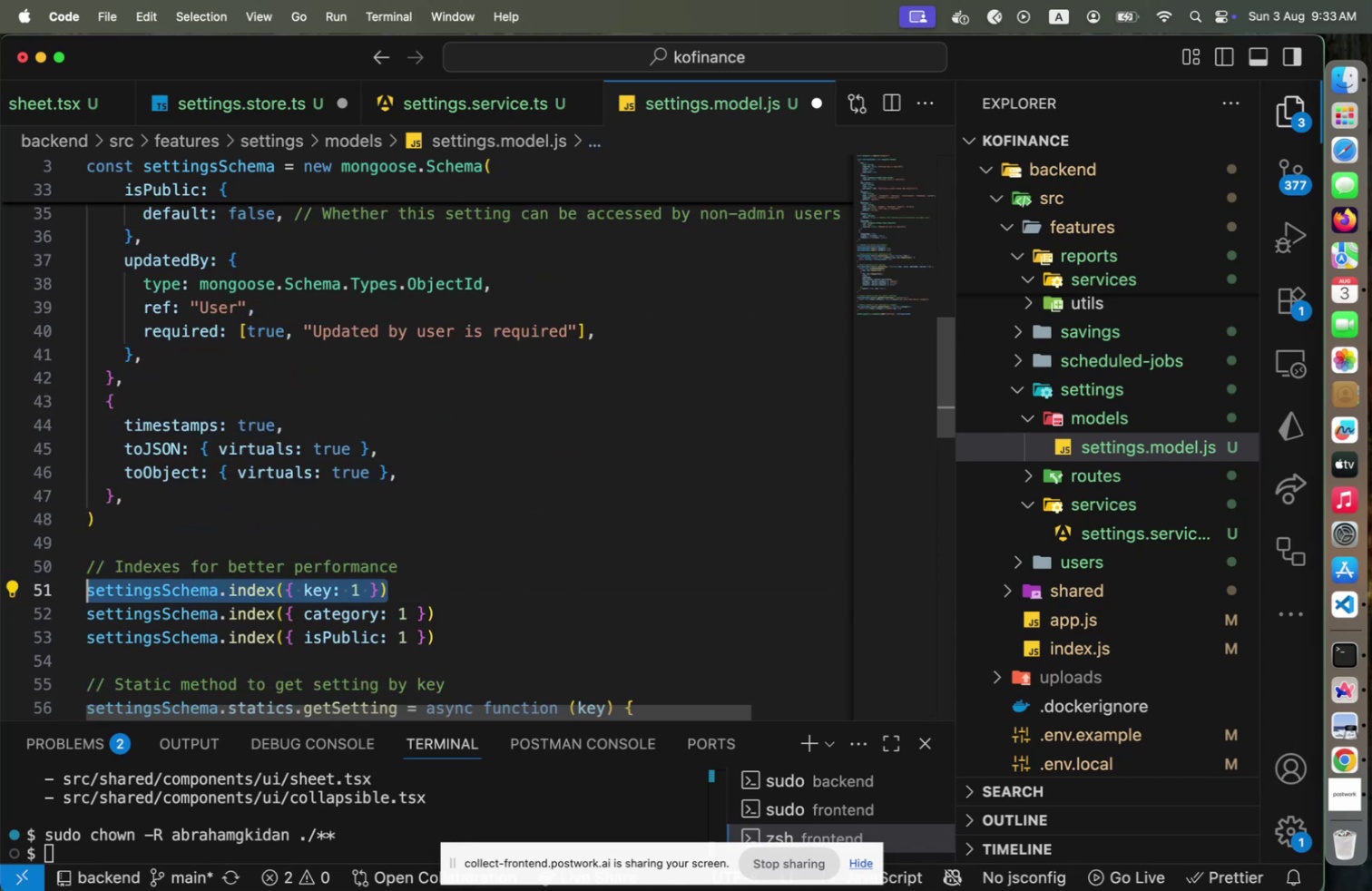 
key(Backspace)
 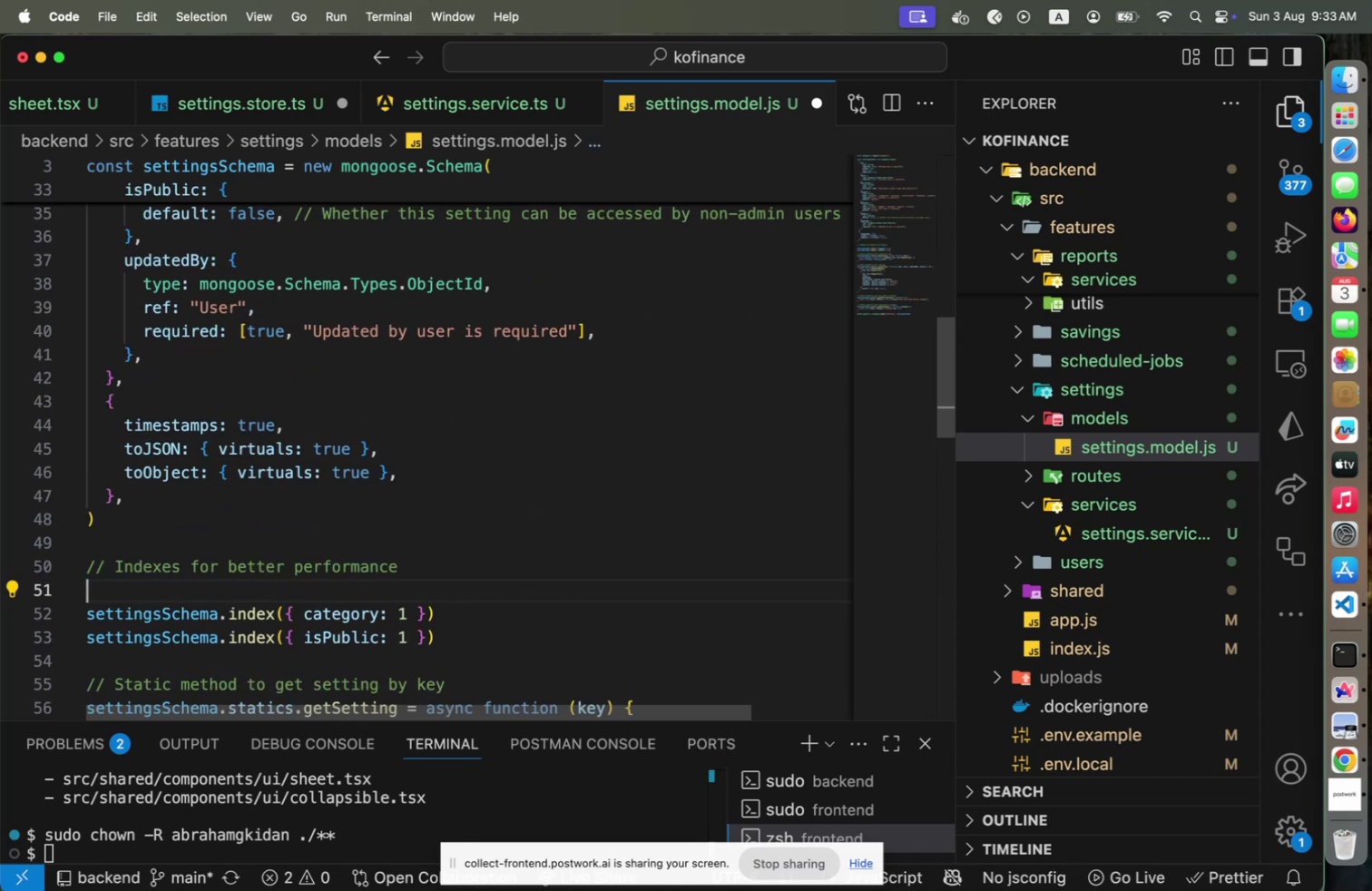 
key(Backspace)
 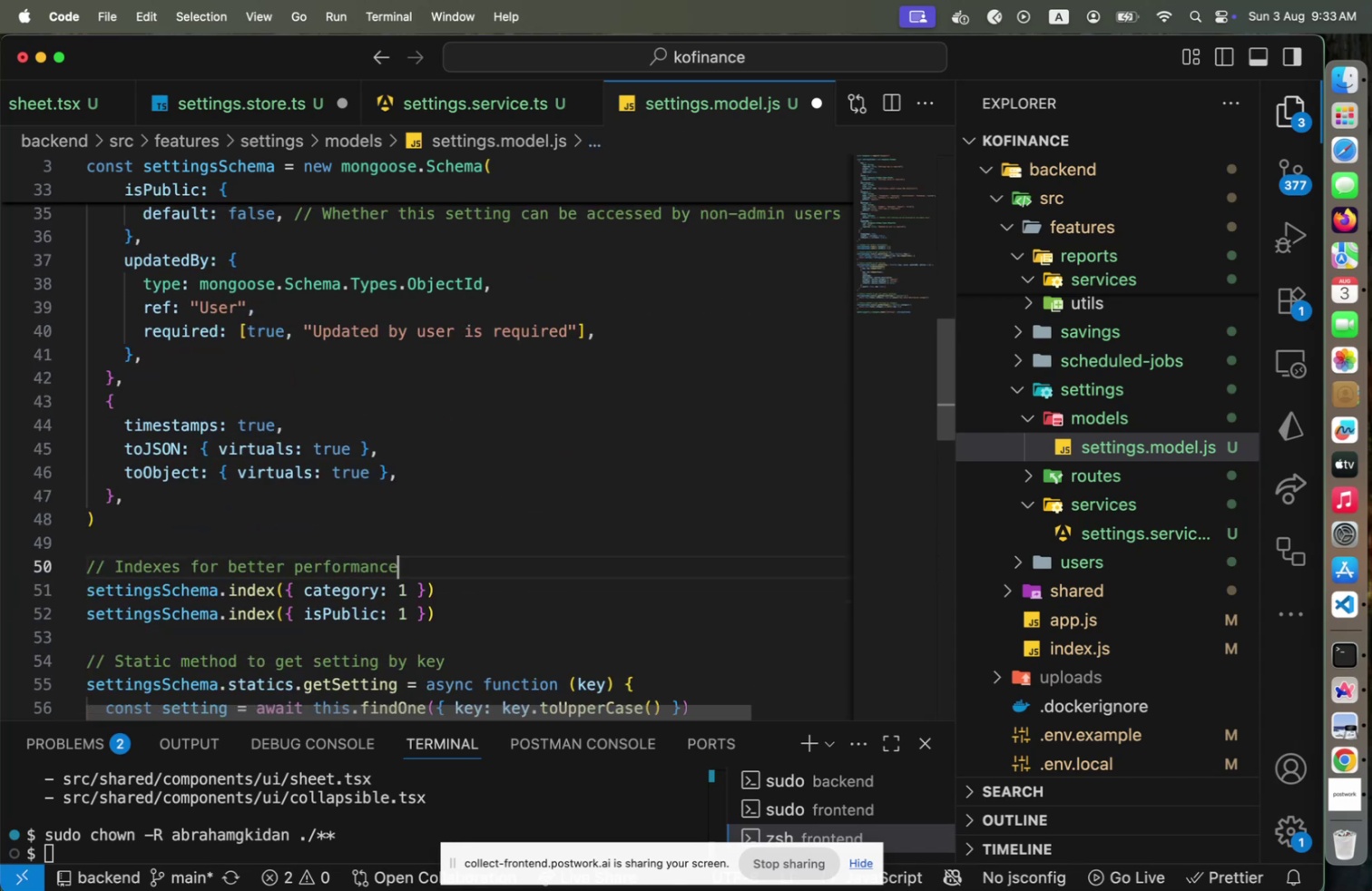 
key(Meta+CommandLeft)
 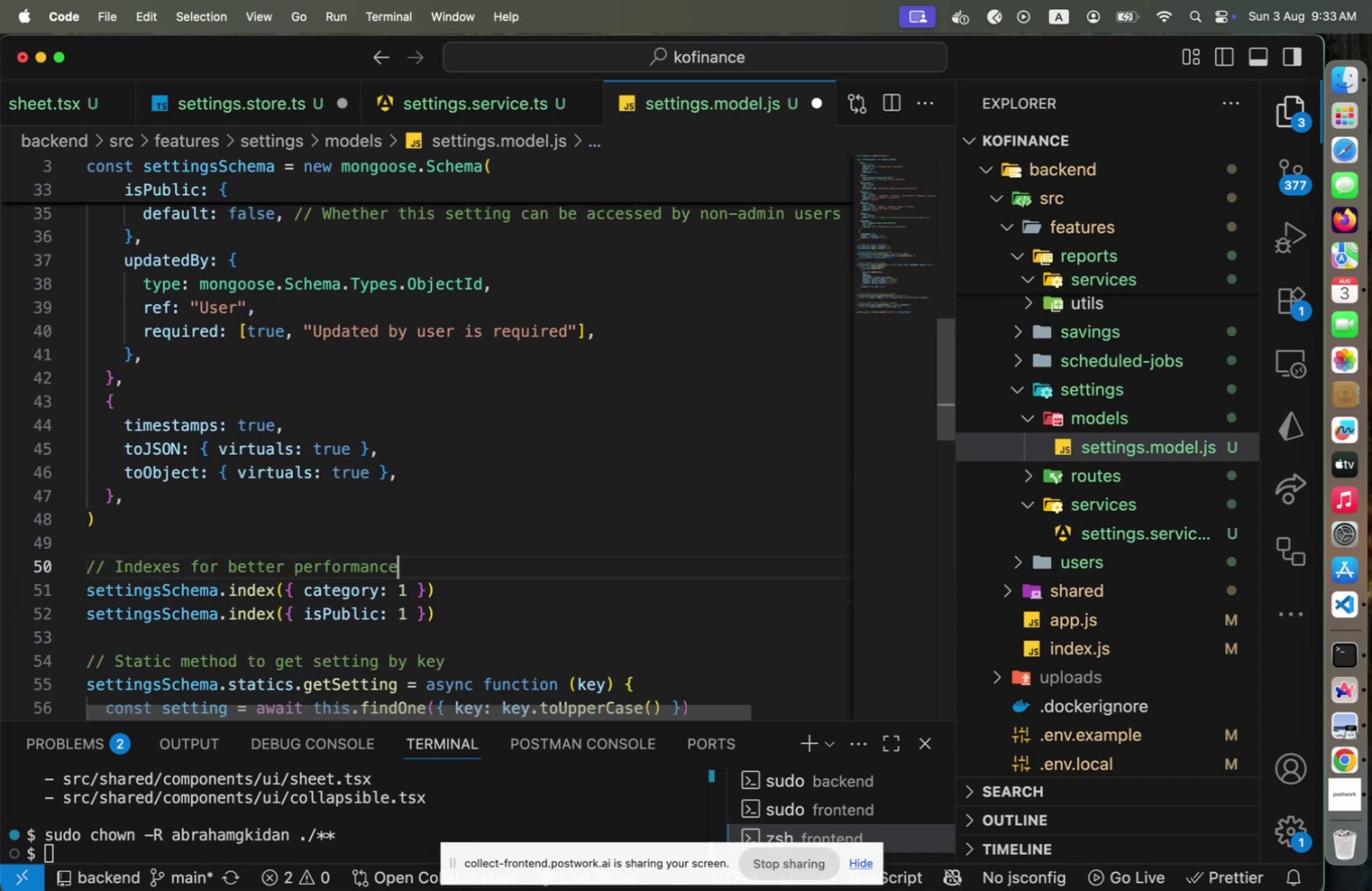 
key(Meta+S)
 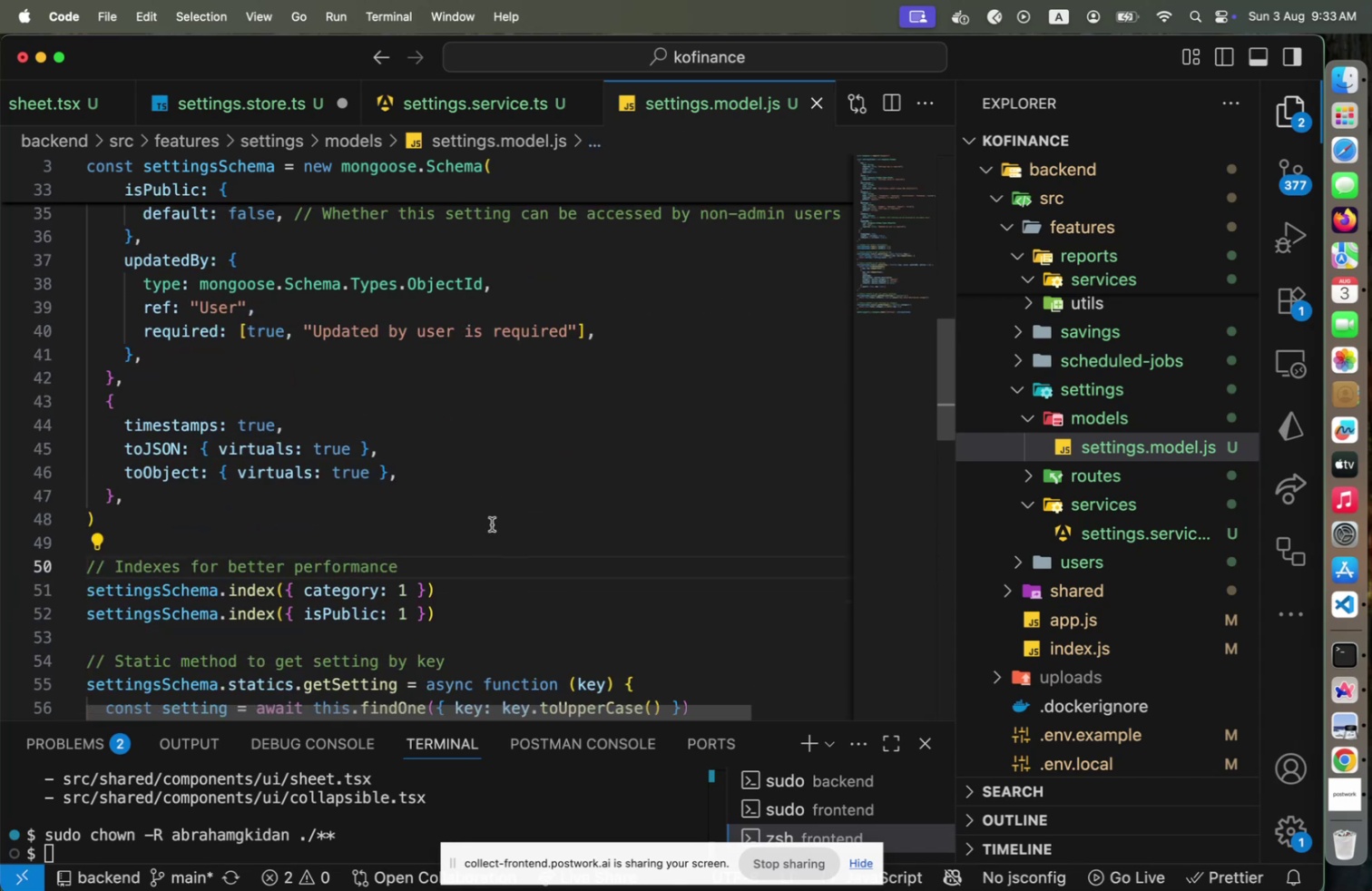 
scroll: coordinate [507, 494], scroll_direction: up, amount: 33.0
 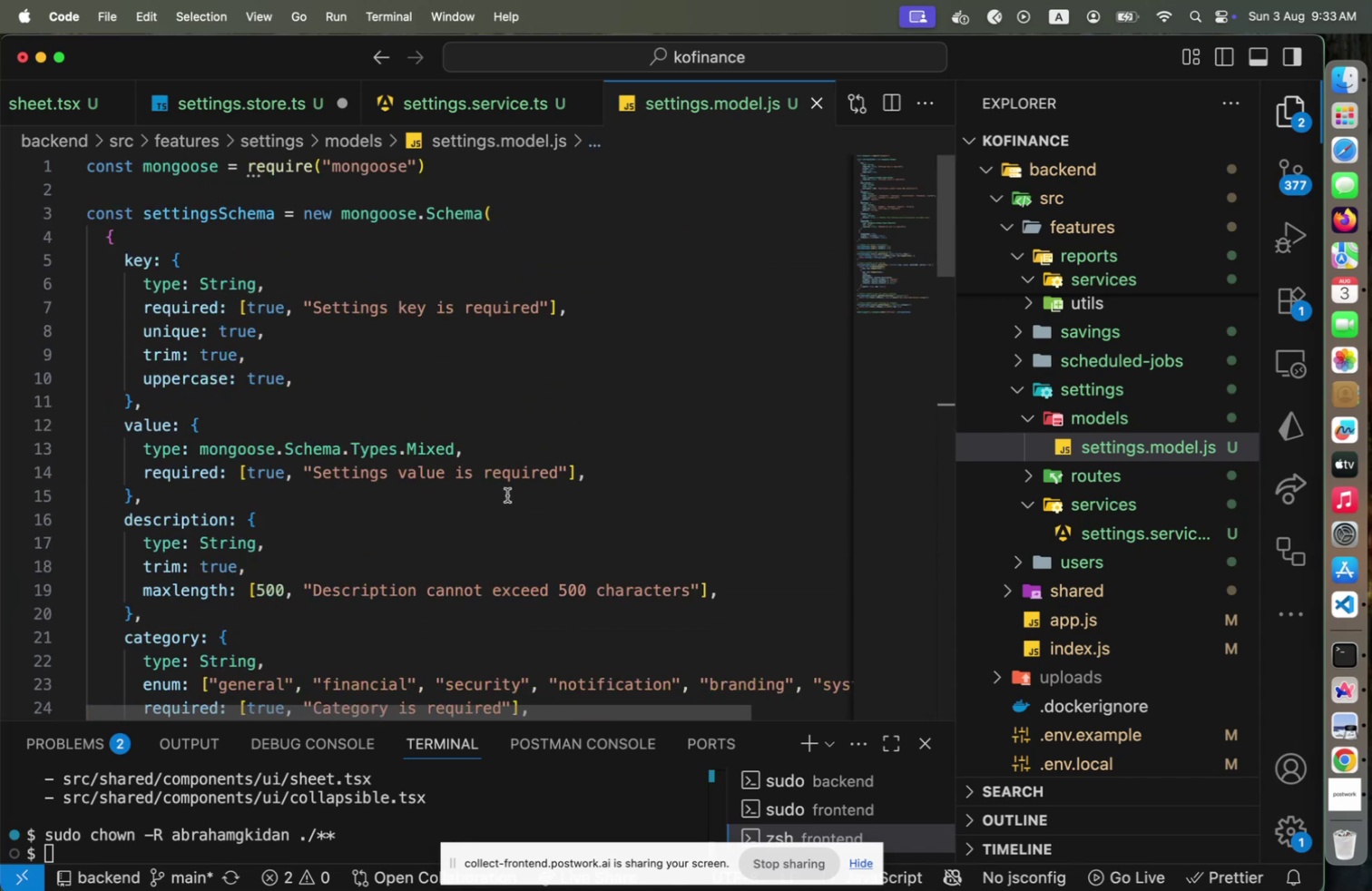 
scroll: coordinate [507, 494], scroll_direction: down, amount: 3.0
 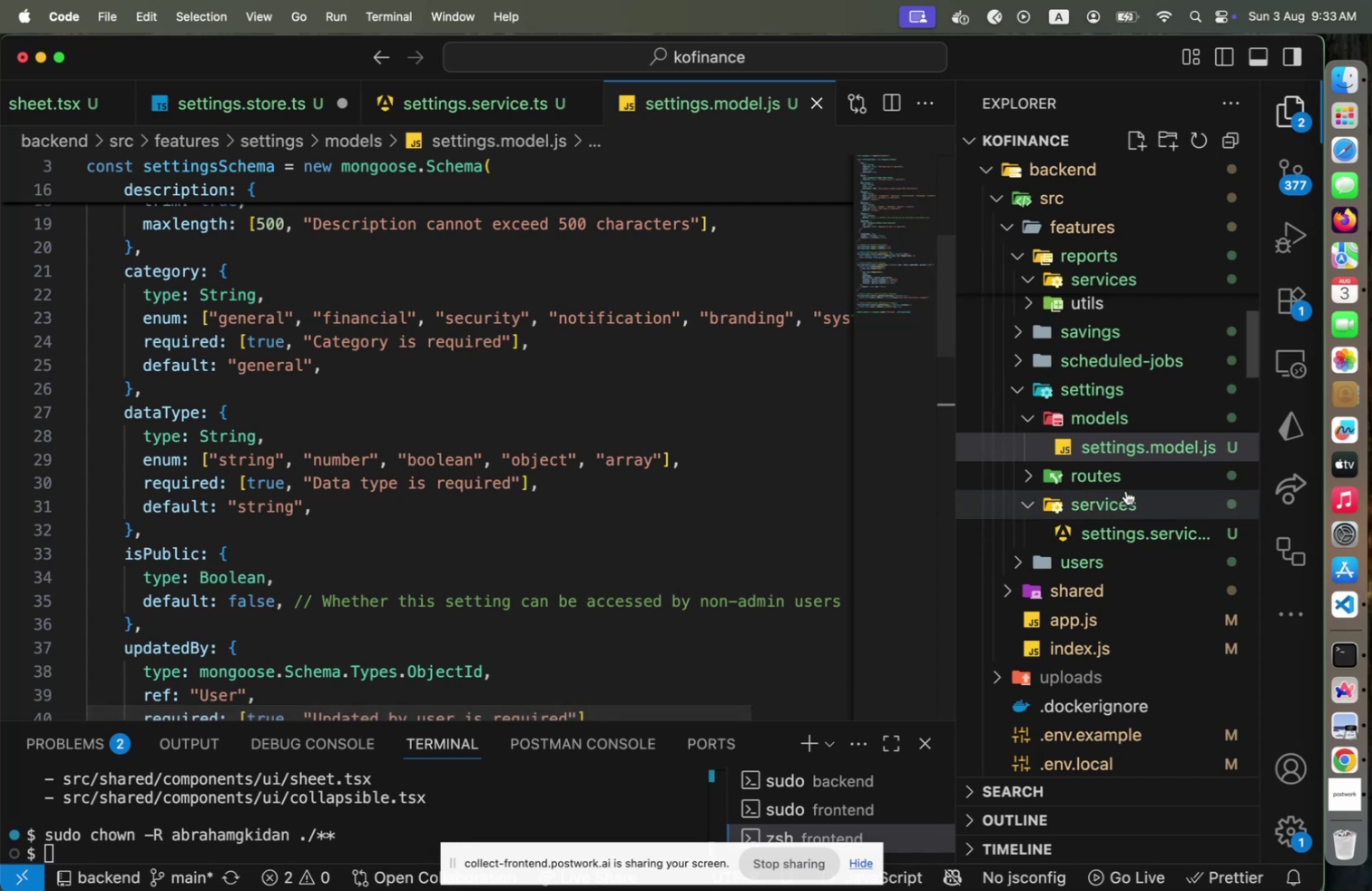 
left_click([1111, 393])
 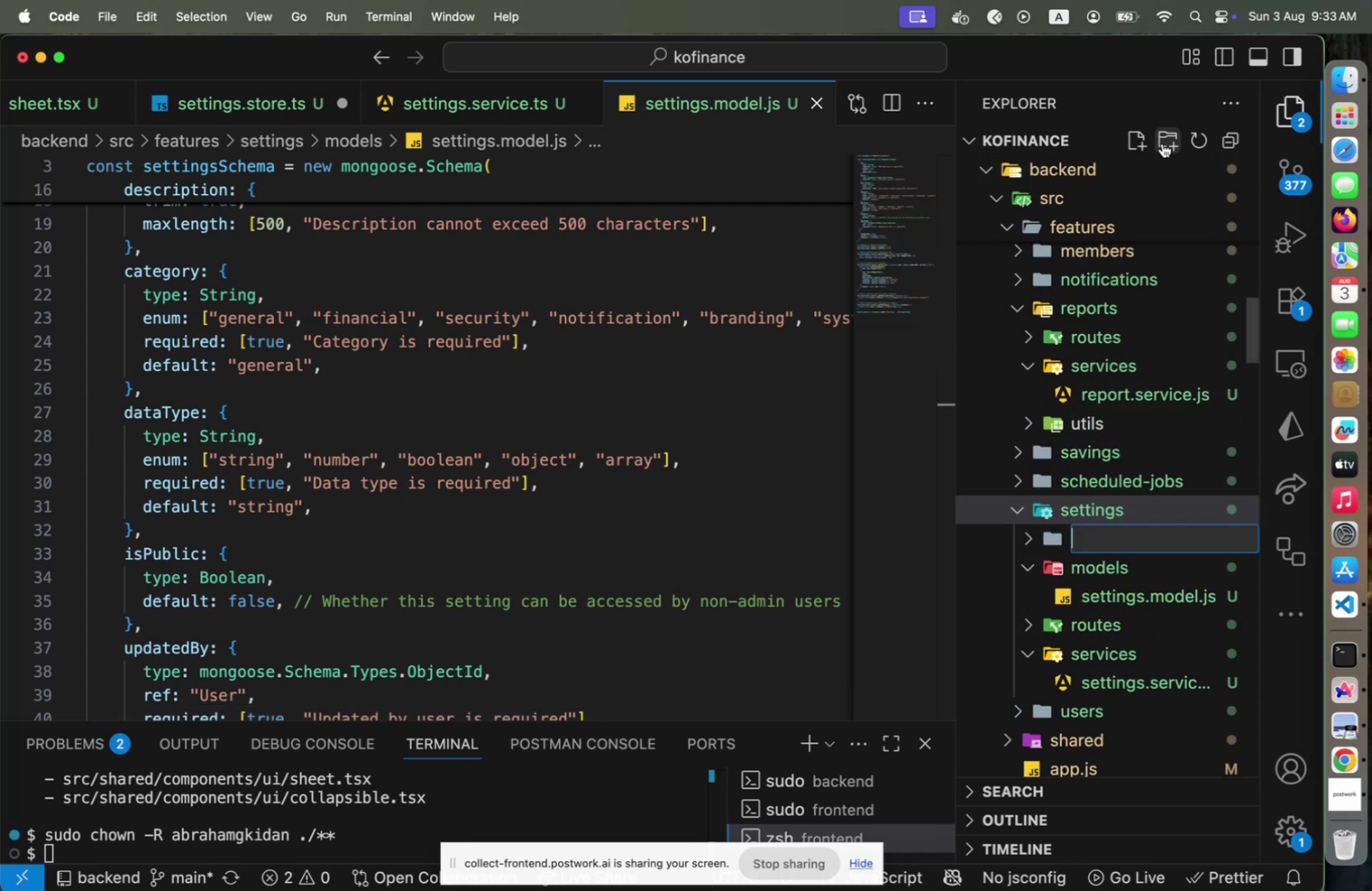 
type(utils)
 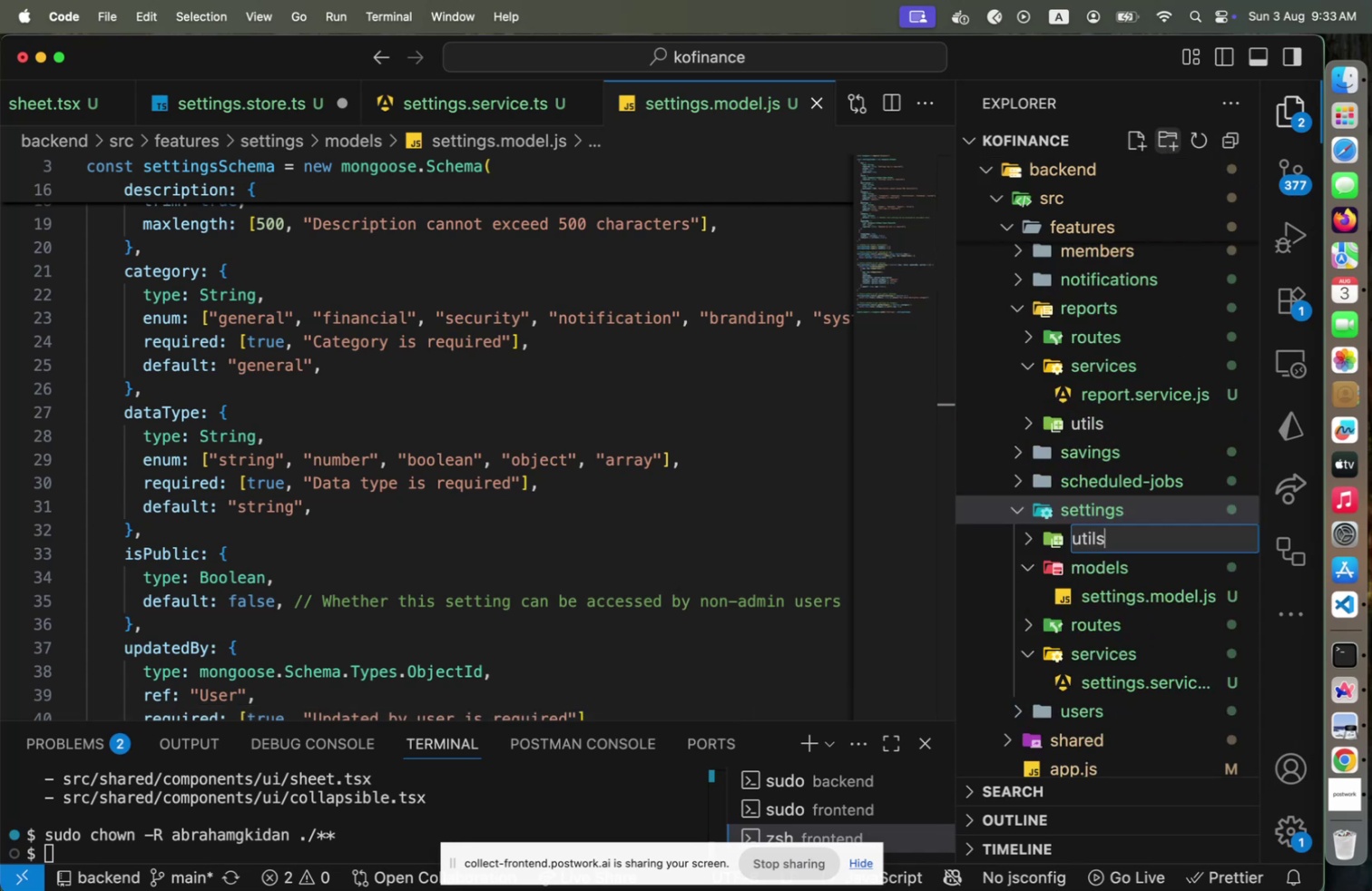 
key(Enter)
 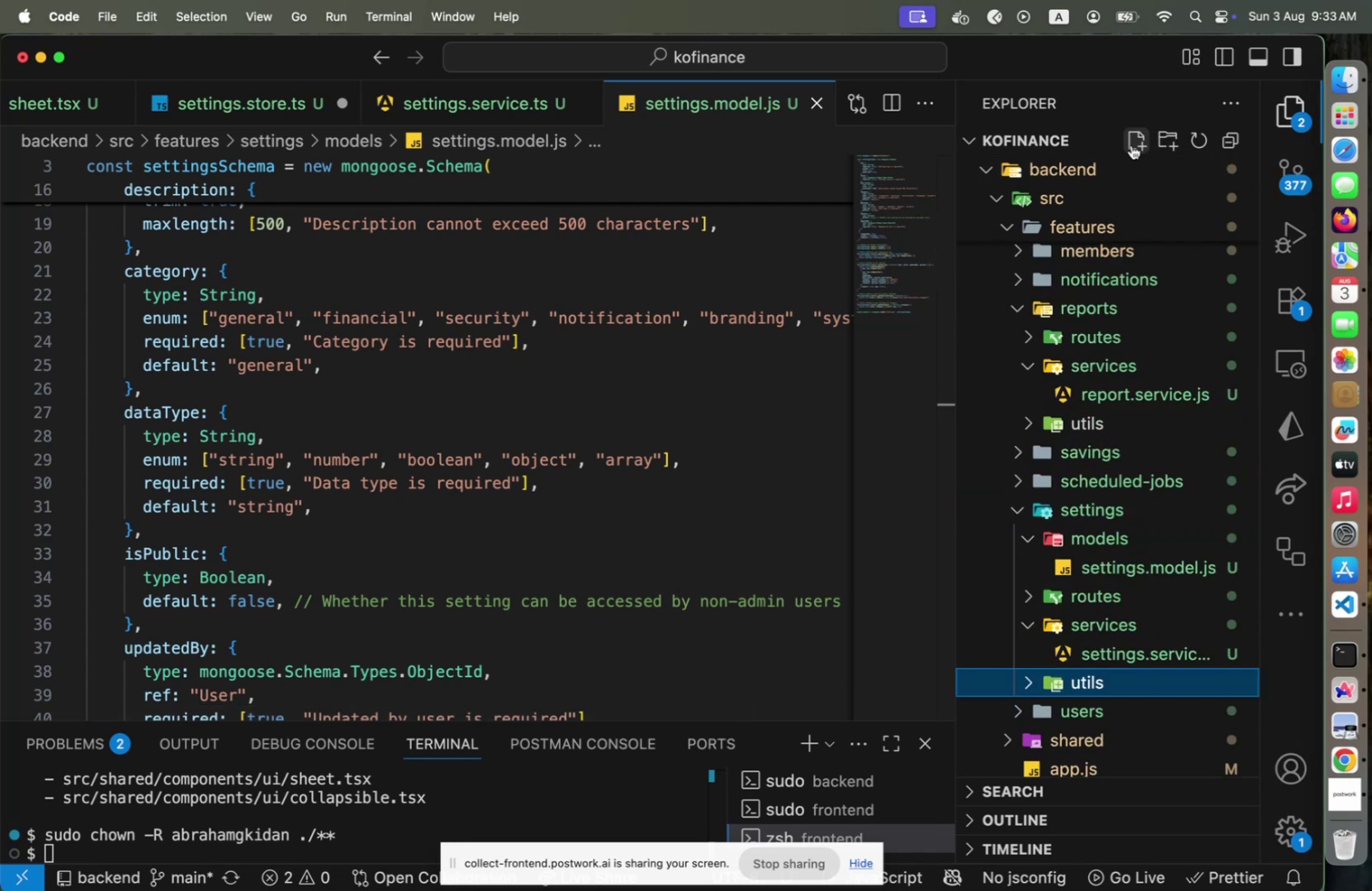 
type(constants.js)
 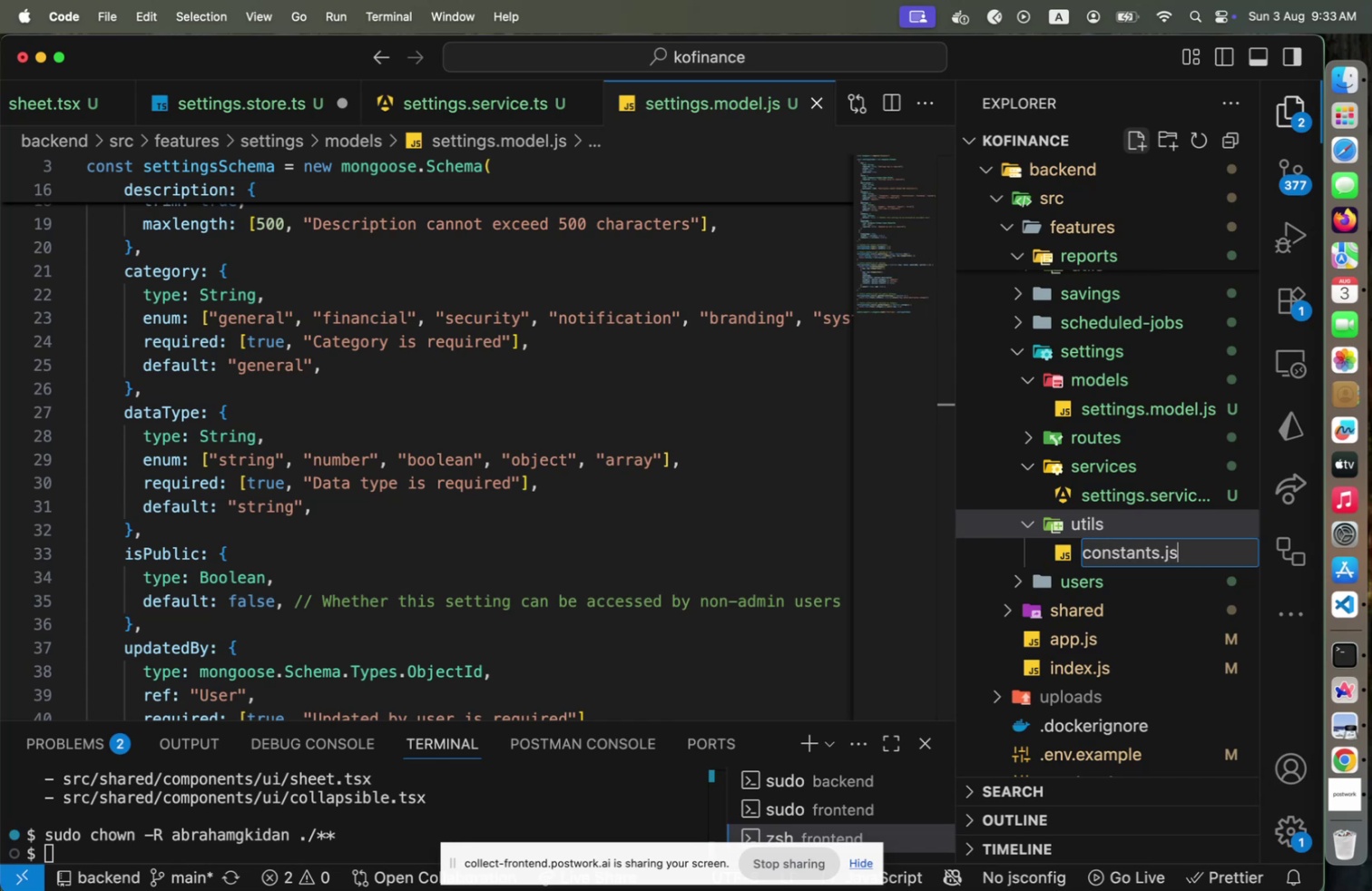 
key(Enter)
 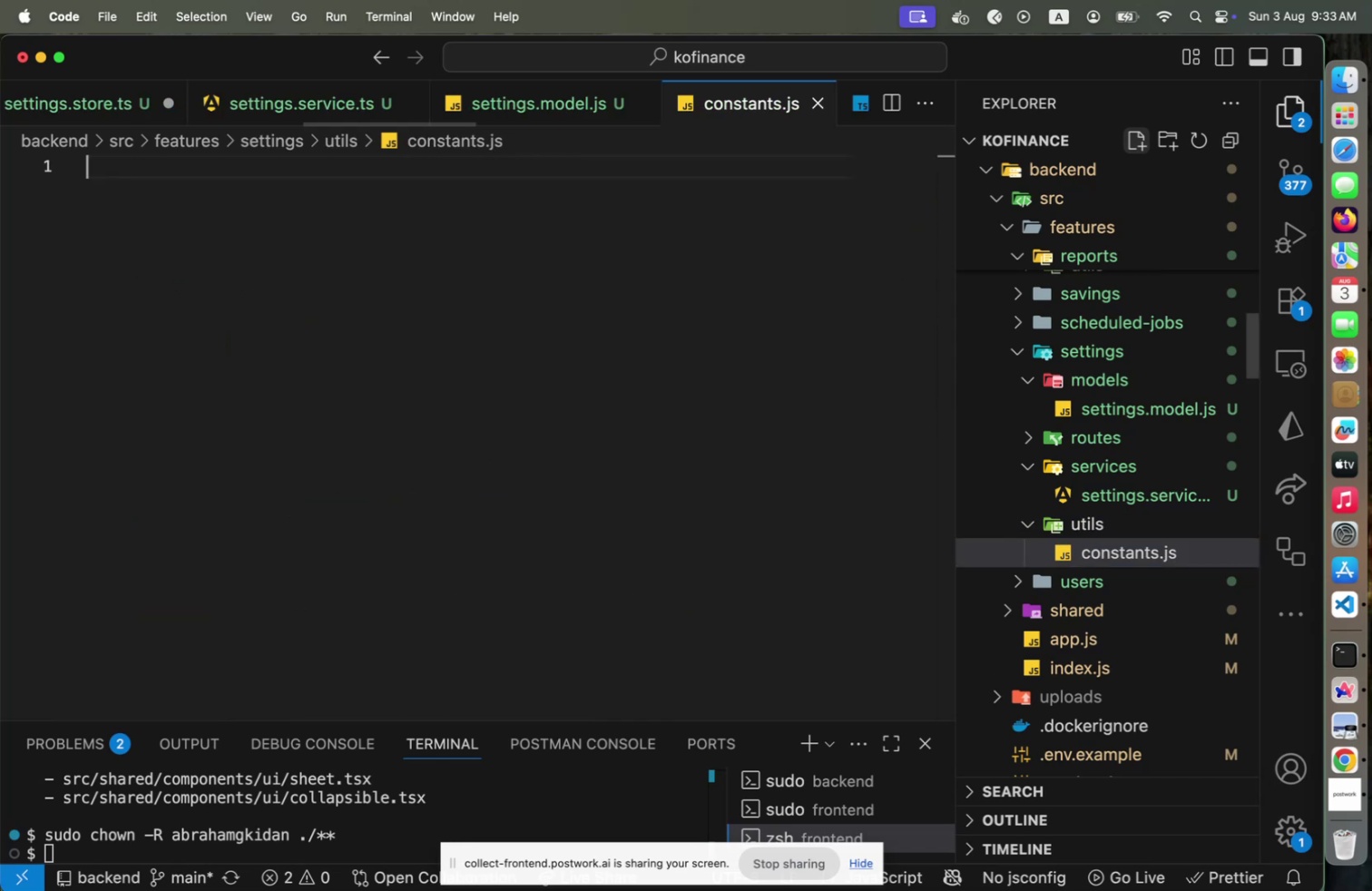 
key(Enter)
 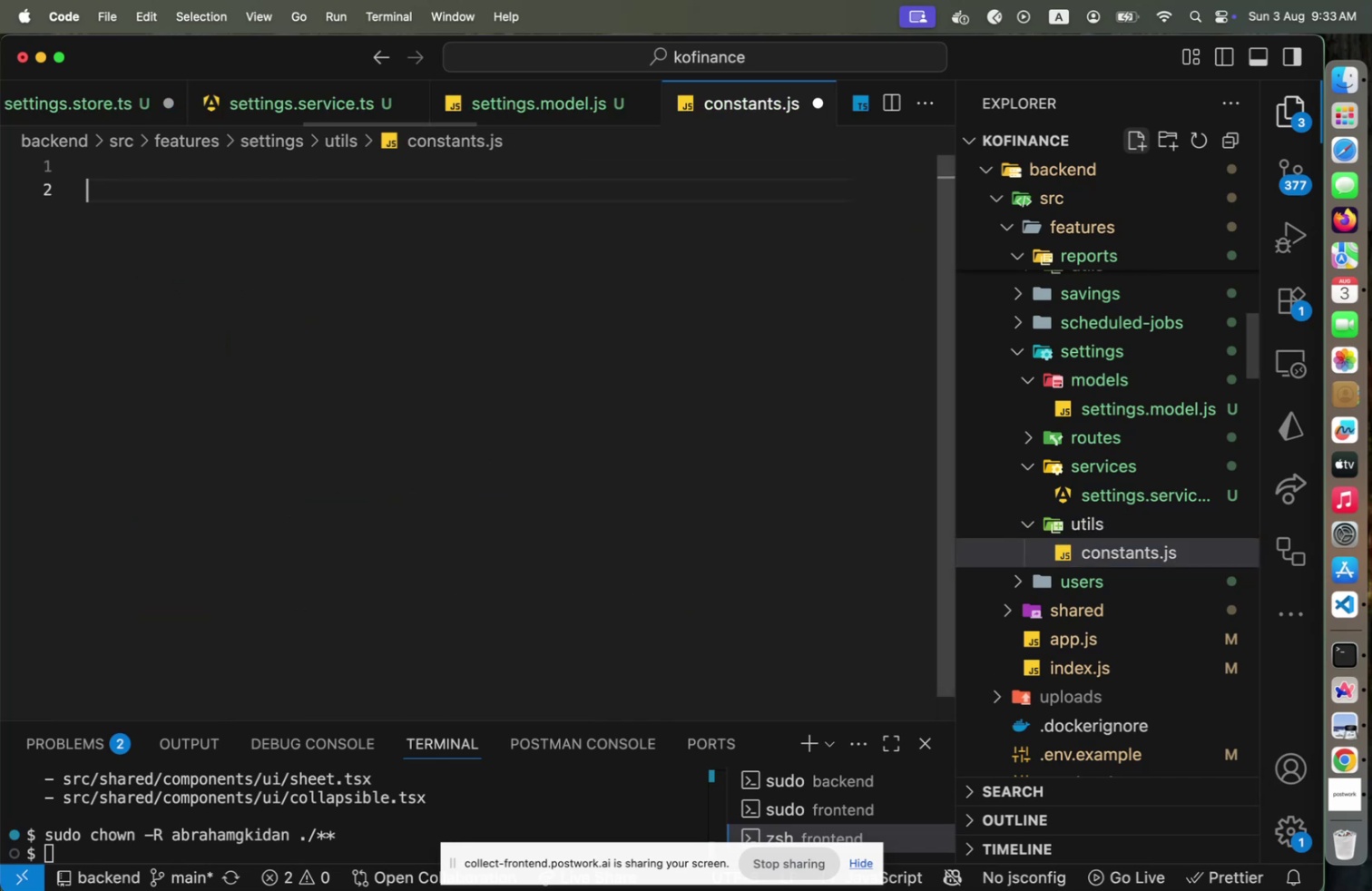 
type(const SEtt)
key(Backspace)
key(Backspace)
type(TTINGS_TYPES = {)
 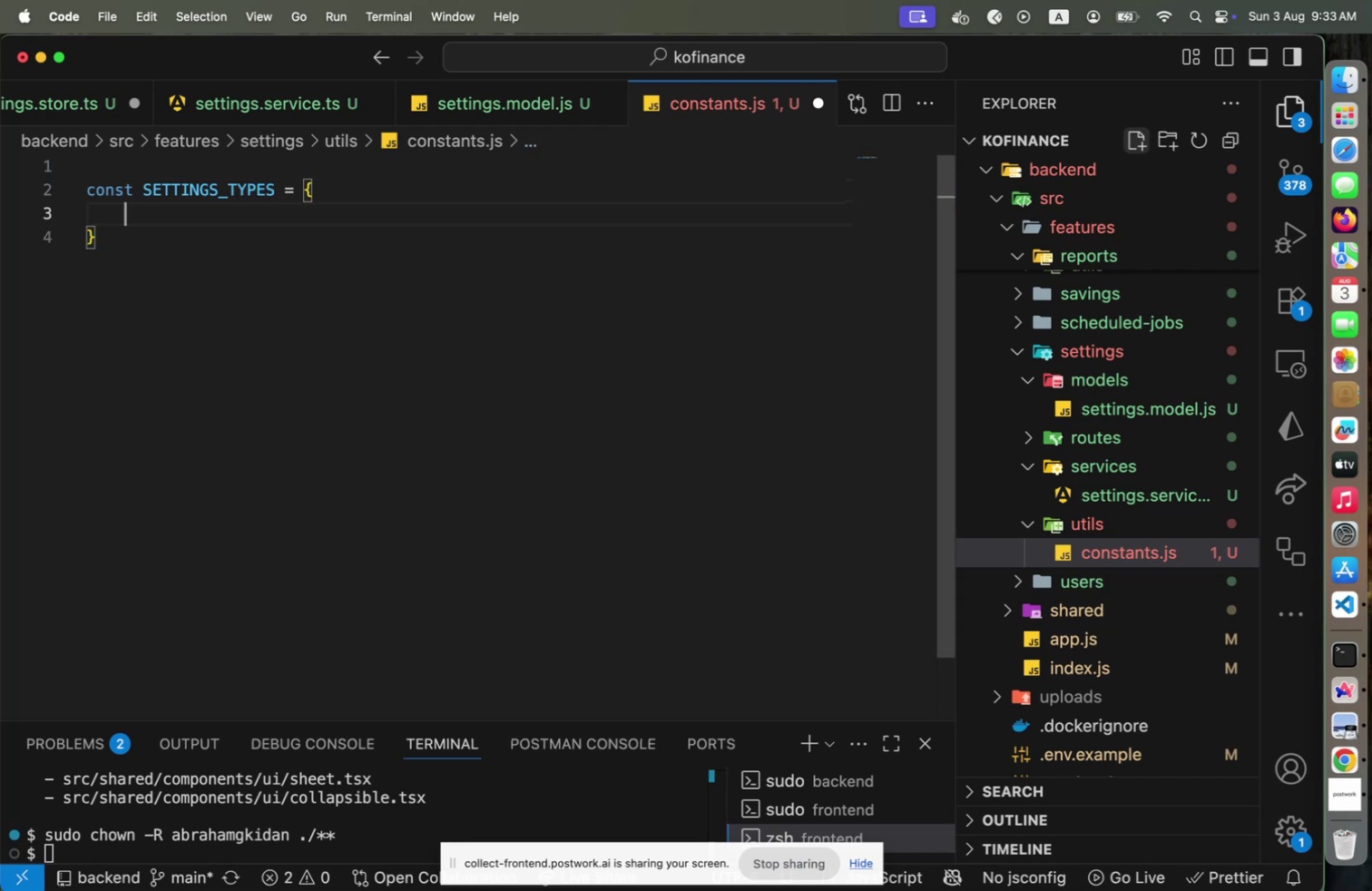 
 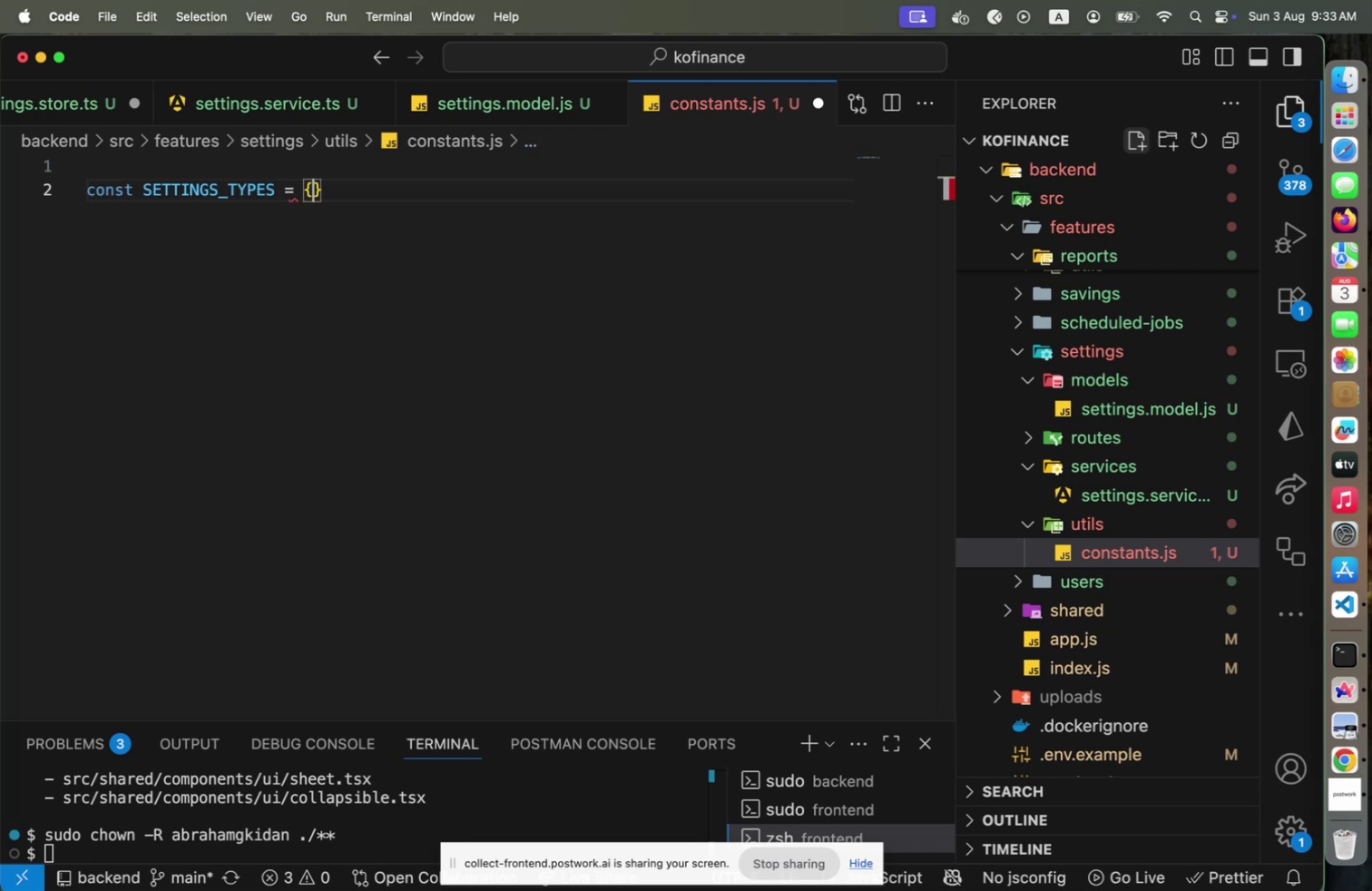 
key(Enter)
 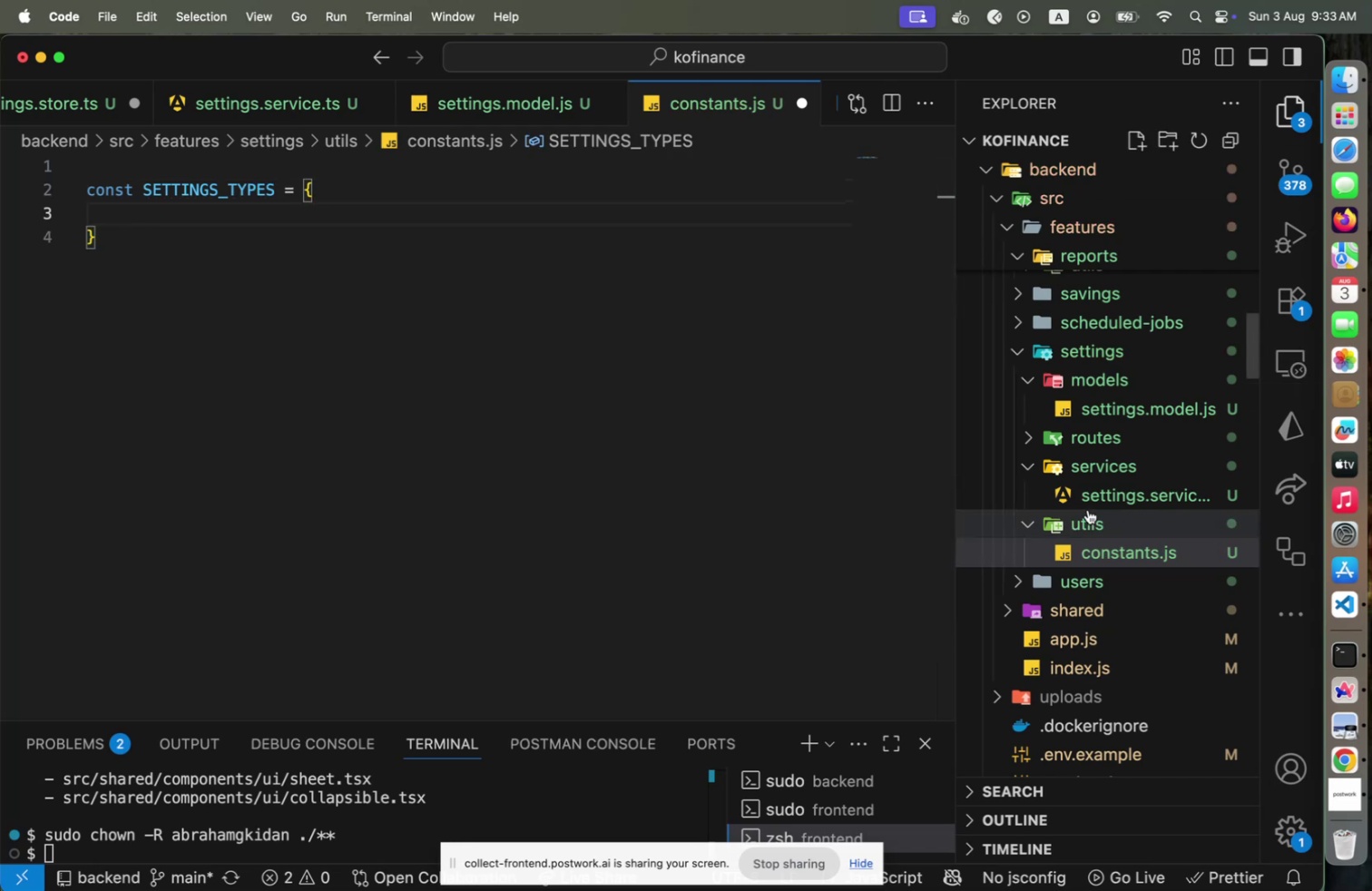 
left_click([1134, 403])
 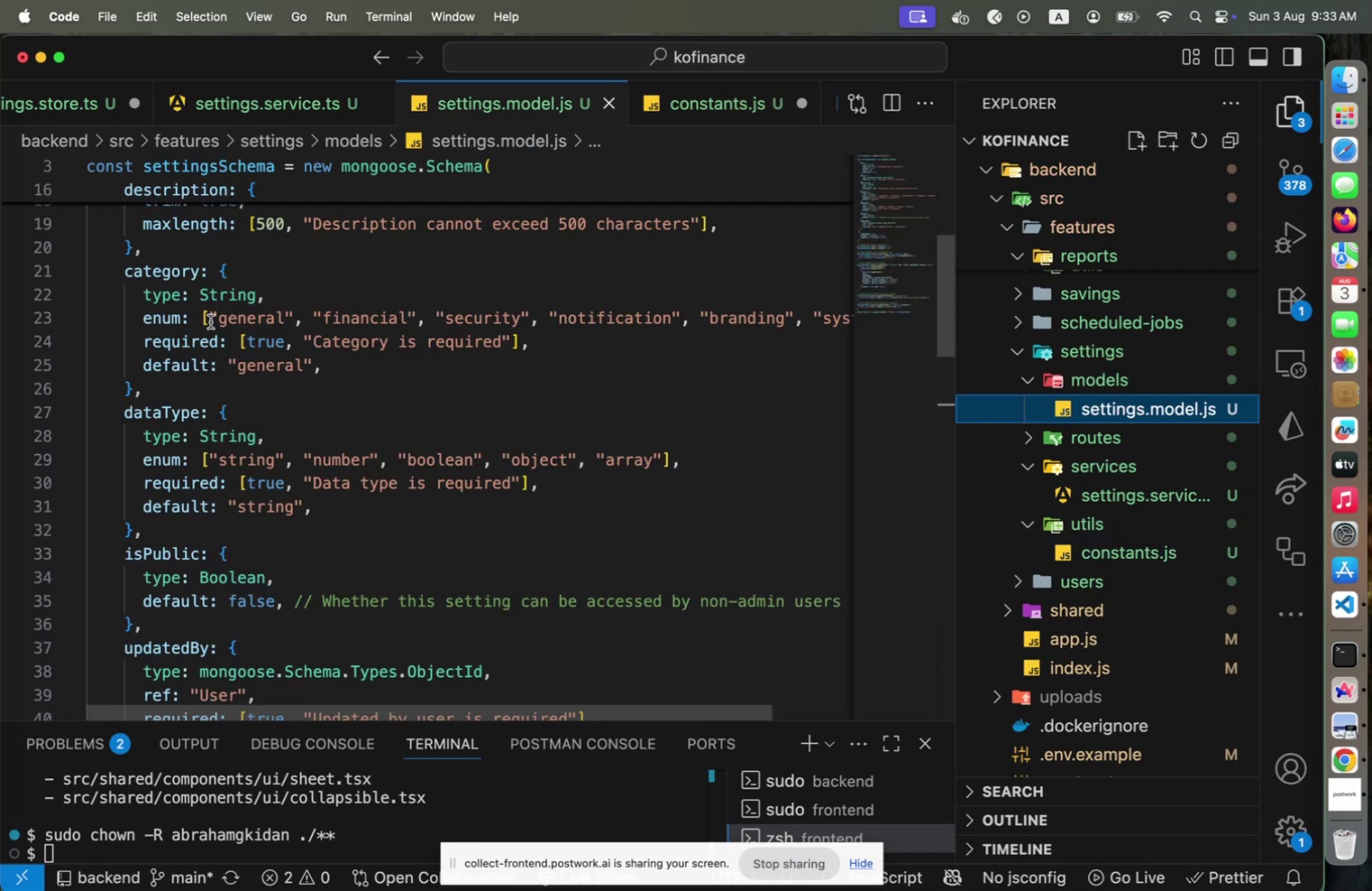 
left_click([209, 320])
 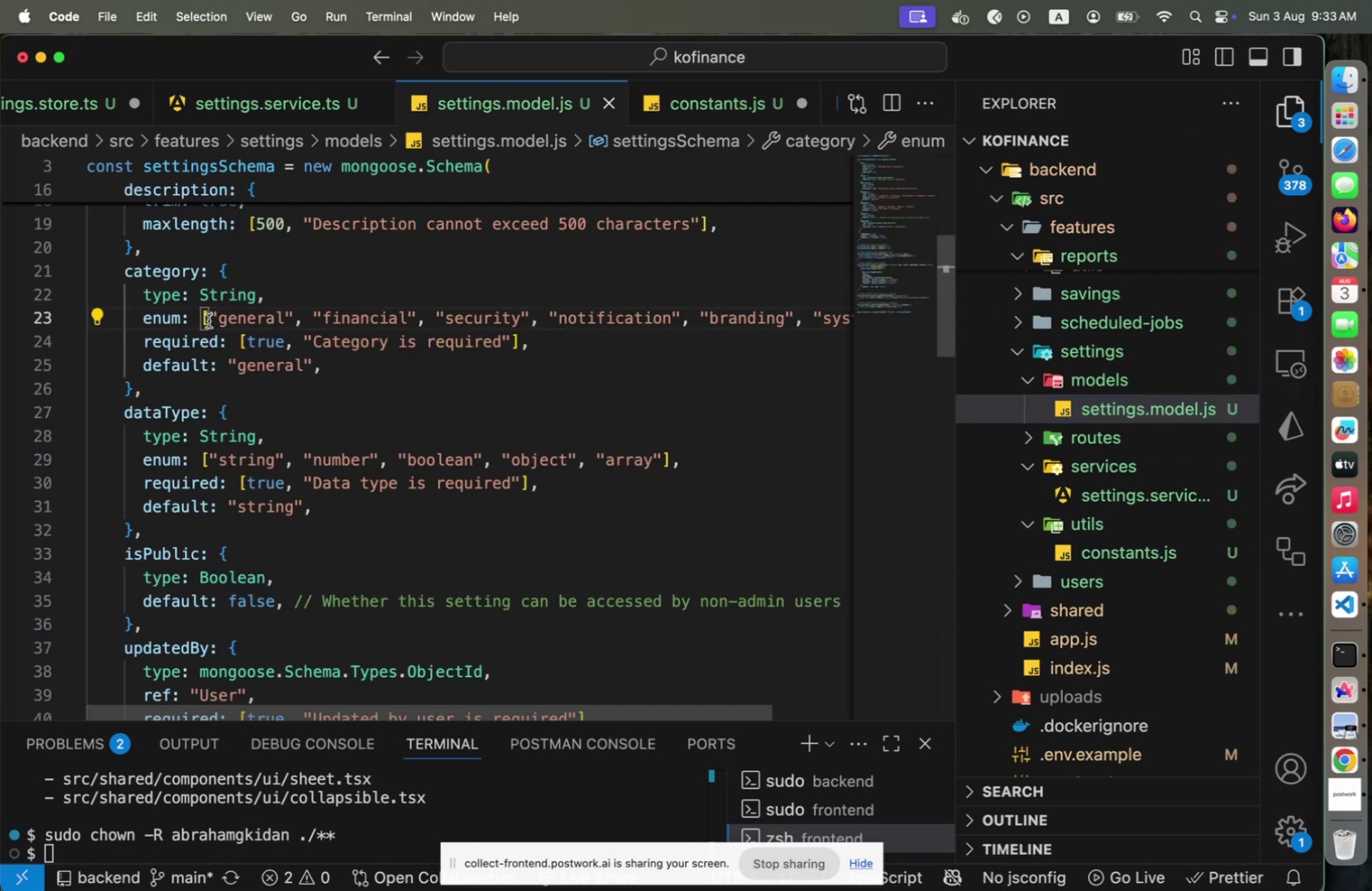 
key(ArrowLeft)
 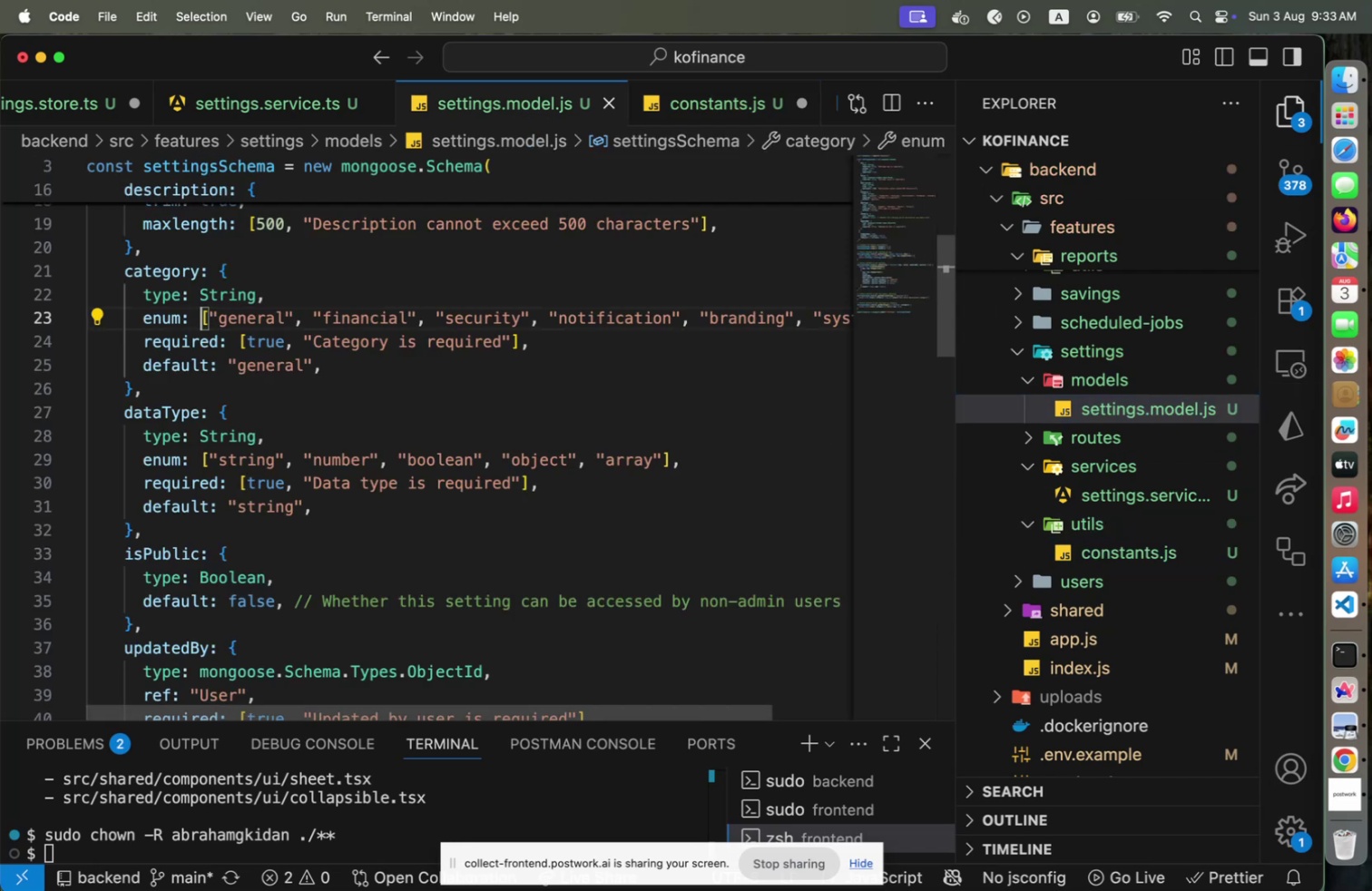 
key(Shift+End)
 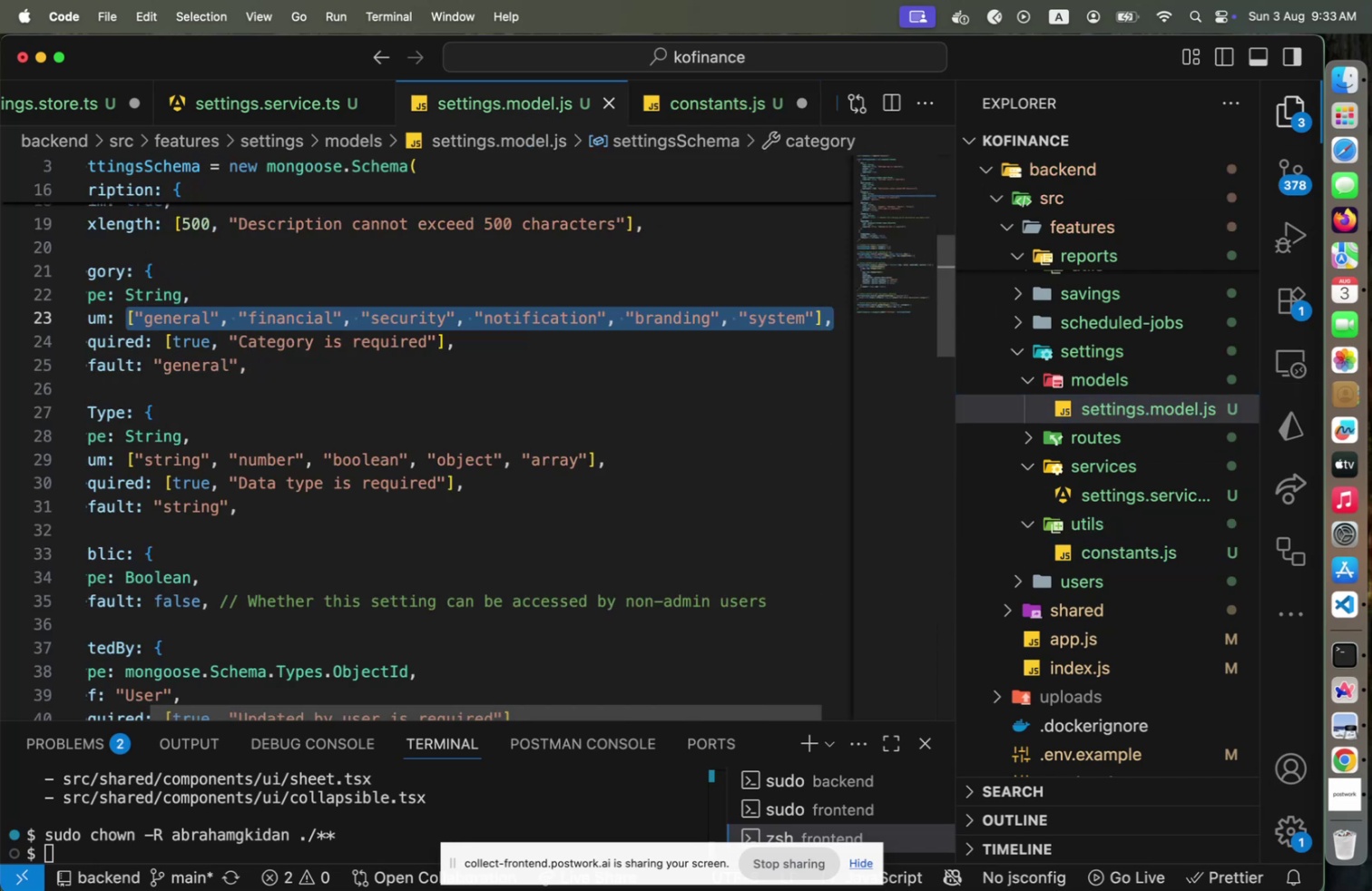 
key(Shift+ArrowLeft)
 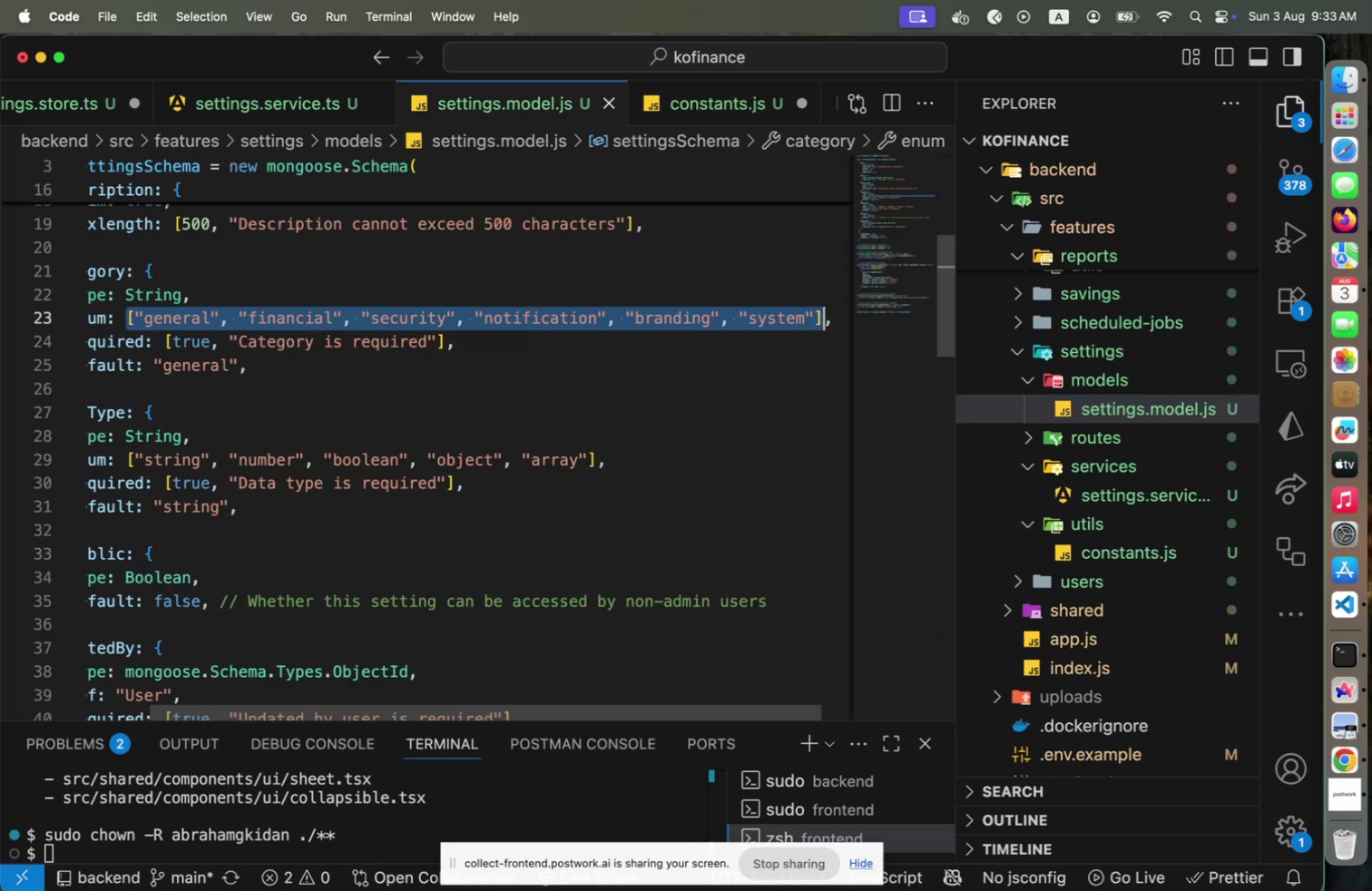 
key(Meta+X)
 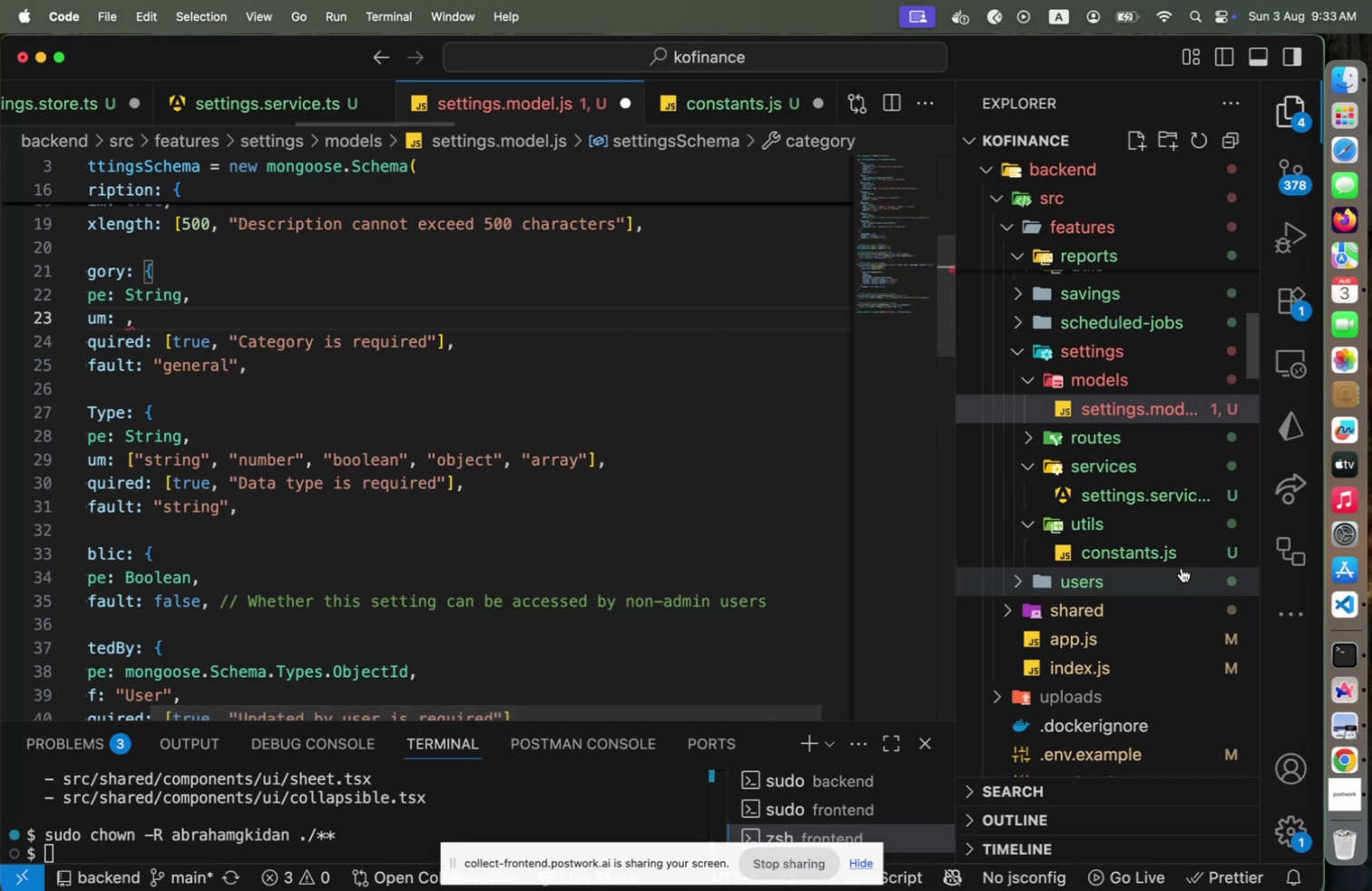 
left_click([1175, 550])
 